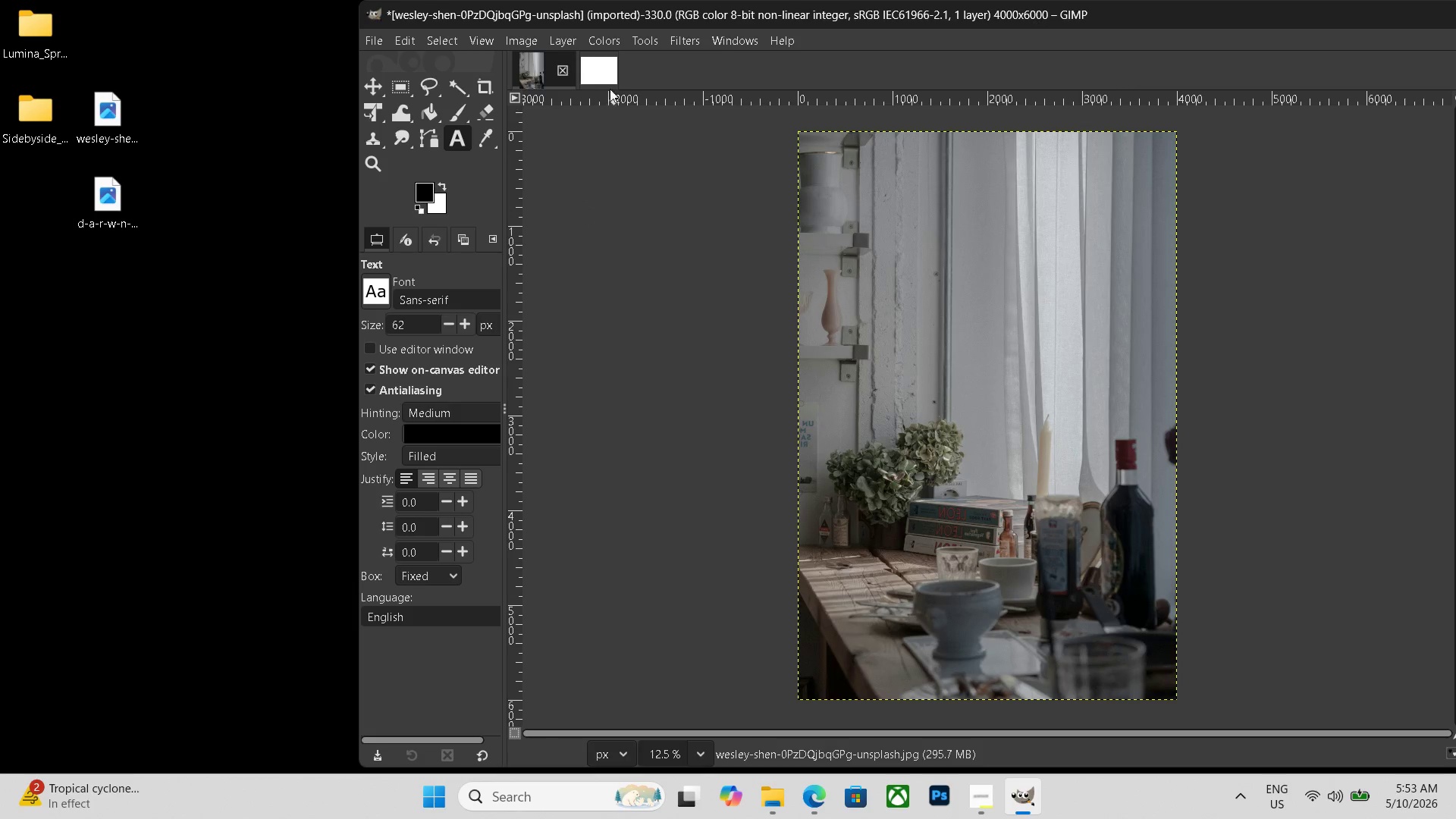 
wait(5.64)
 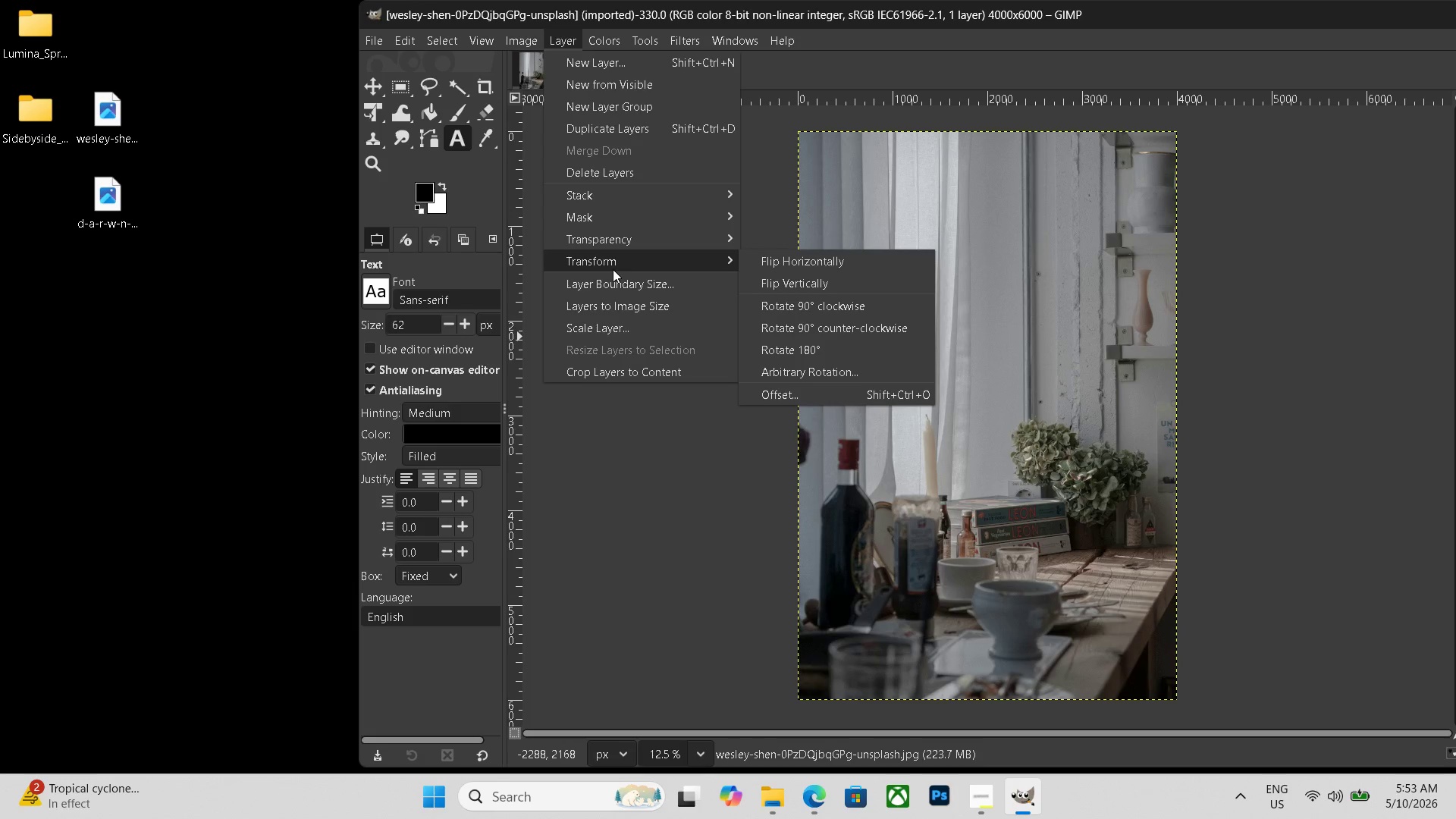 
left_click_drag(start_coordinate=[102, 124], to_coordinate=[769, 377])
 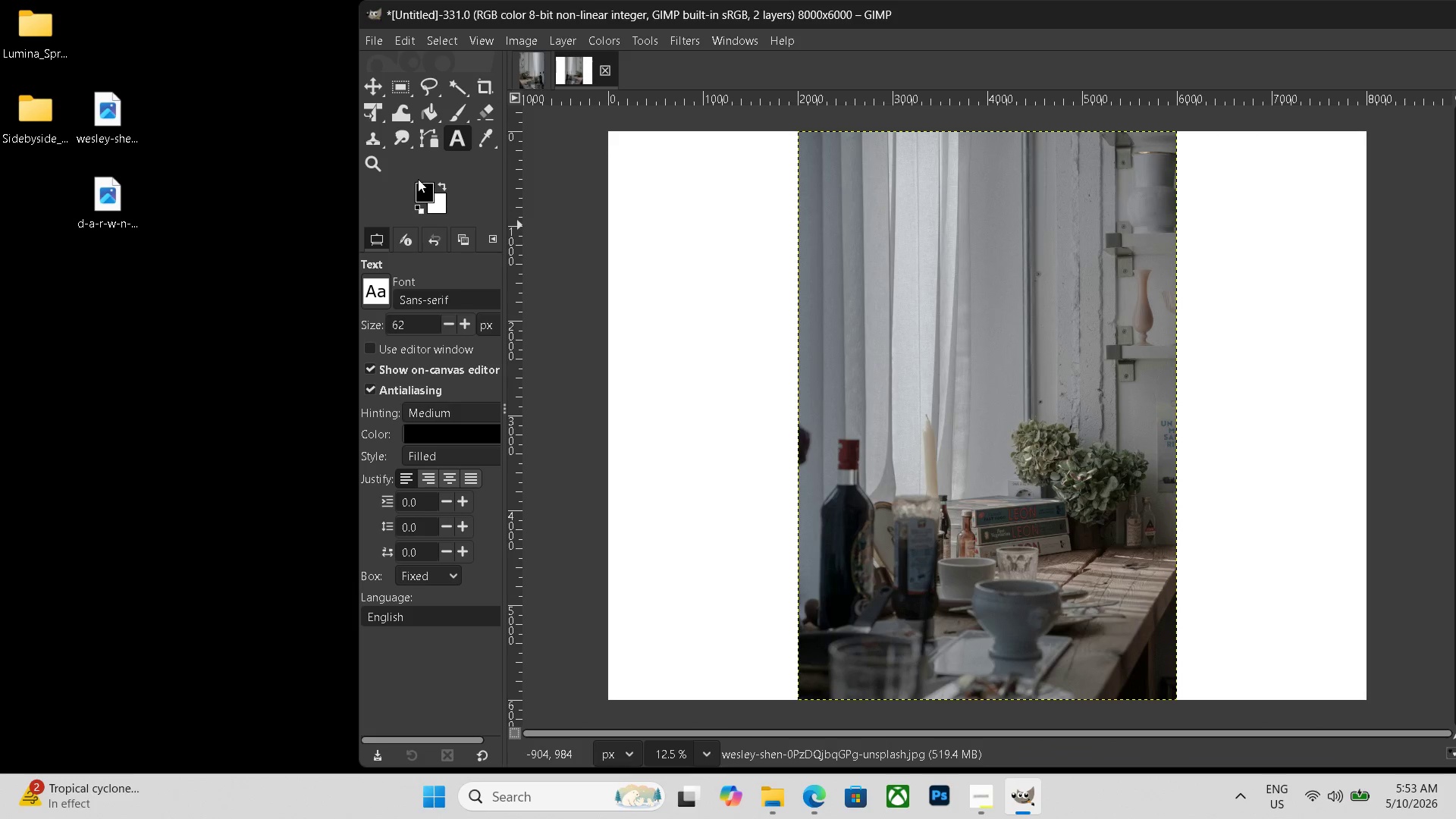 
left_click([409, 120])
 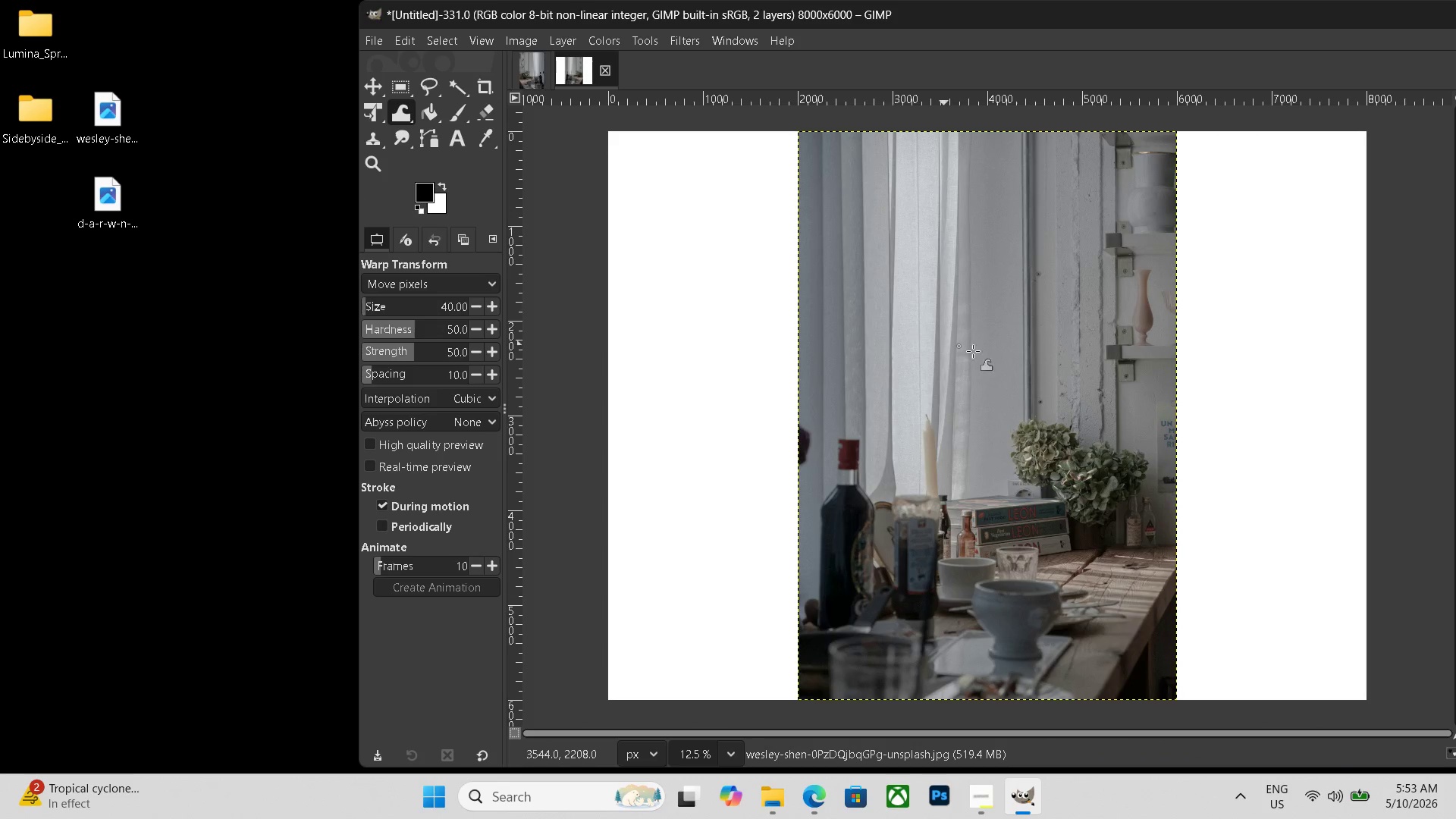 
left_click_drag(start_coordinate=[1008, 356], to_coordinate=[798, 331])
 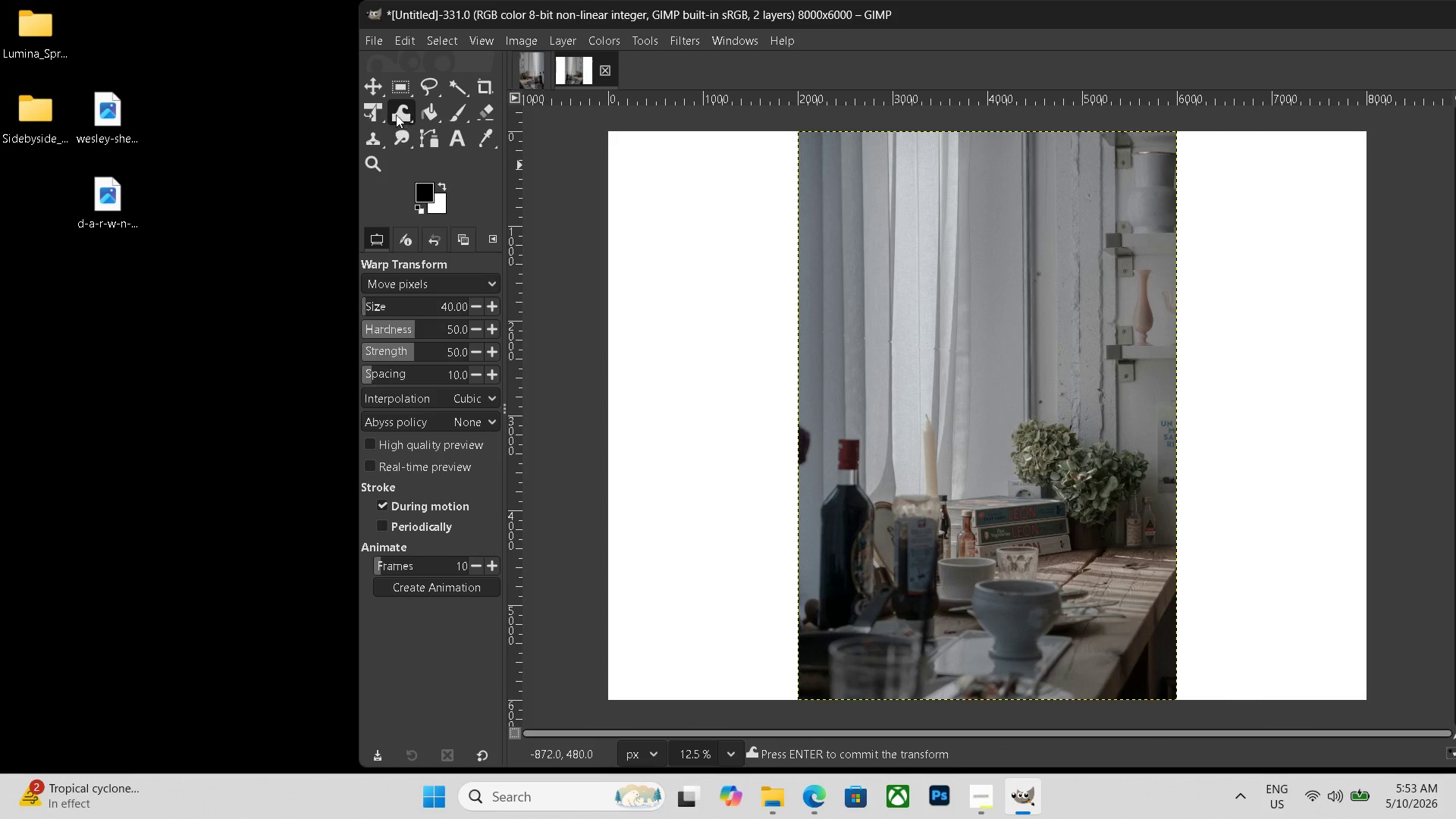 
left_click([377, 115])
 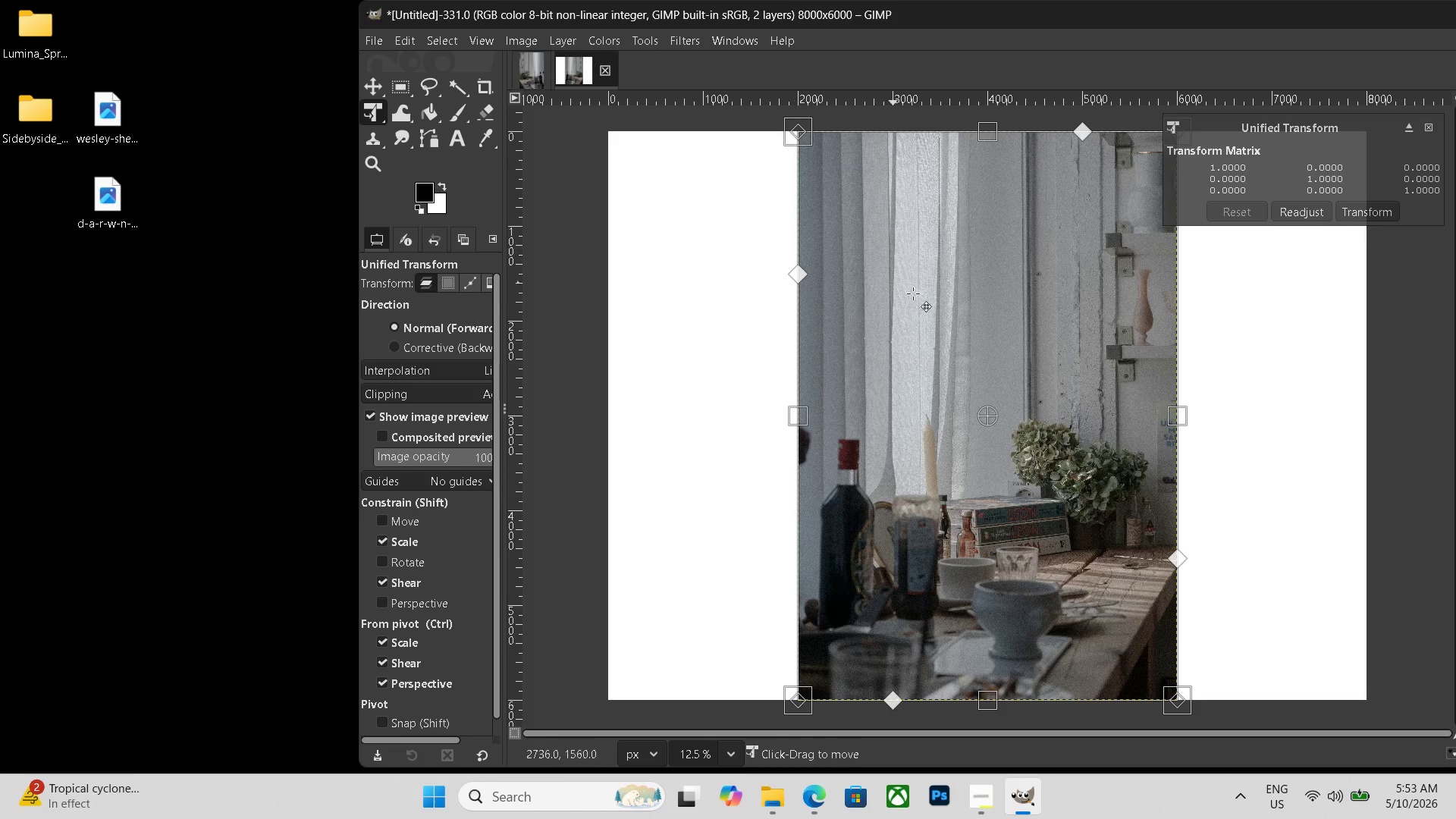 
left_click_drag(start_coordinate=[981, 322], to_coordinate=[790, 325])
 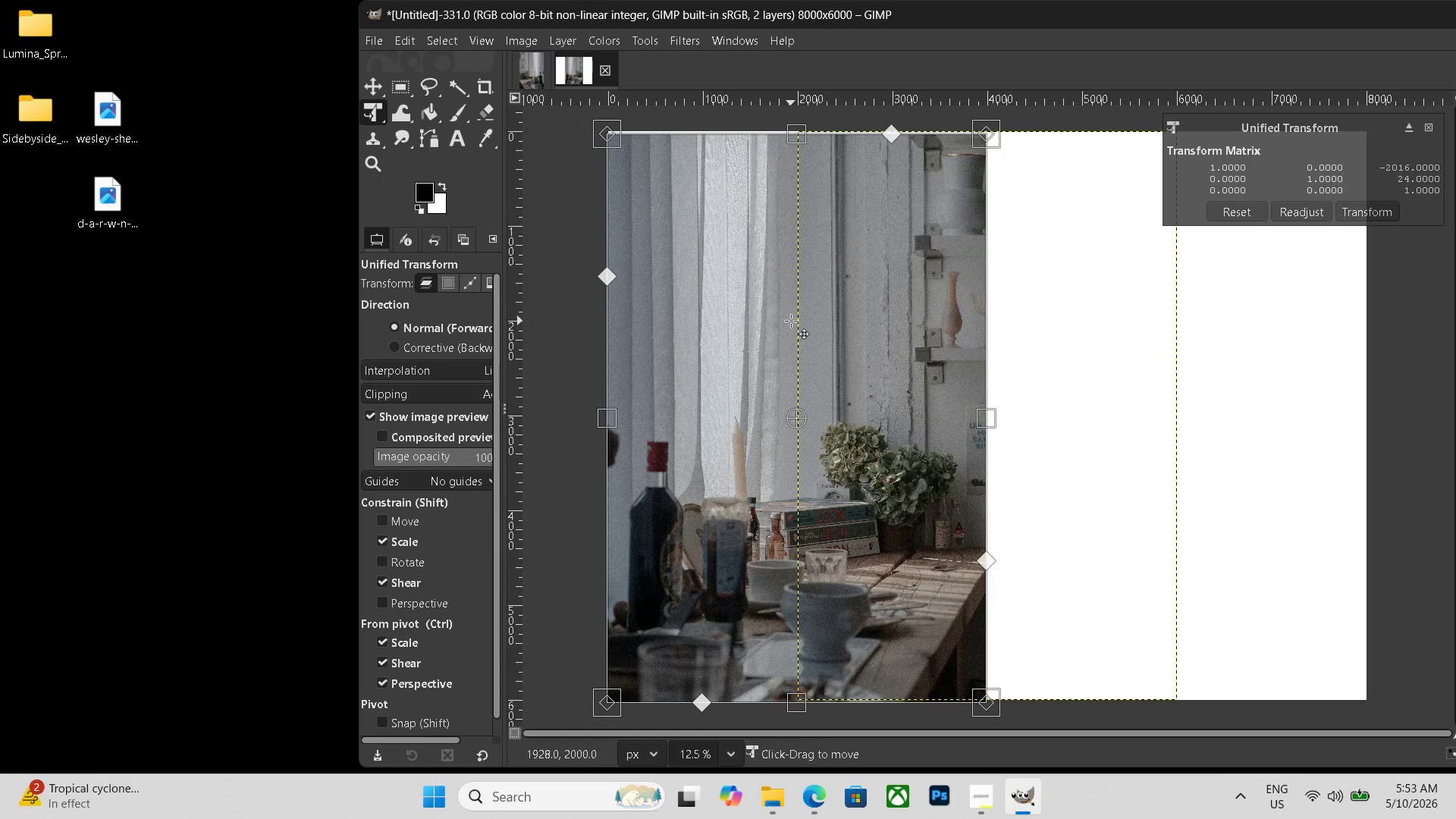 
left_click([791, 321])
 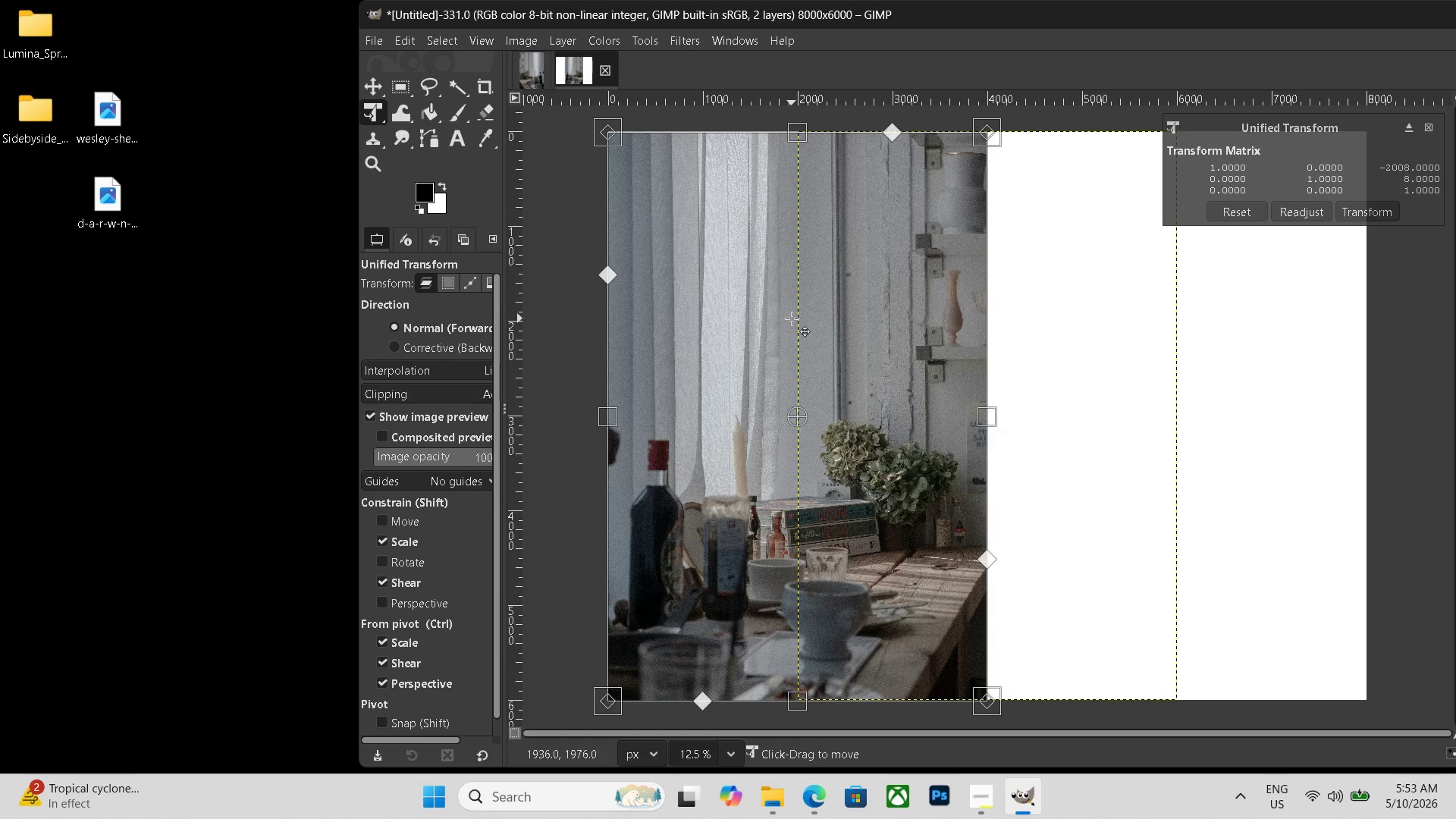 
key(Enter)
 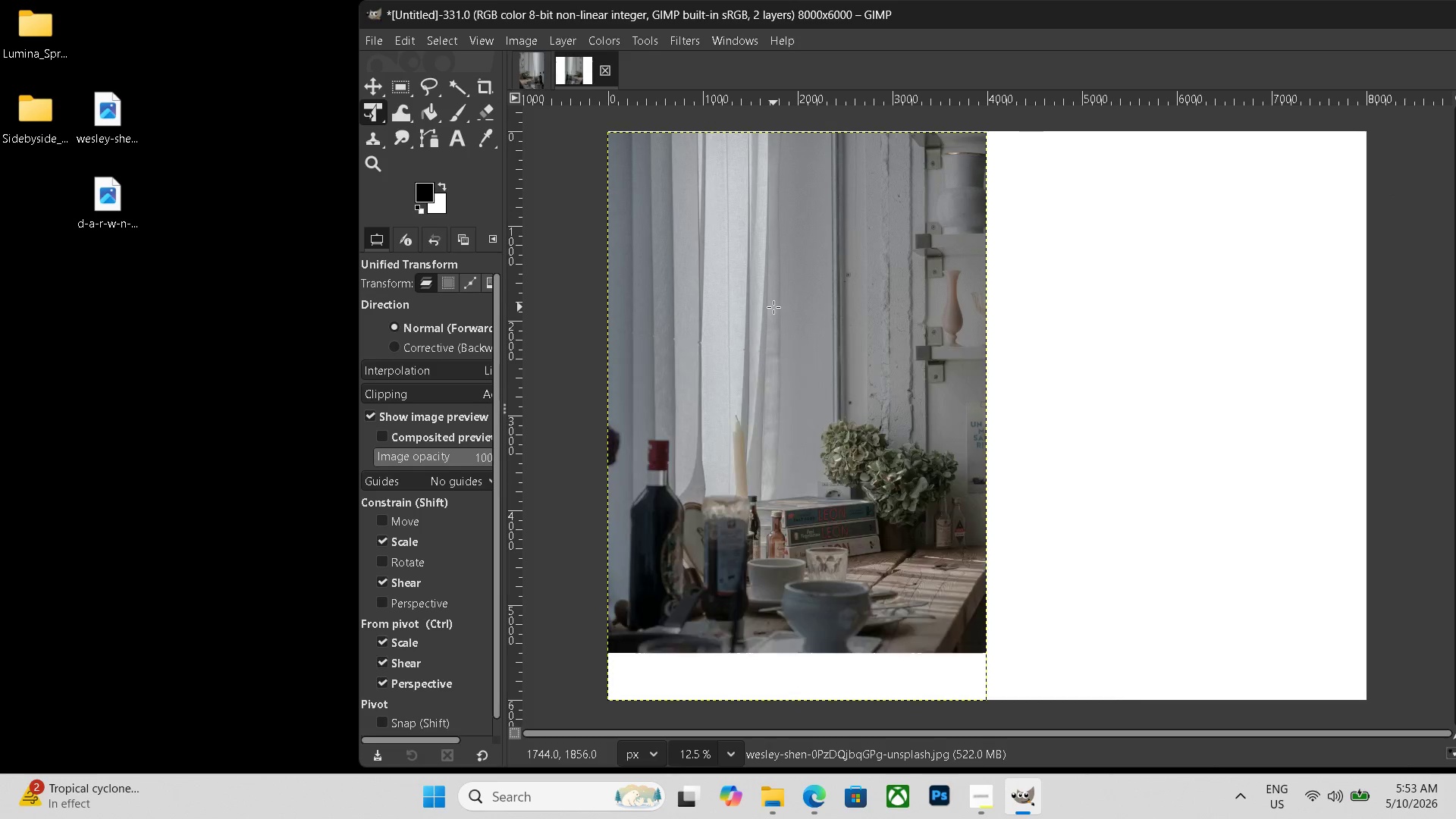 
hold_key(key=ControlLeft, duration=0.75)
scroll: coordinate [774, 307], scroll_direction: down, amount: 3.0
 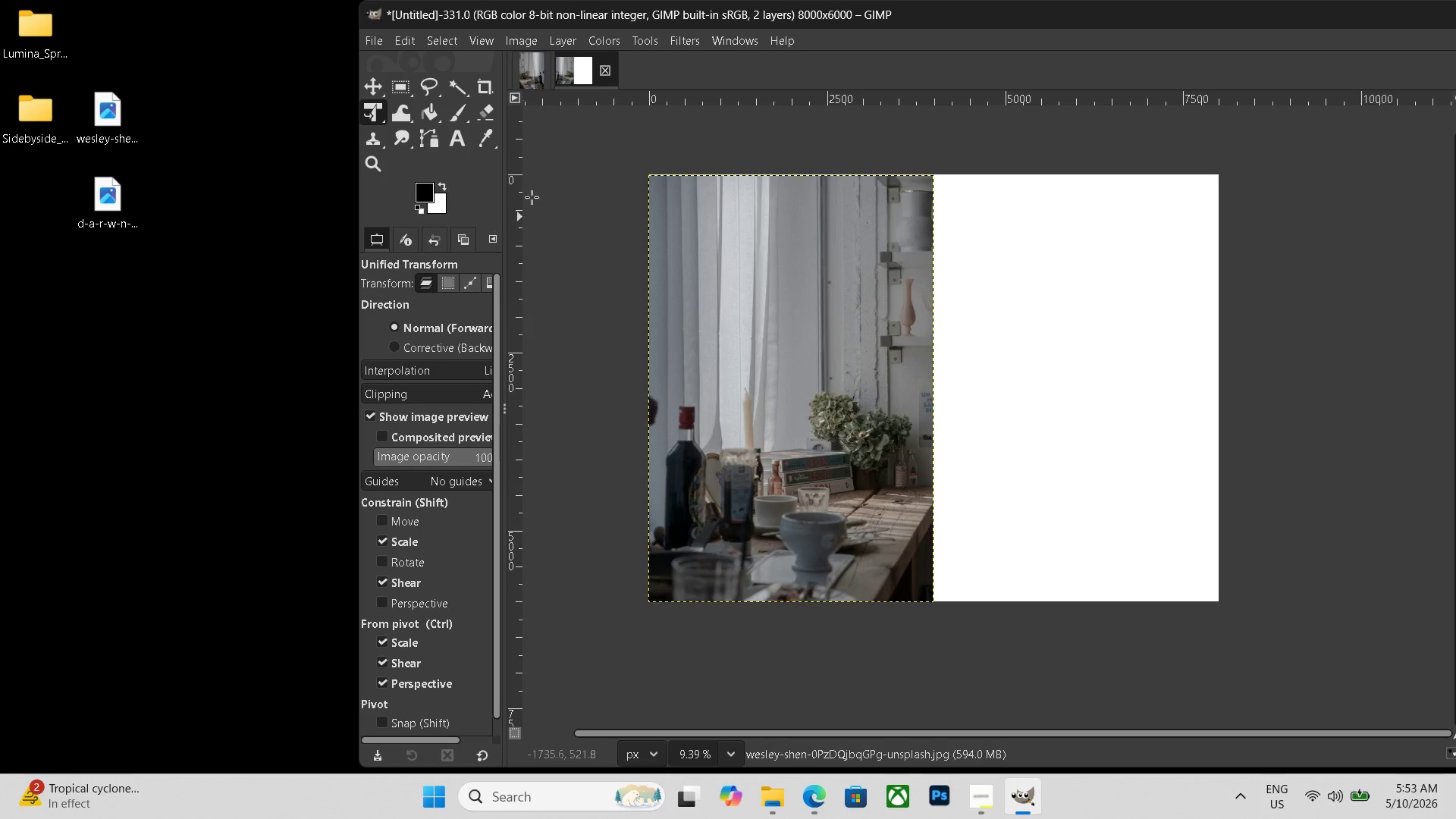 
left_click([533, 67])
 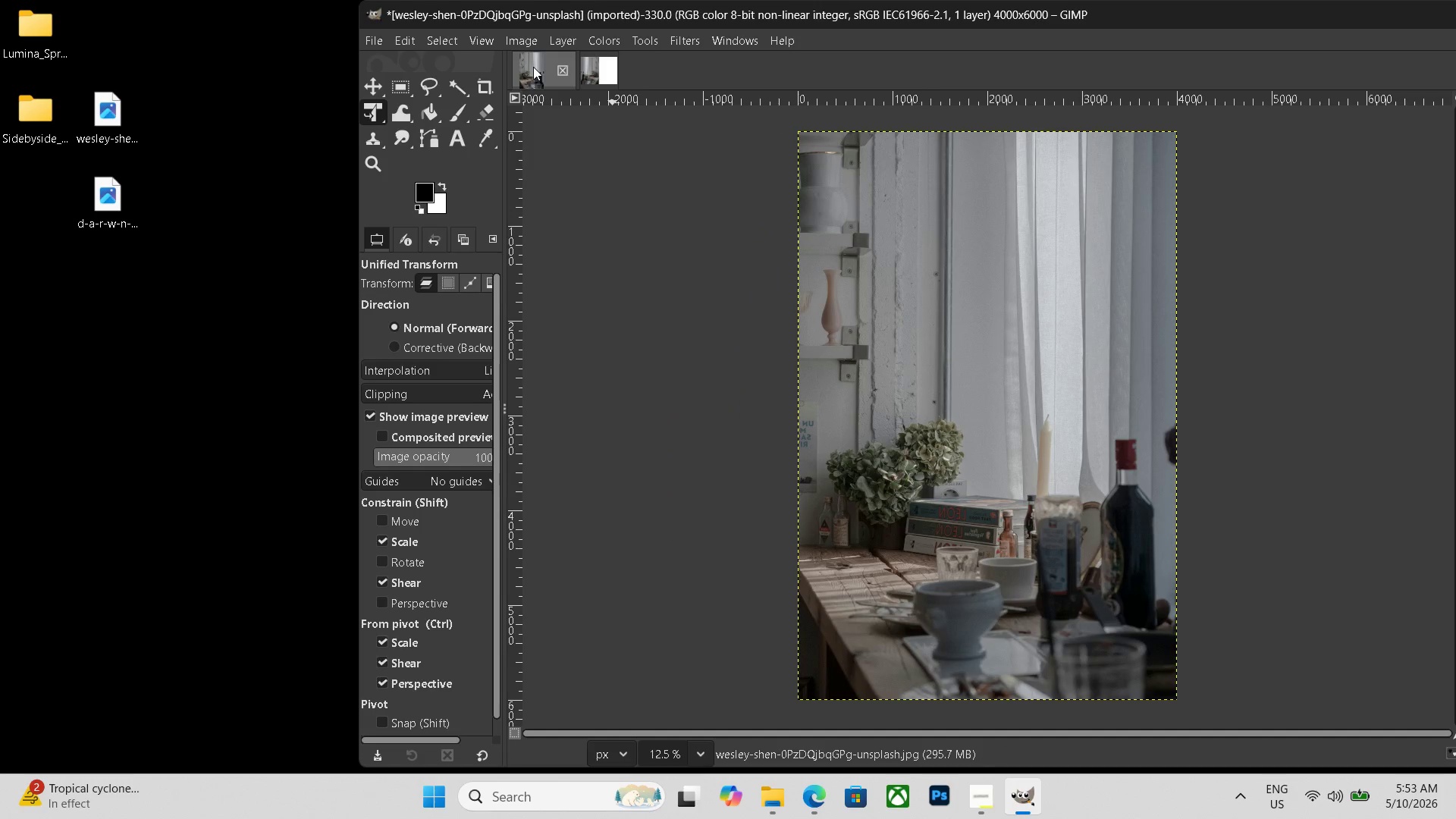 
key(Control+Shift+ShiftLeft)
 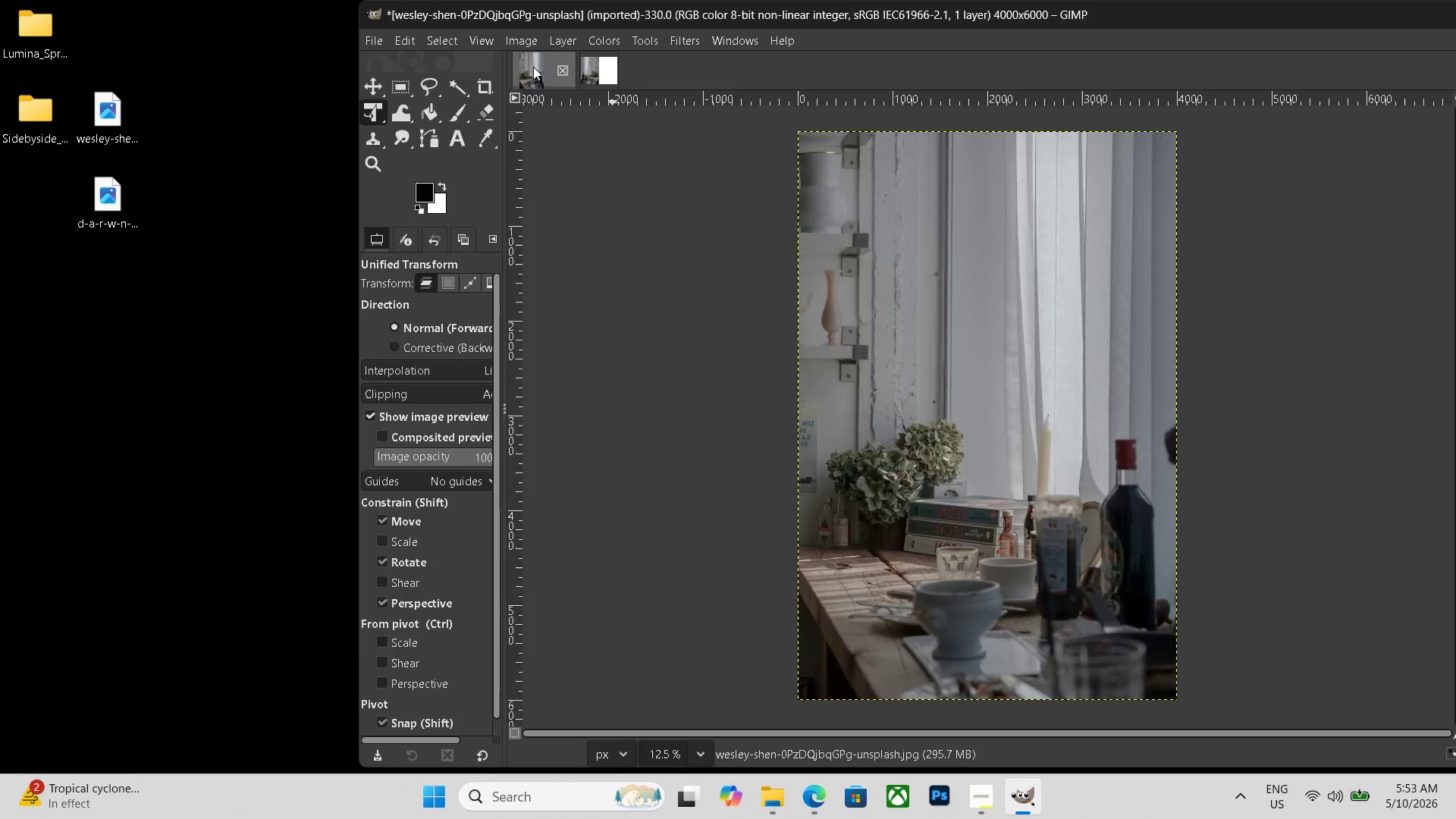 
key(Control+Shift+E)
 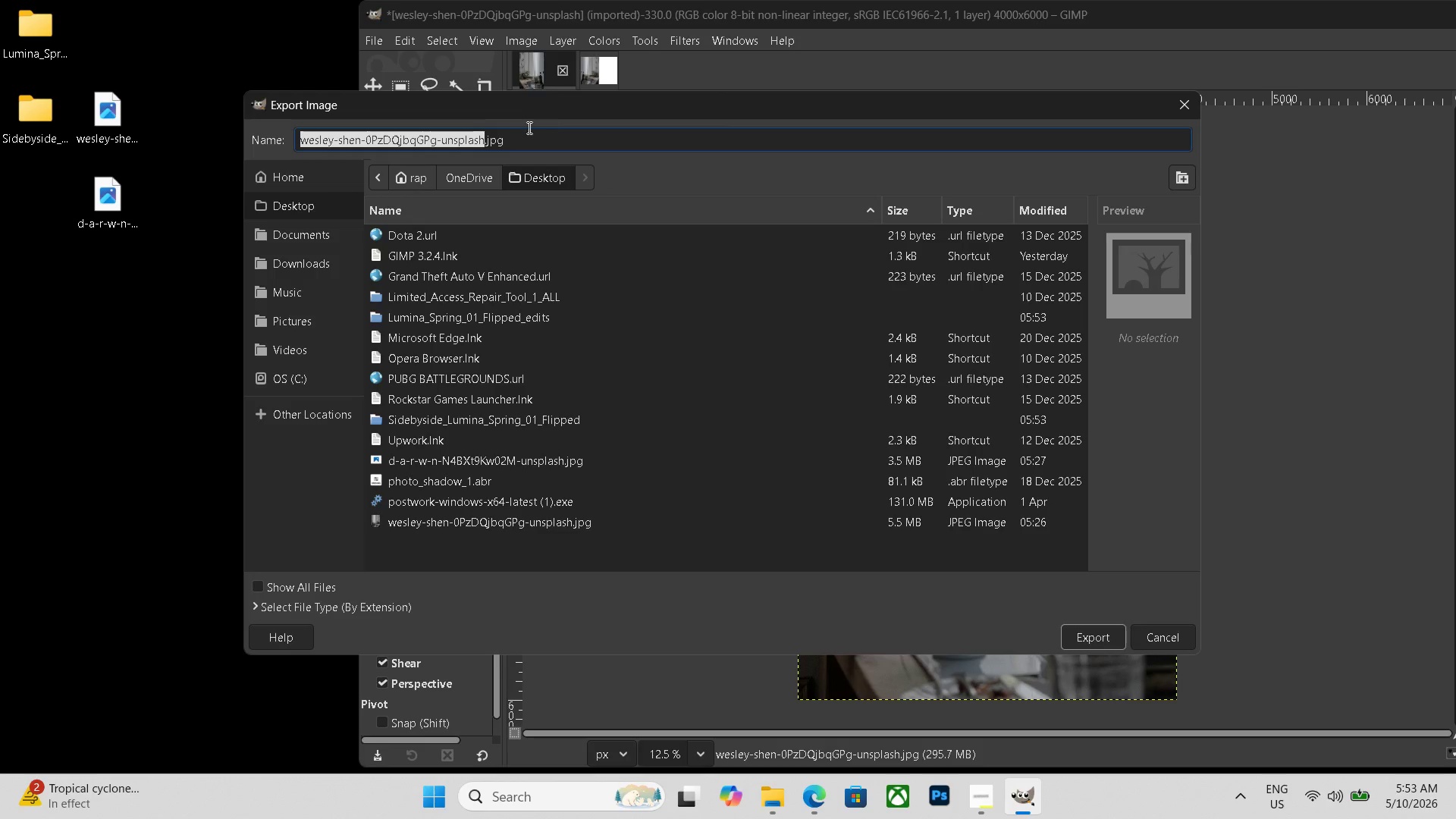 
left_click_drag(start_coordinate=[520, 133], to_coordinate=[144, 102])
 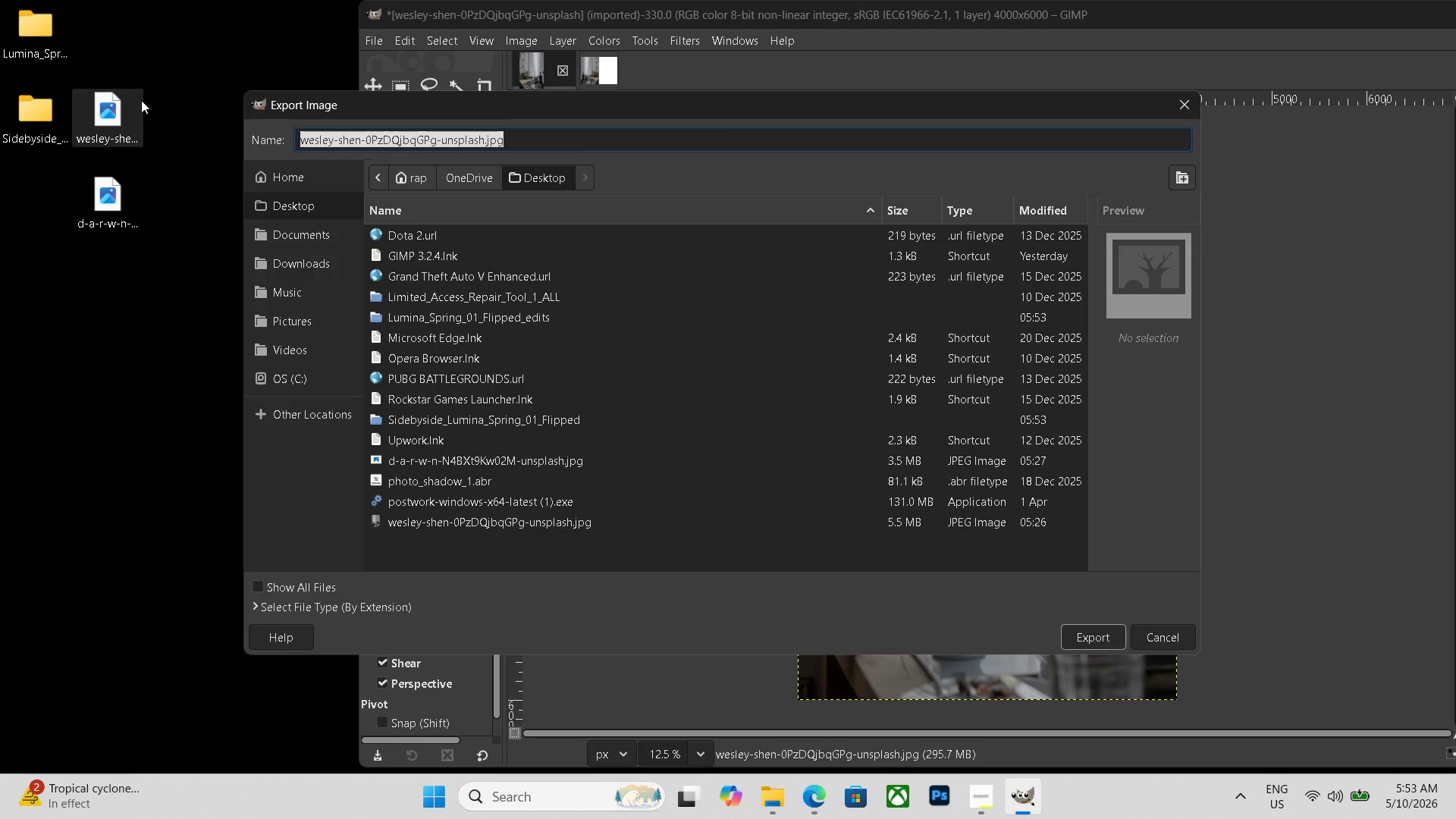 
key(Control+V)
 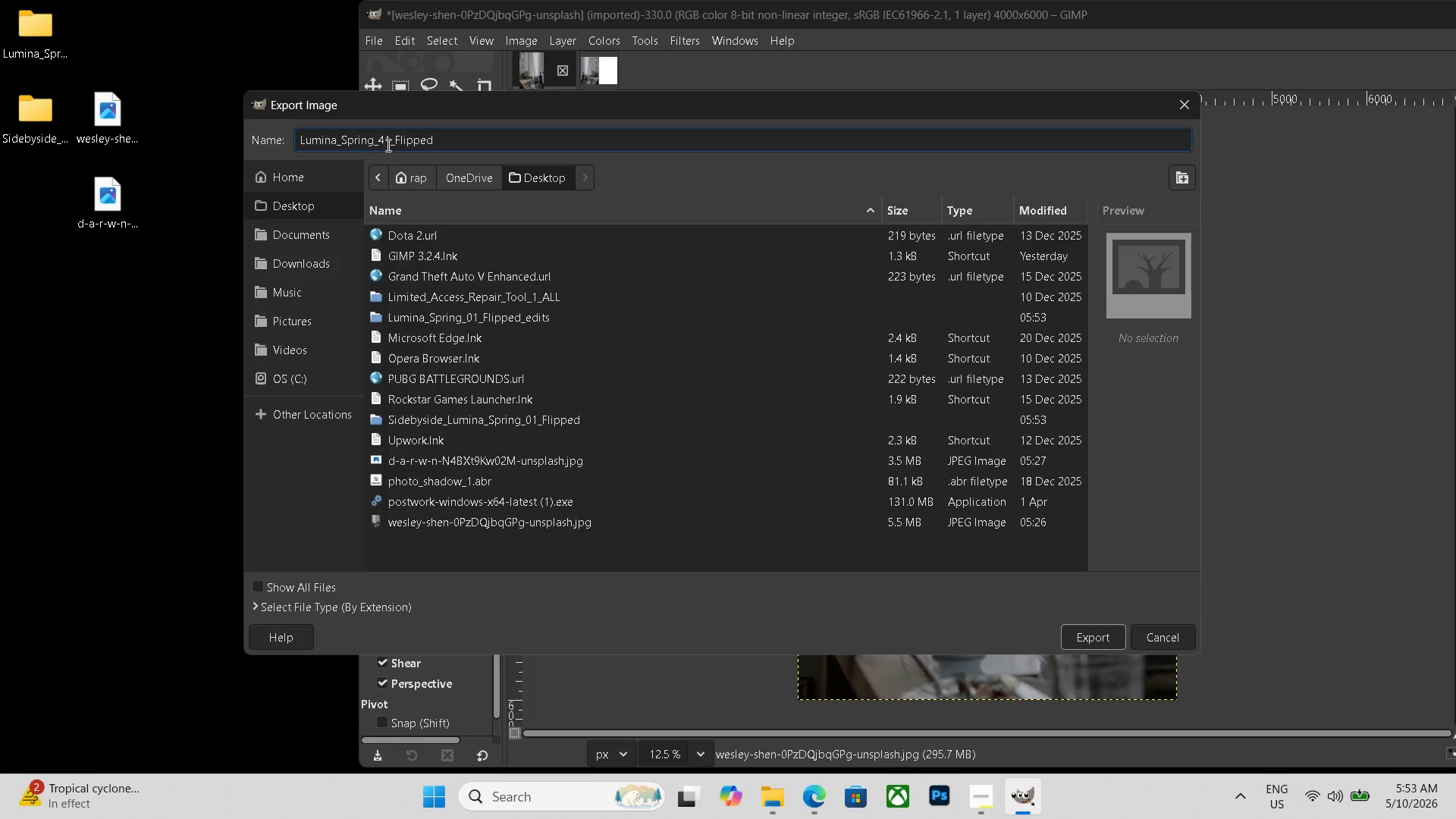 
left_click([387, 141])
 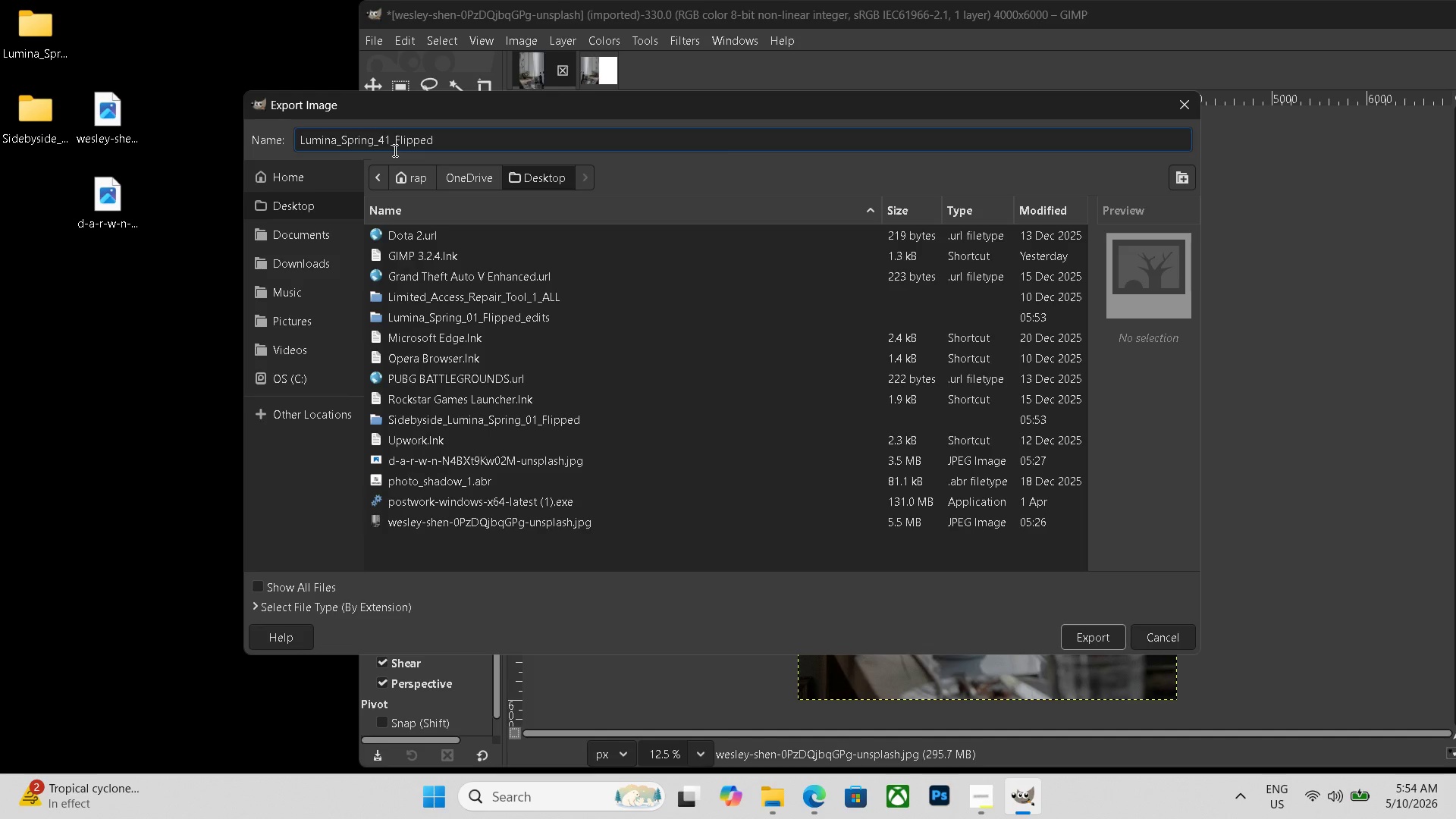 
key(ArrowRight)
 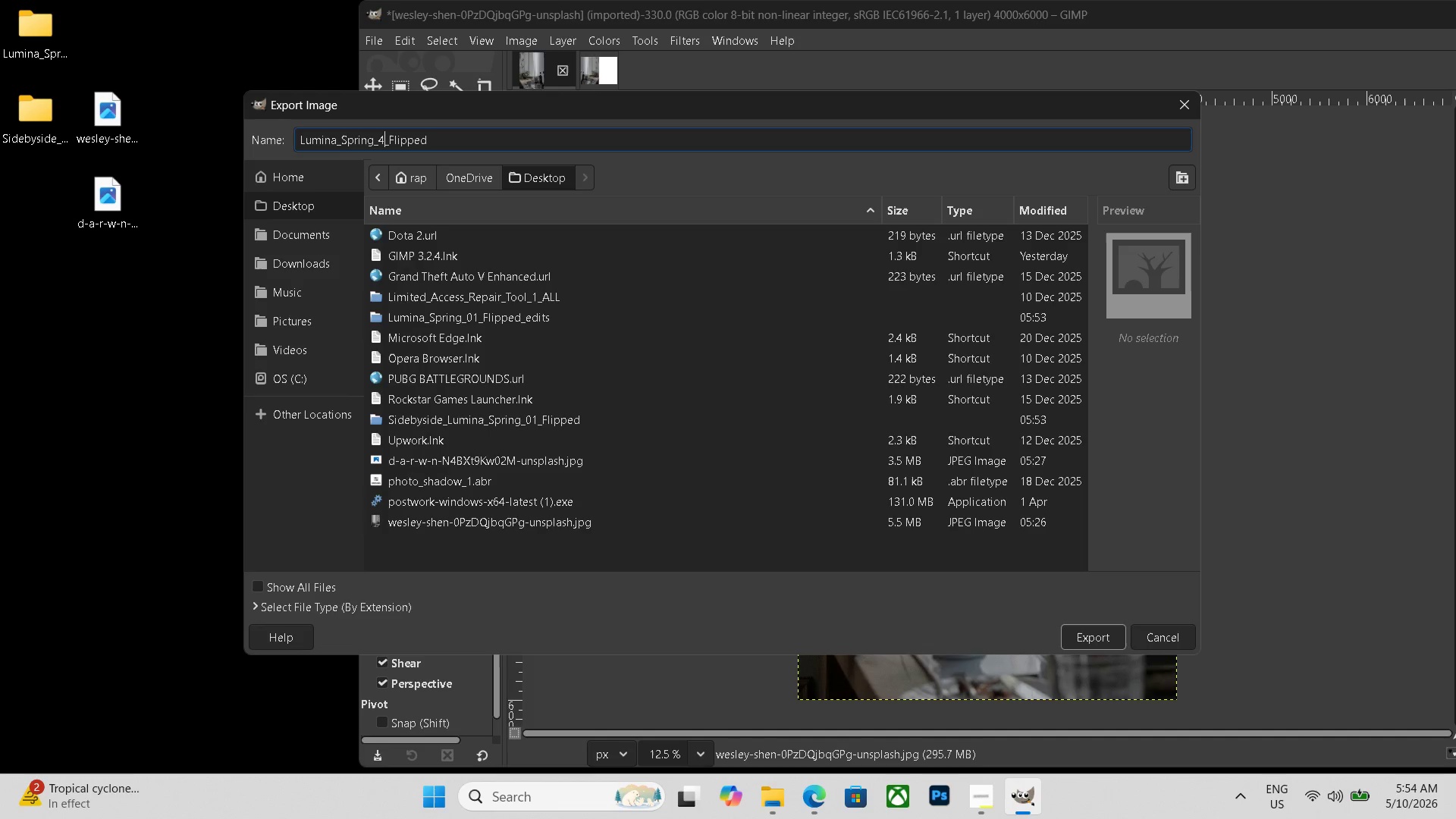 
key(Backspace)
 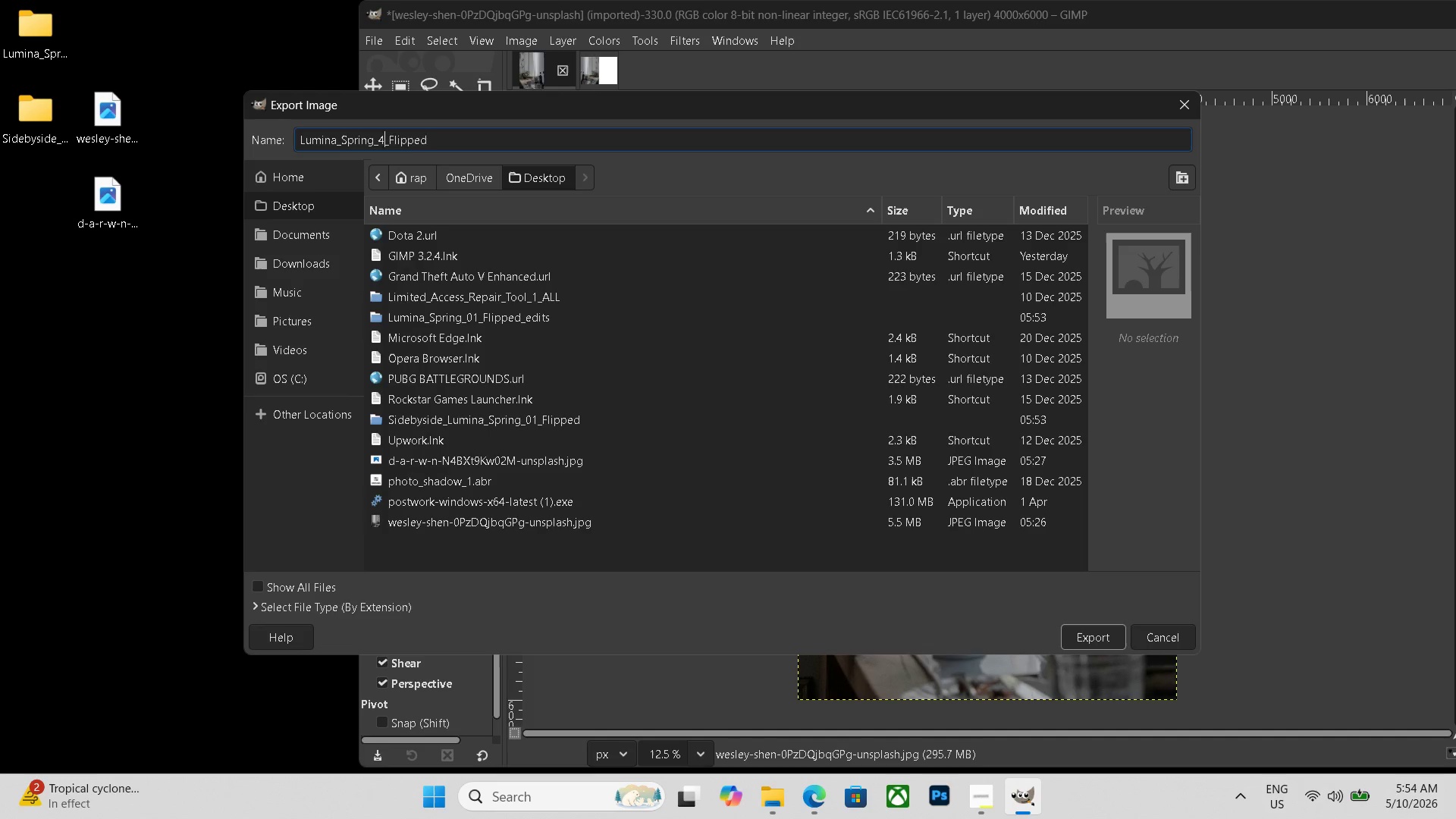 
key(Numpad9)
 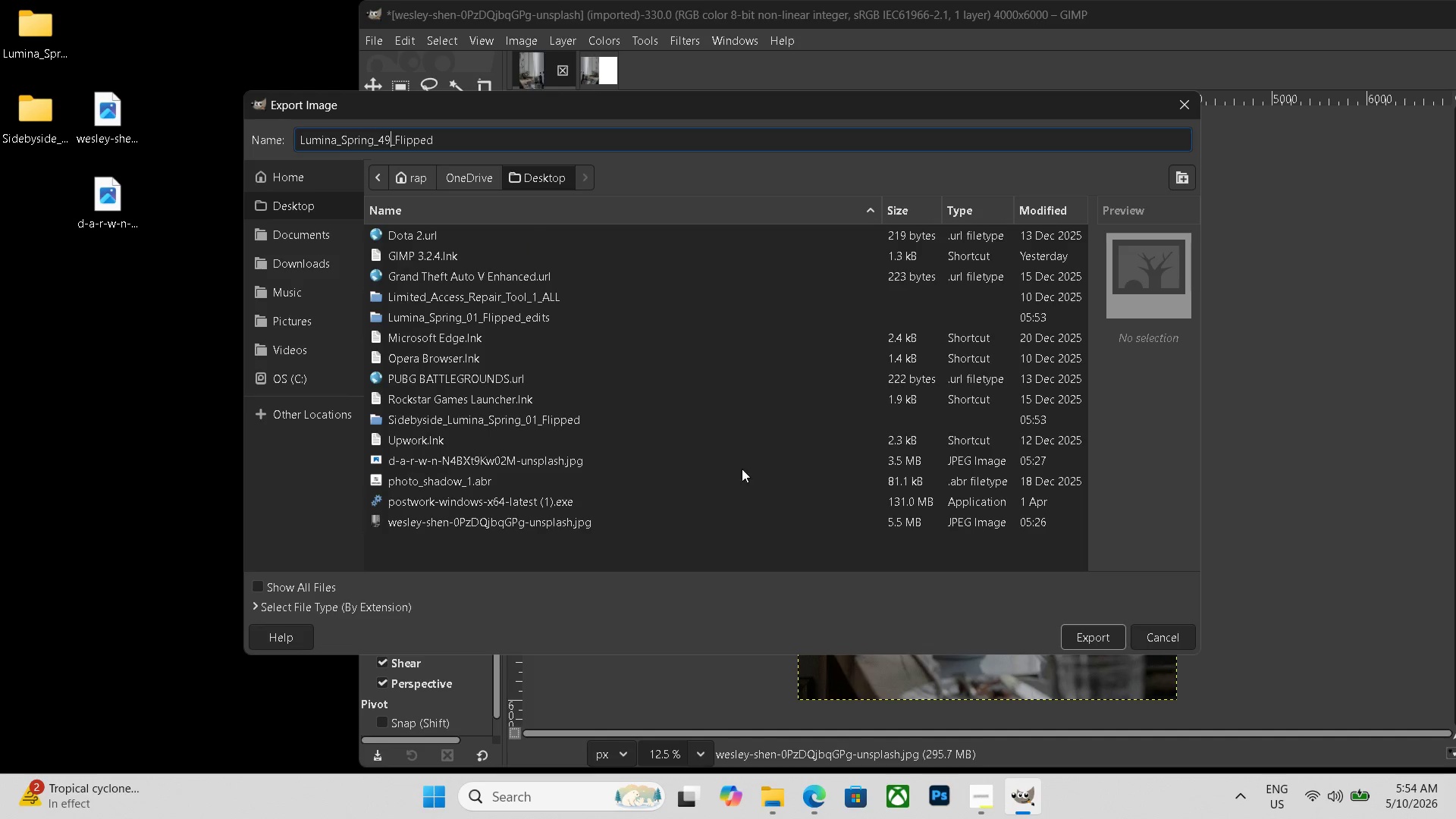 
left_click([1081, 626])
 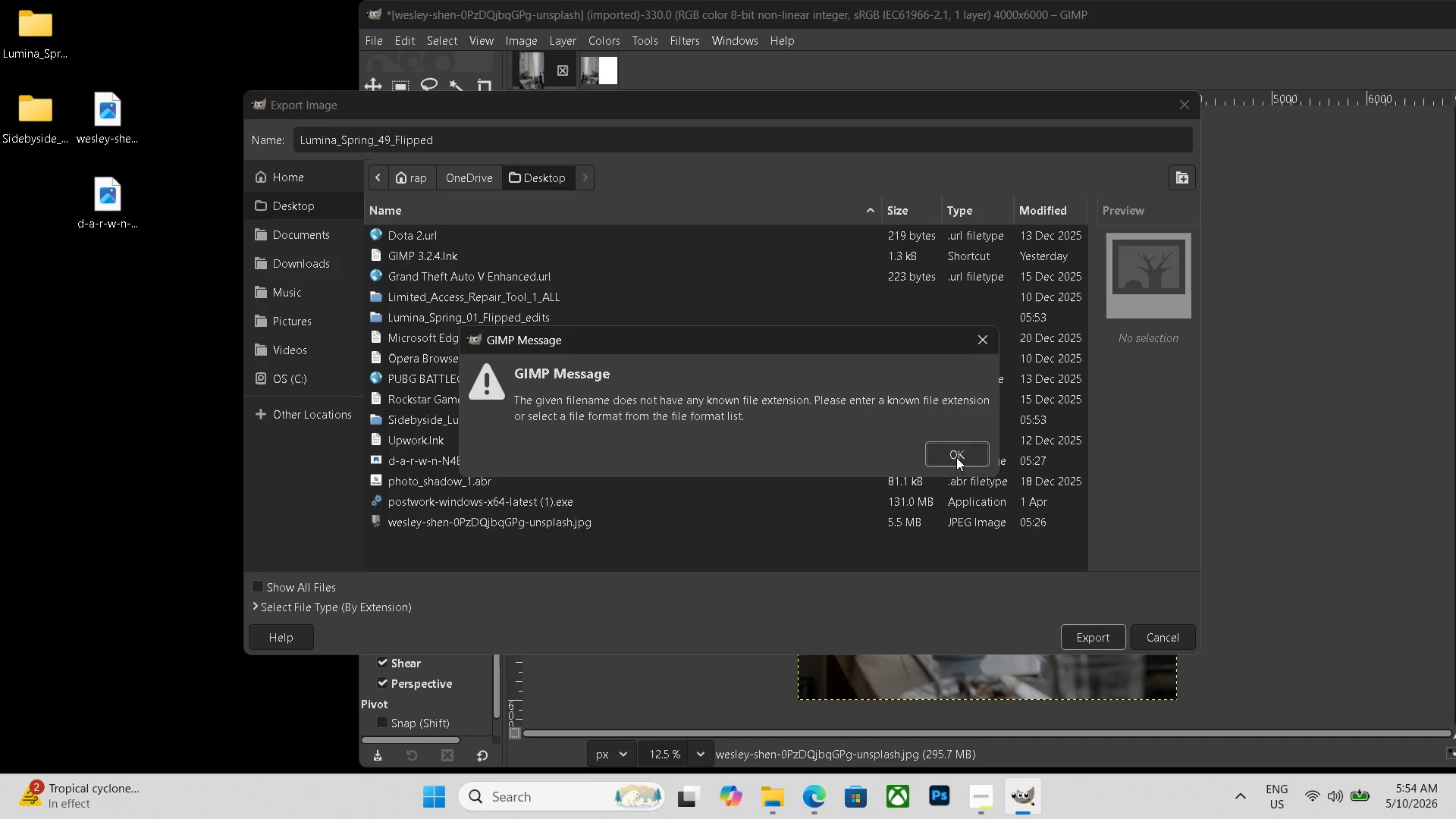 
left_click([967, 447])
 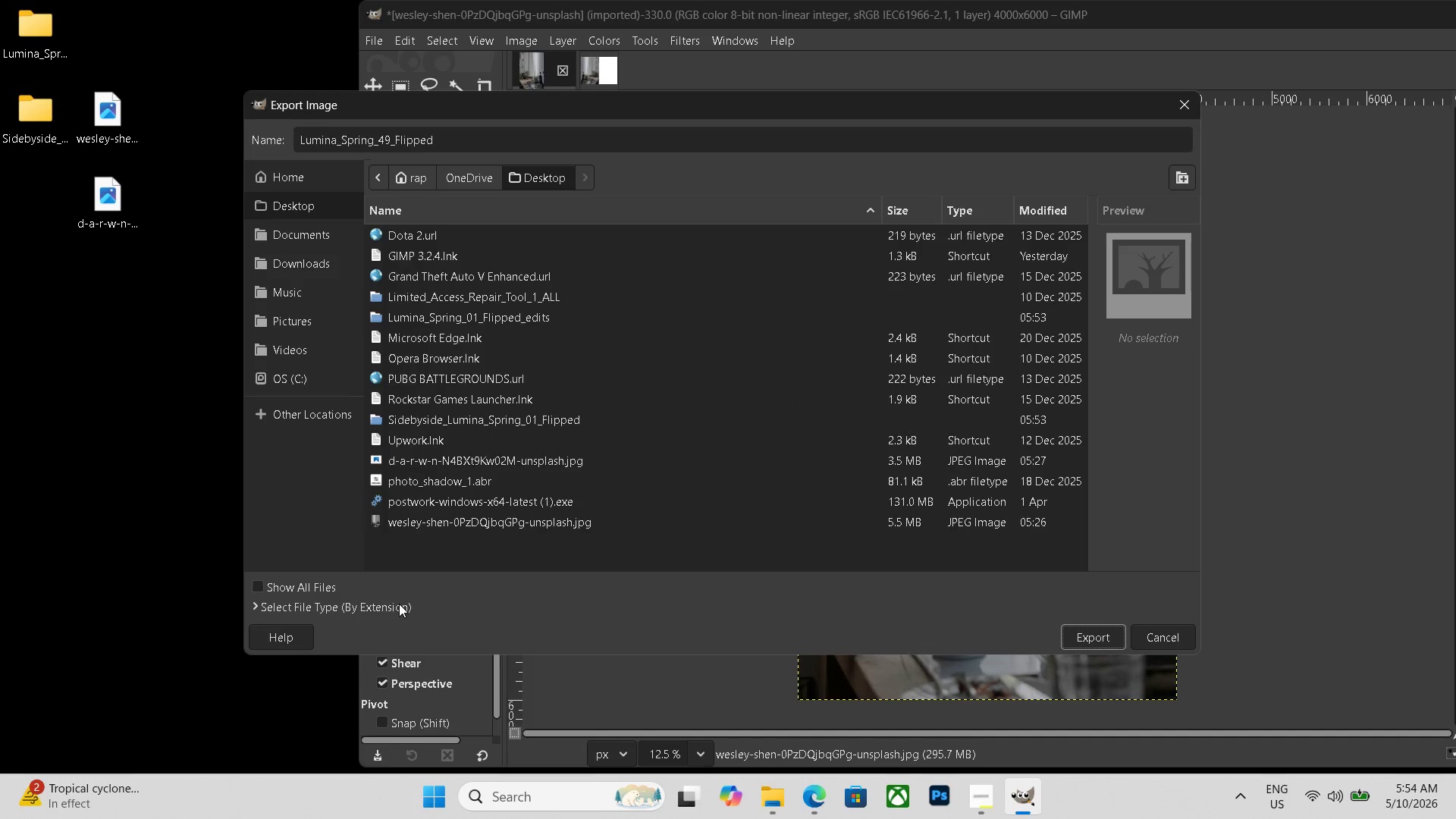 
left_click([391, 604])
 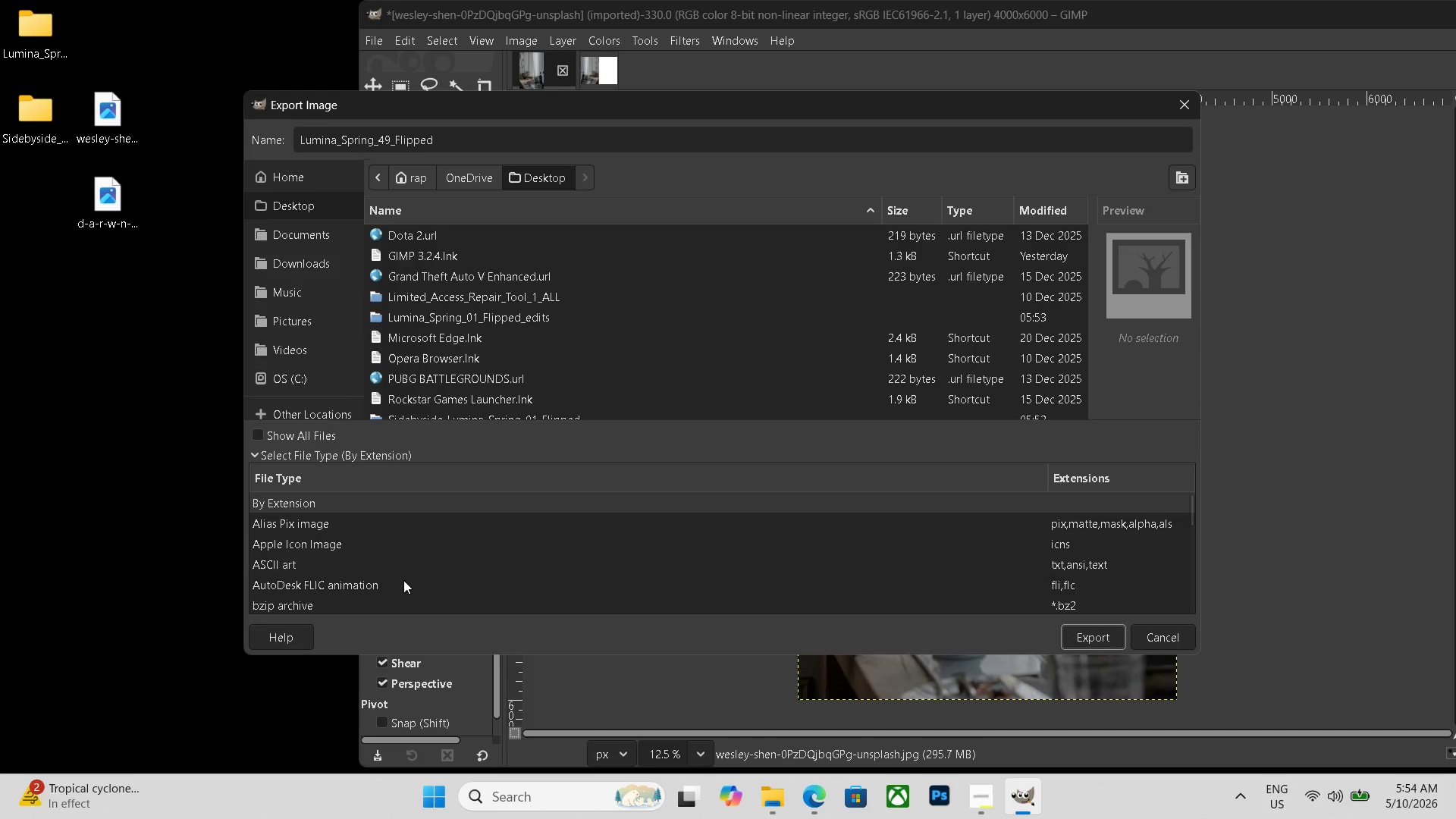 
scroll: coordinate [402, 579], scroll_direction: down, amount: 19.0
 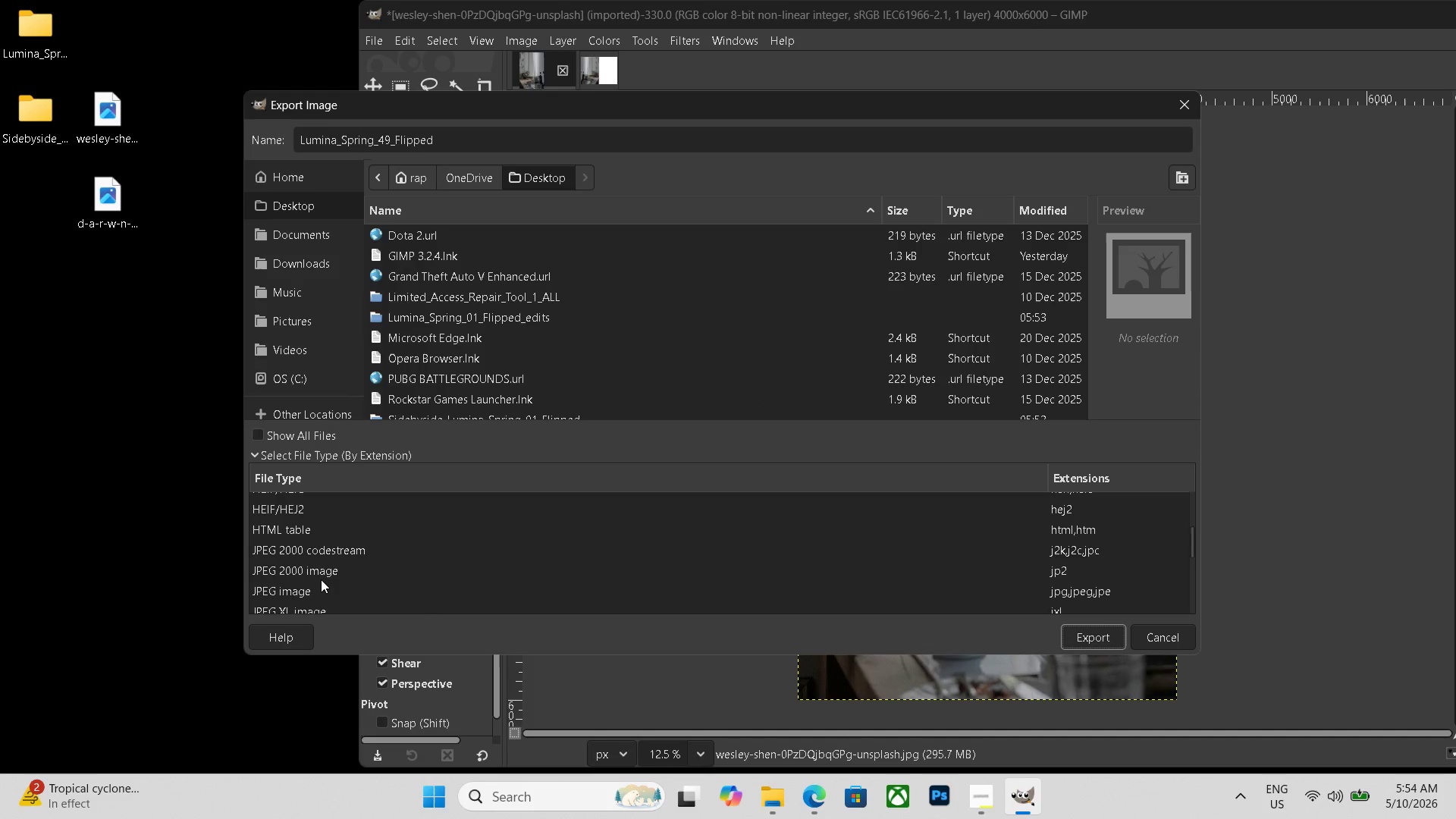 
left_click([314, 581])
 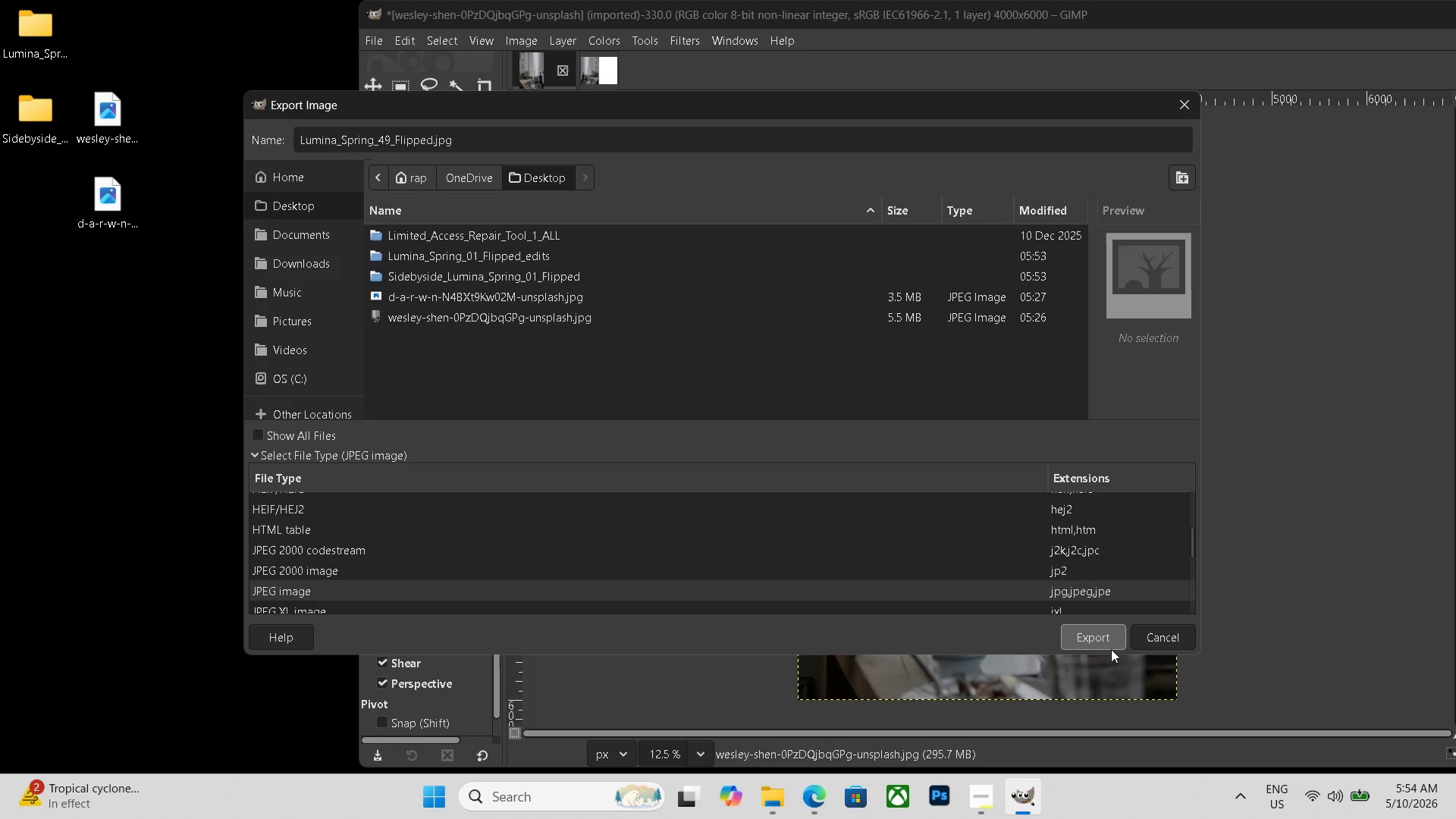 
left_click([1101, 639])
 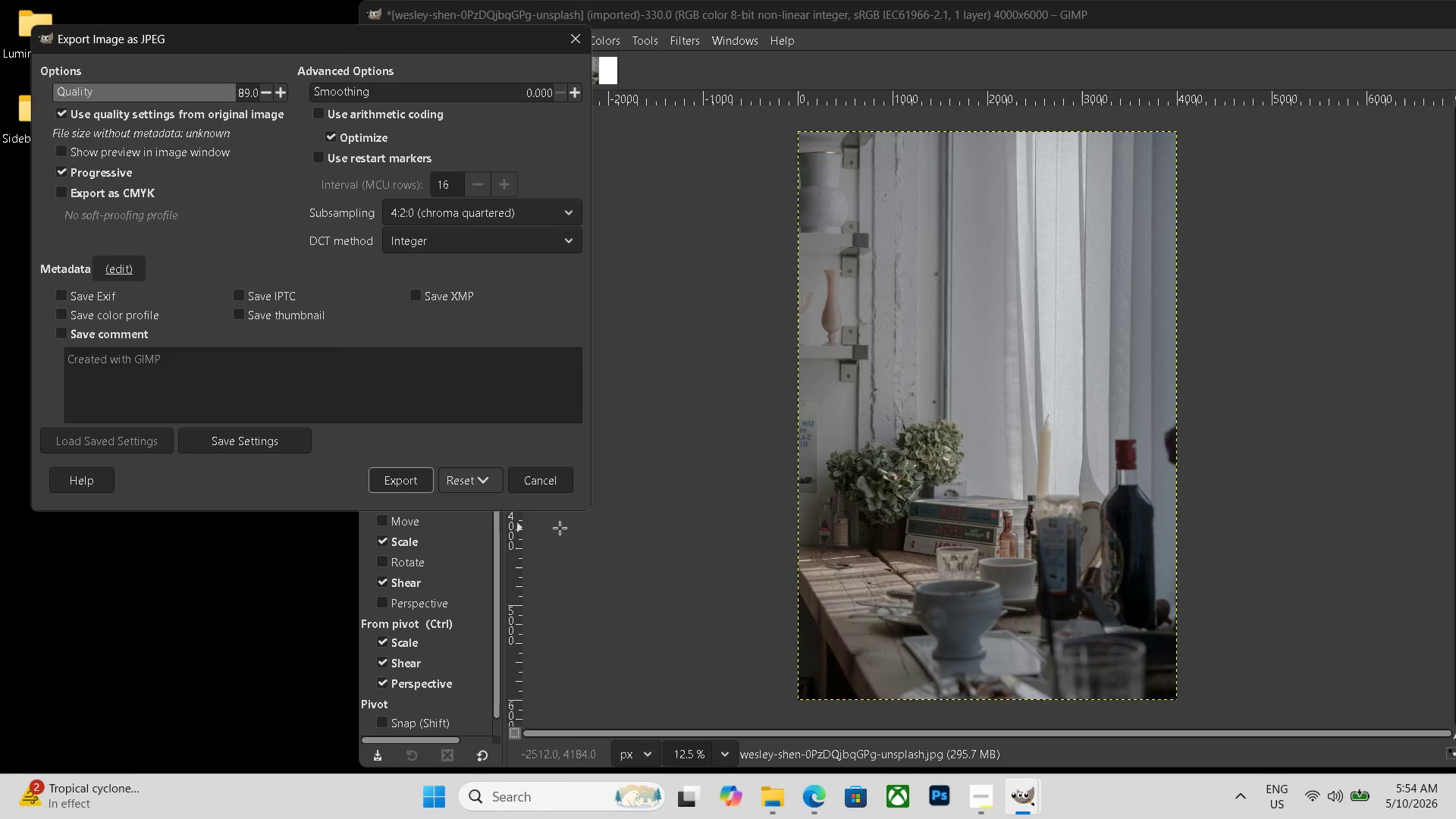 
left_click([395, 483])
 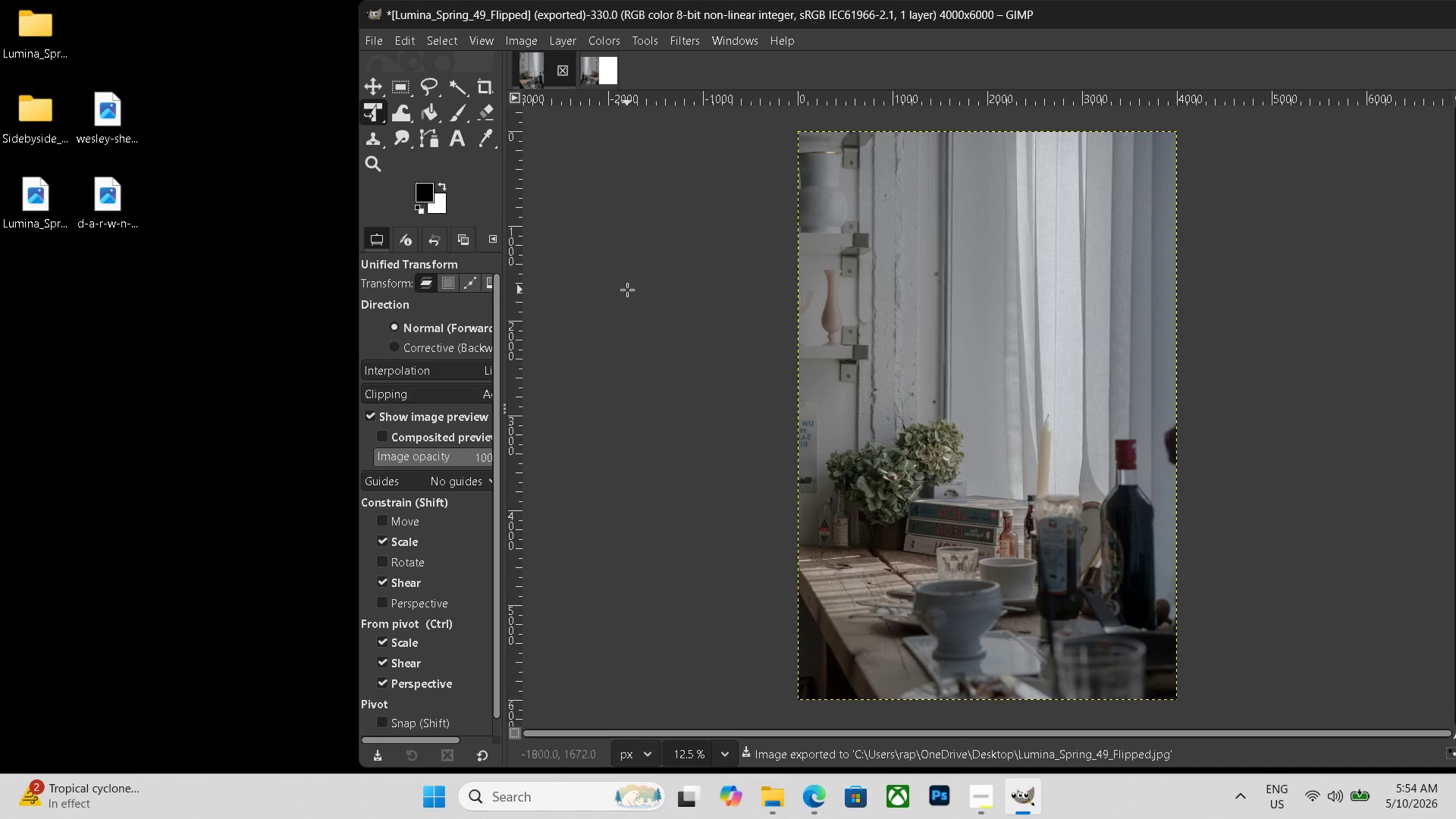 
left_click([600, 69])
 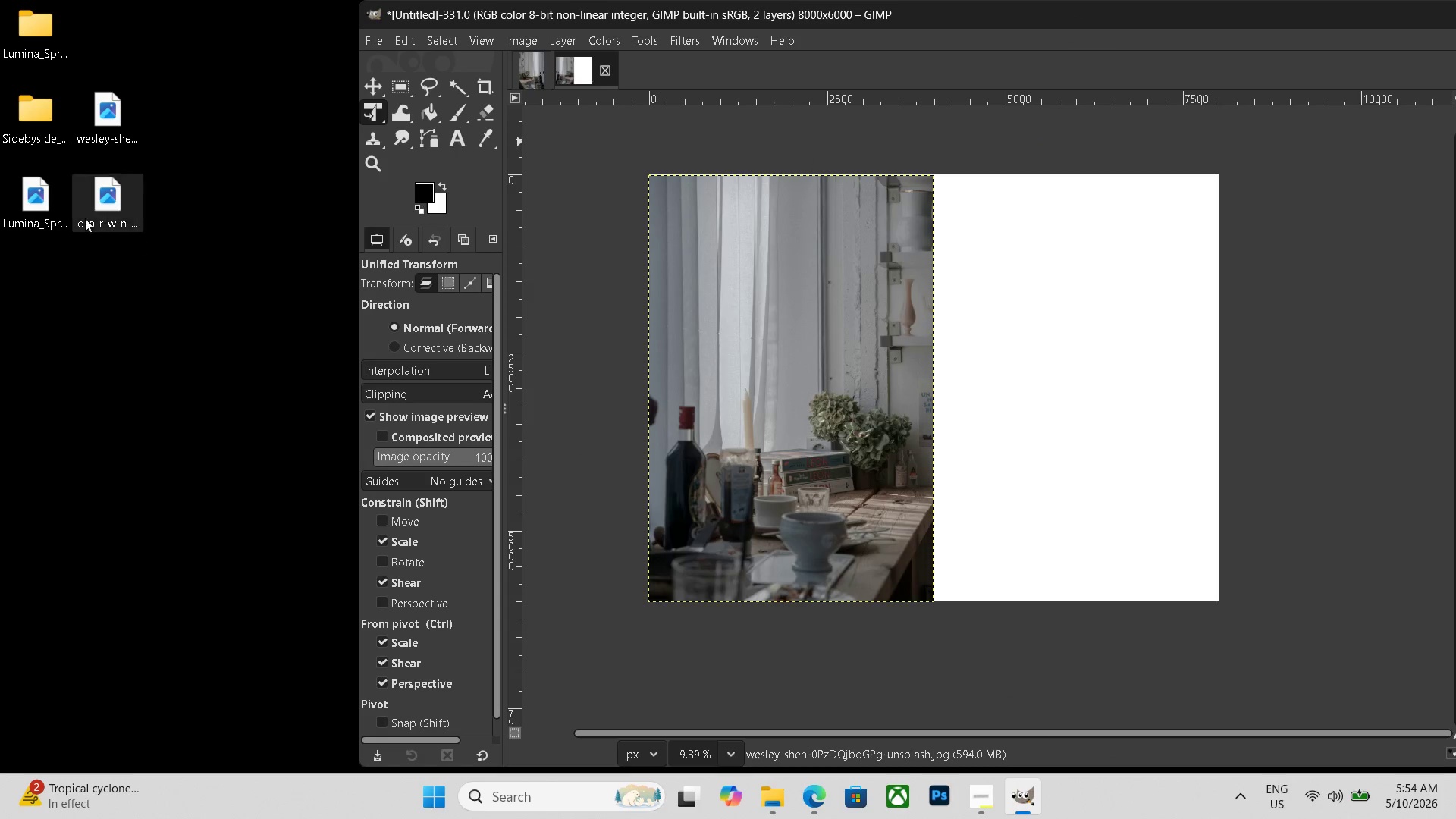 
left_click_drag(start_coordinate=[47, 200], to_coordinate=[1022, 323])
 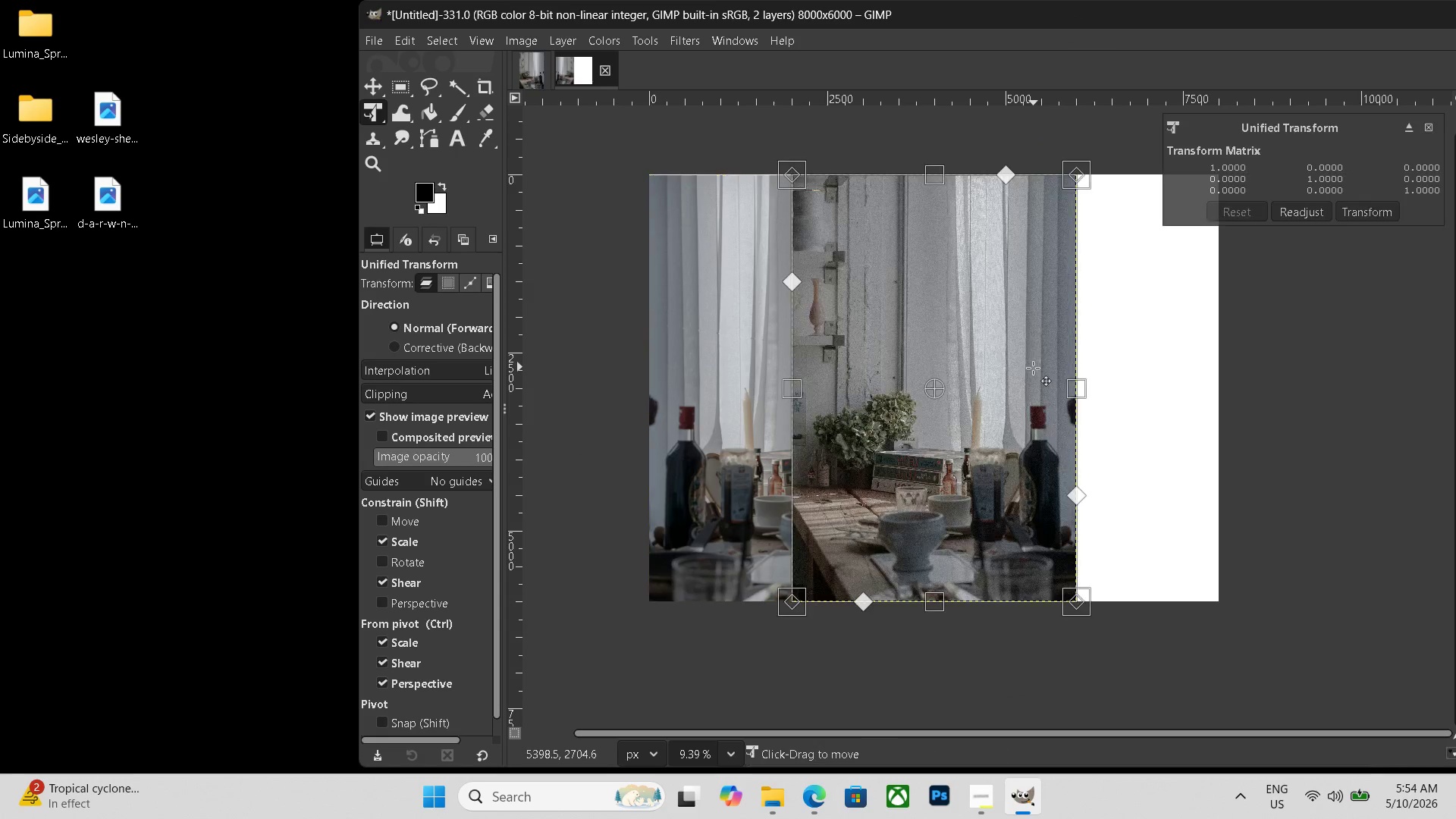 
left_click_drag(start_coordinate=[990, 386], to_coordinate=[1131, 384])
 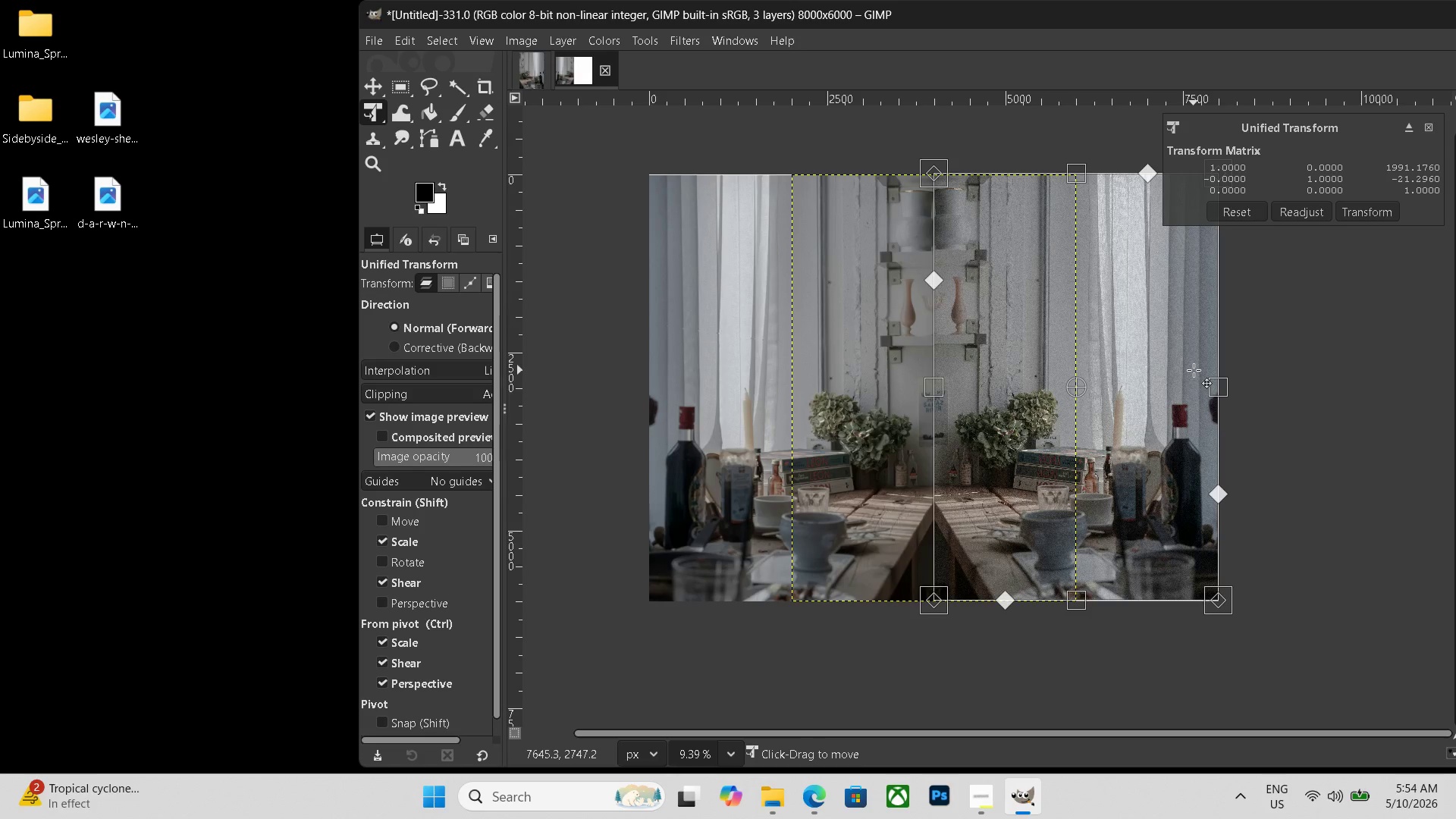 
key(Enter)
 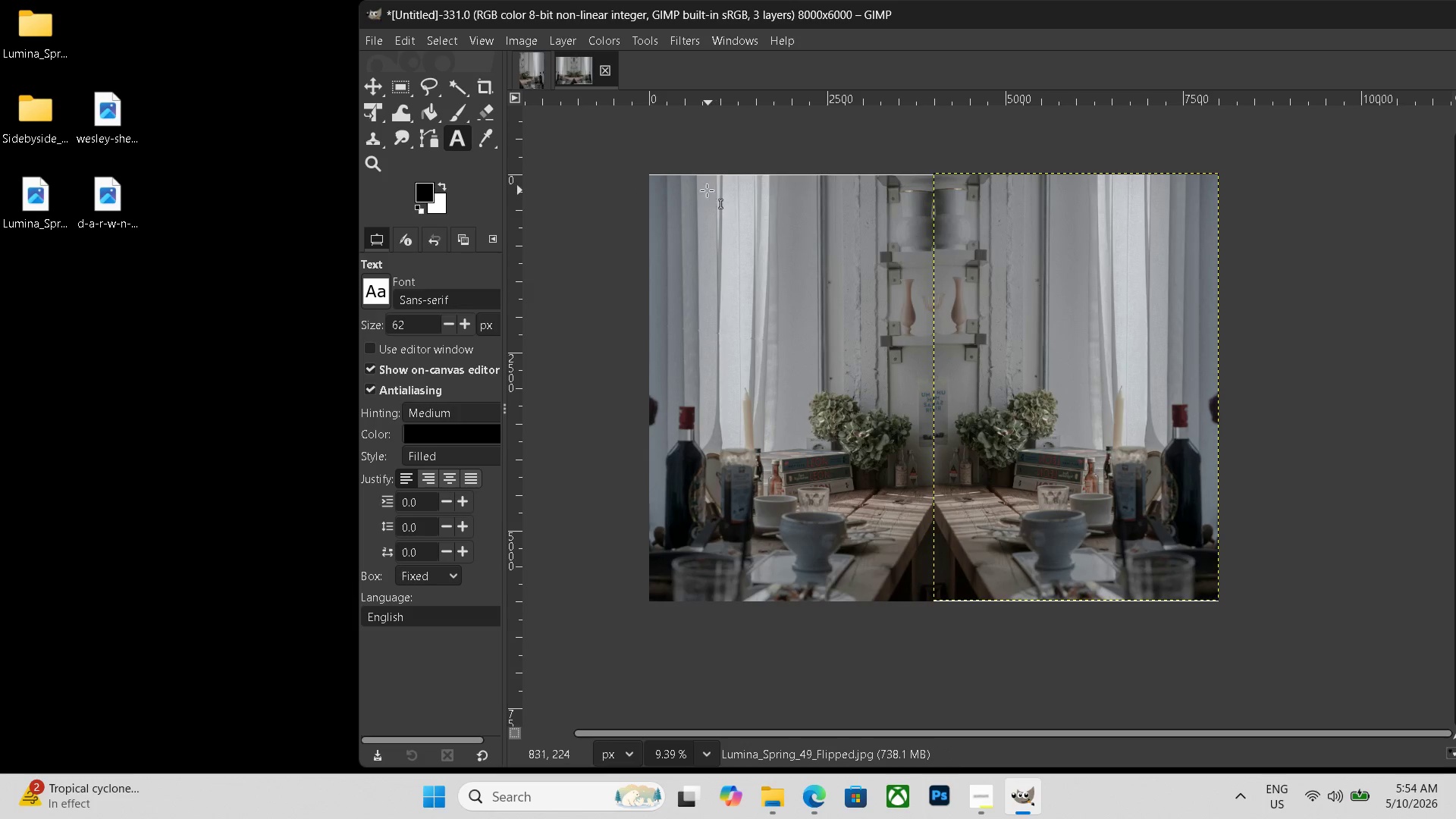 
left_click_drag(start_coordinate=[676, 175], to_coordinate=[1191, 237])
 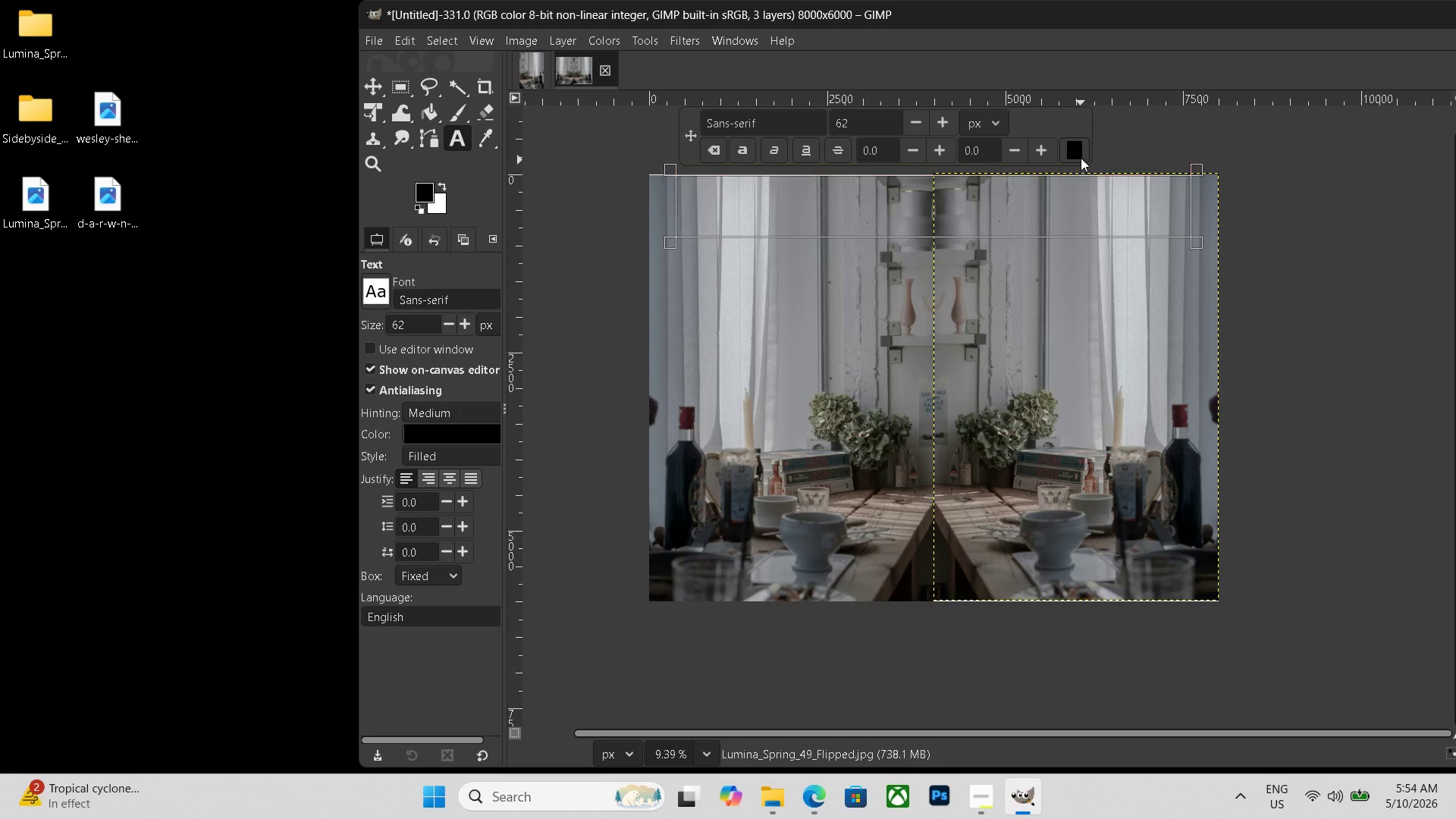 
left_click([1076, 148])
 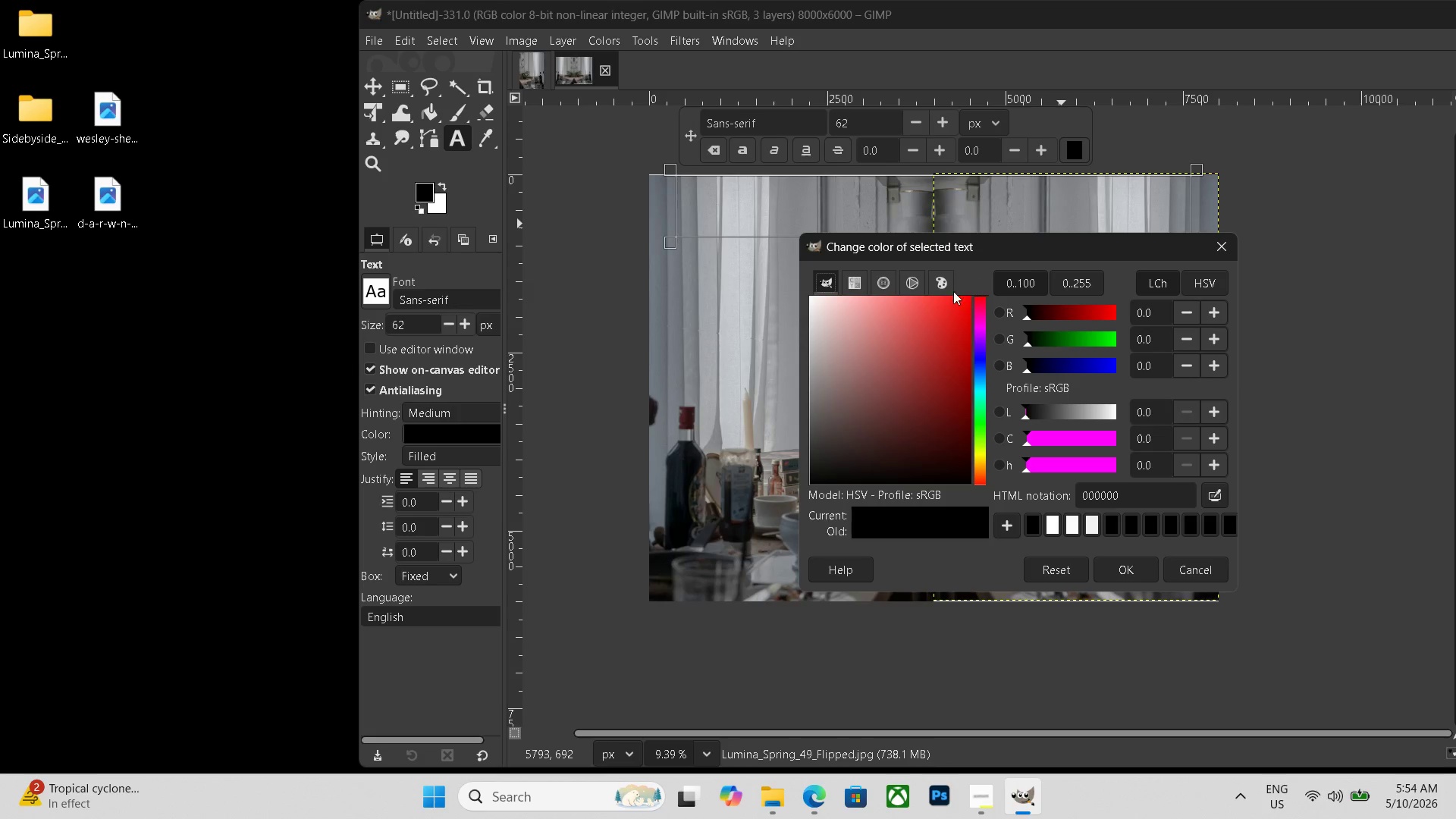 
left_click_drag(start_coordinate=[878, 305], to_coordinate=[648, 225])
 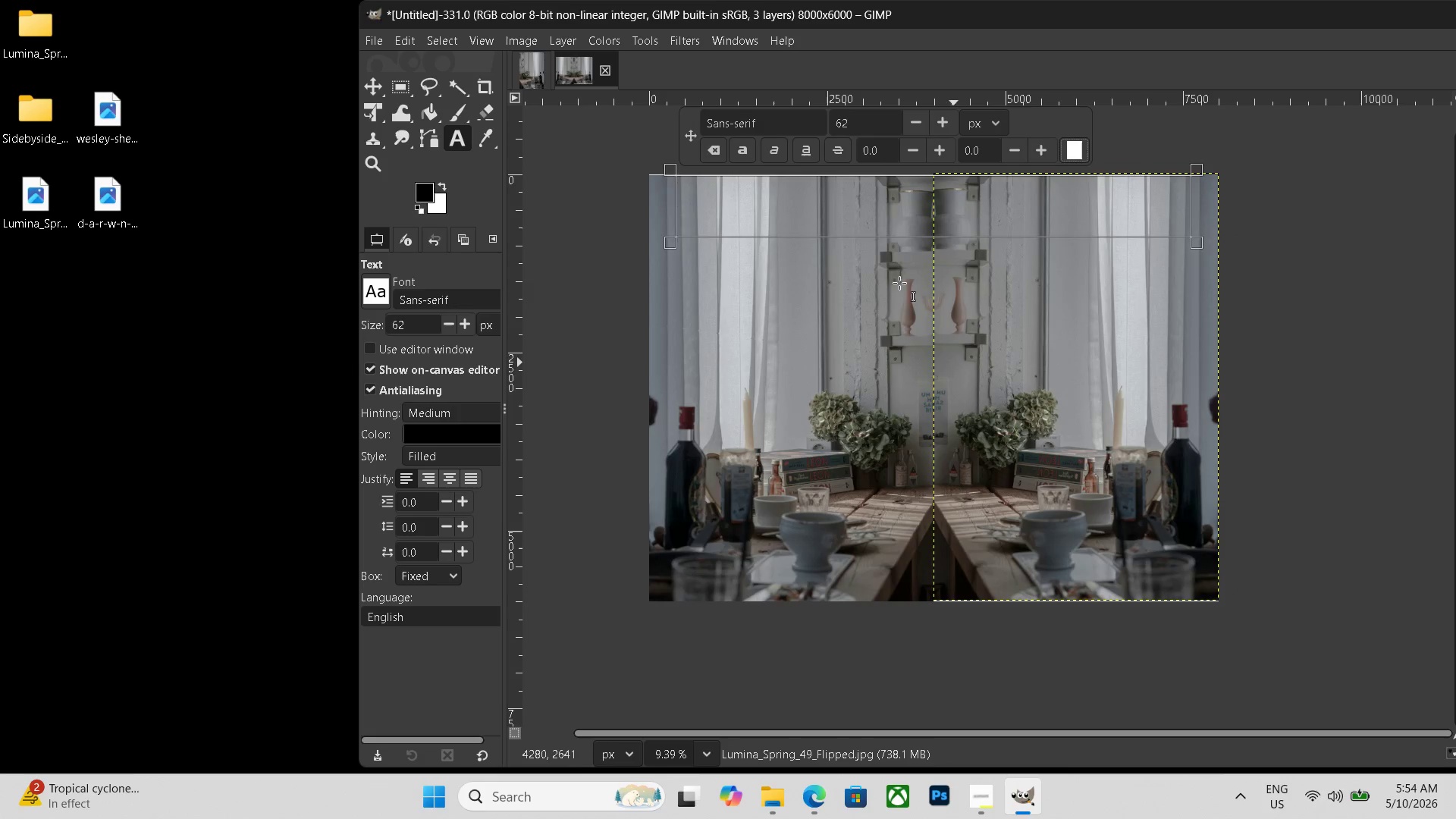 
left_click_drag(start_coordinate=[868, 112], to_coordinate=[799, 112])
 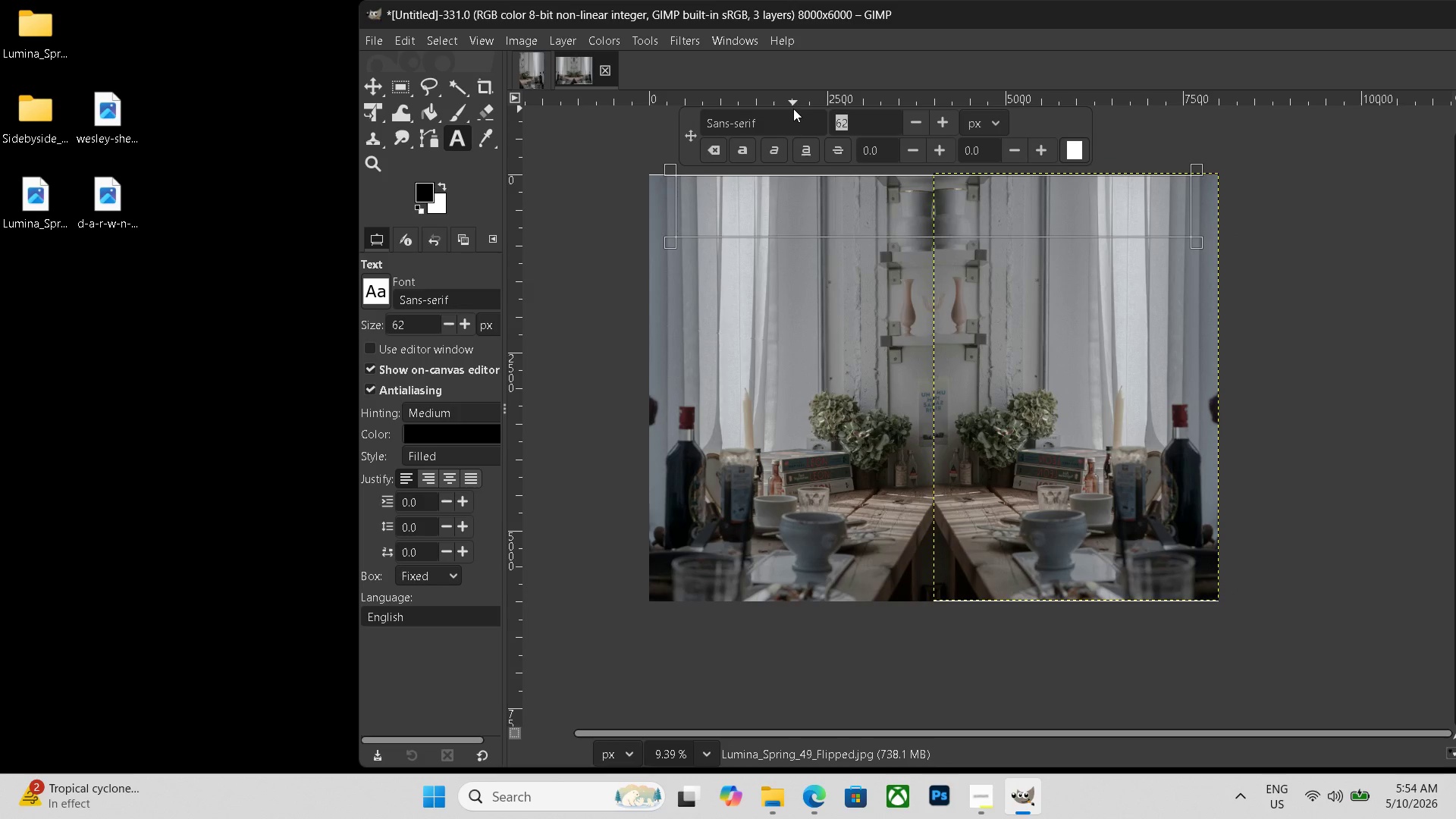 
key(Numpad3)
 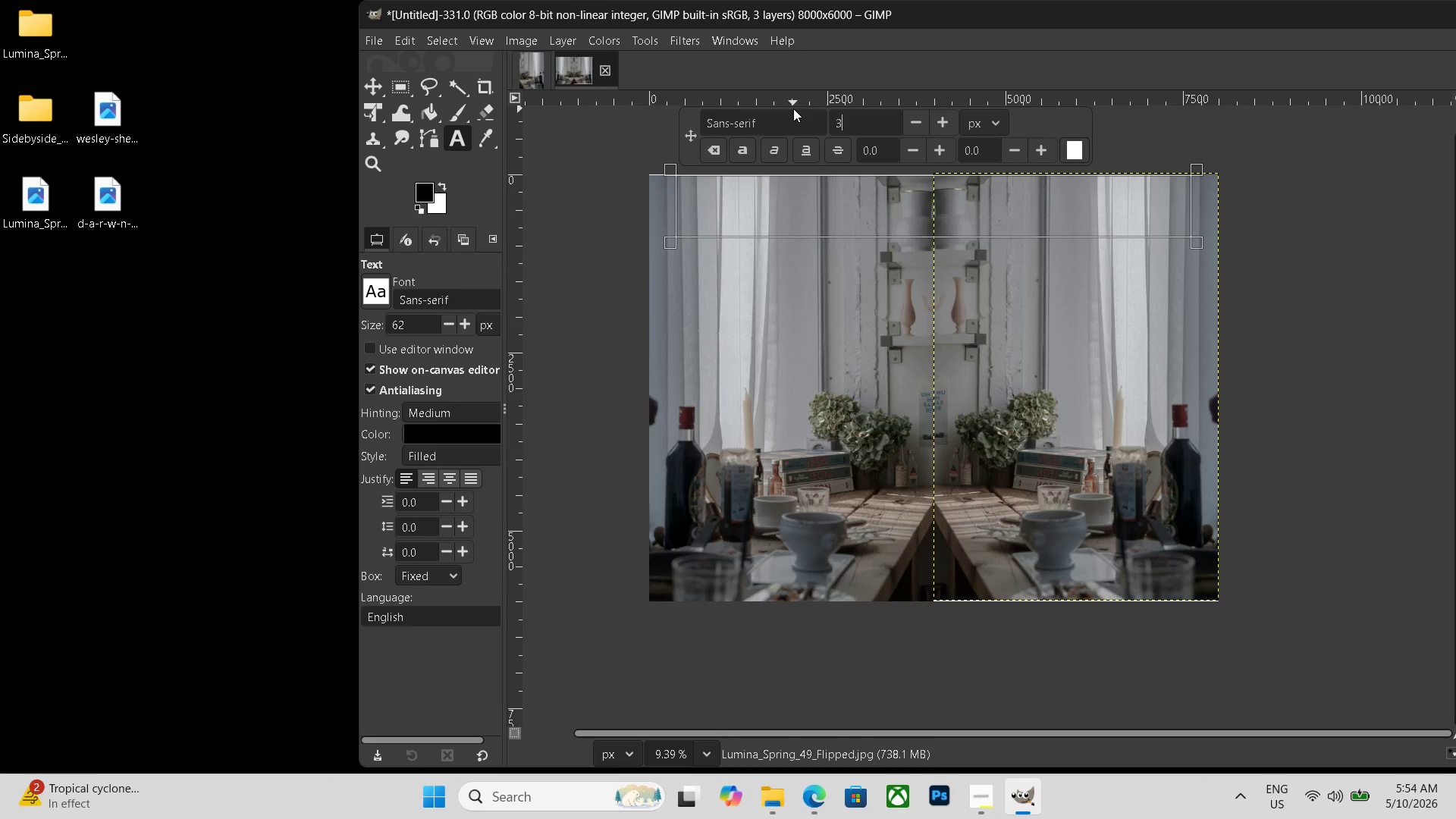 
key(Numpad0)
 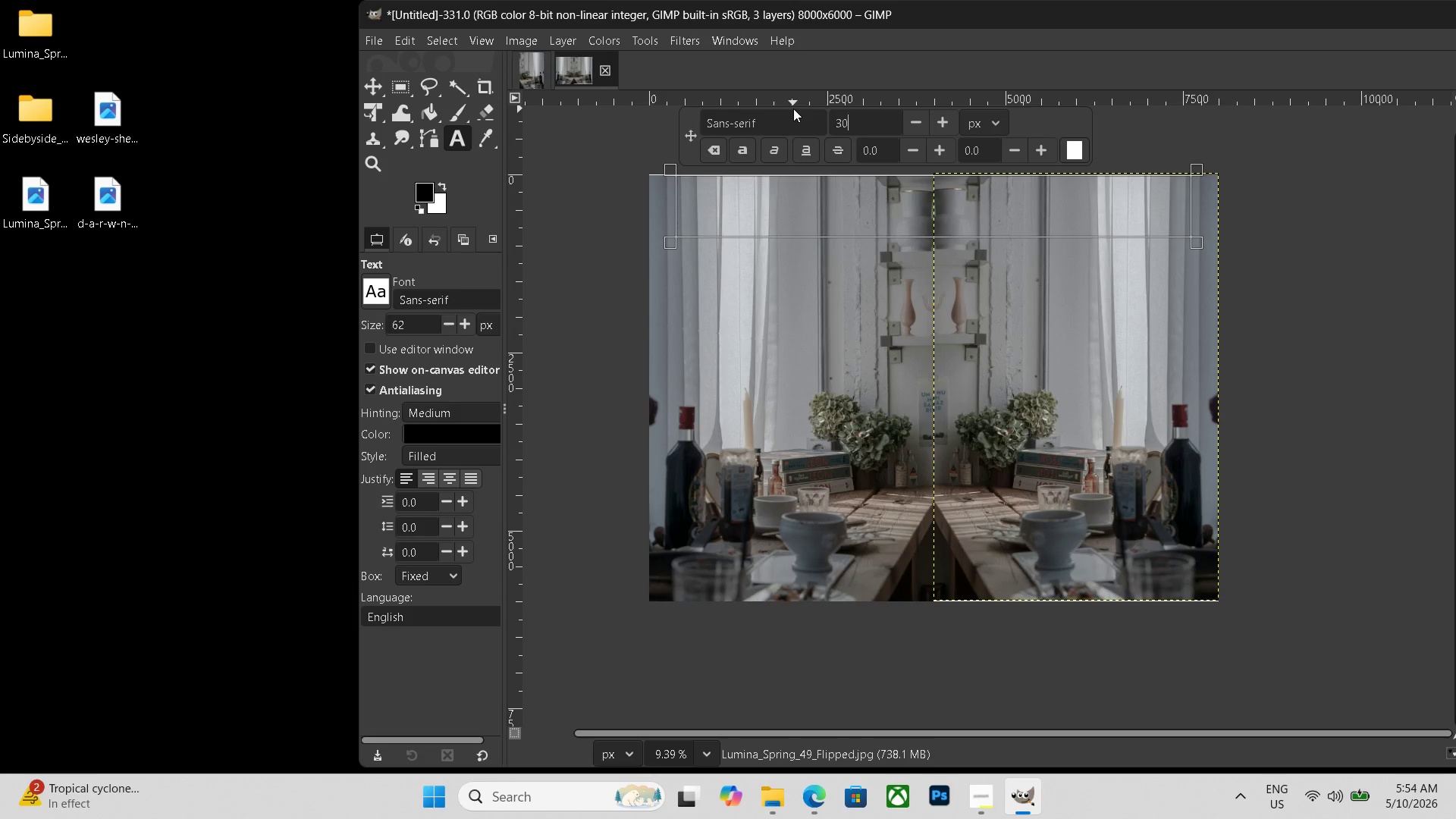 
key(Numpad0)
 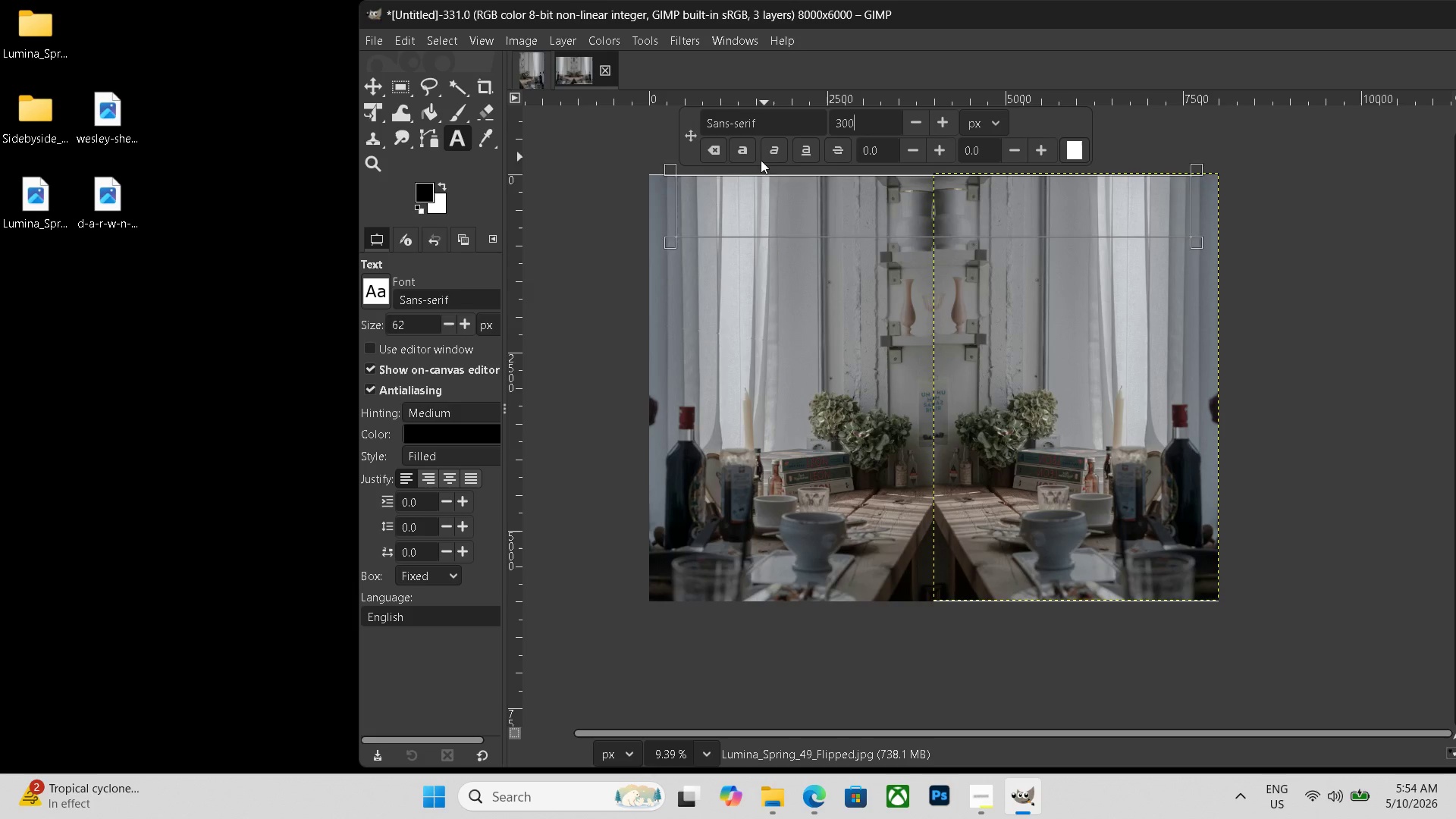 
left_click([698, 208])
 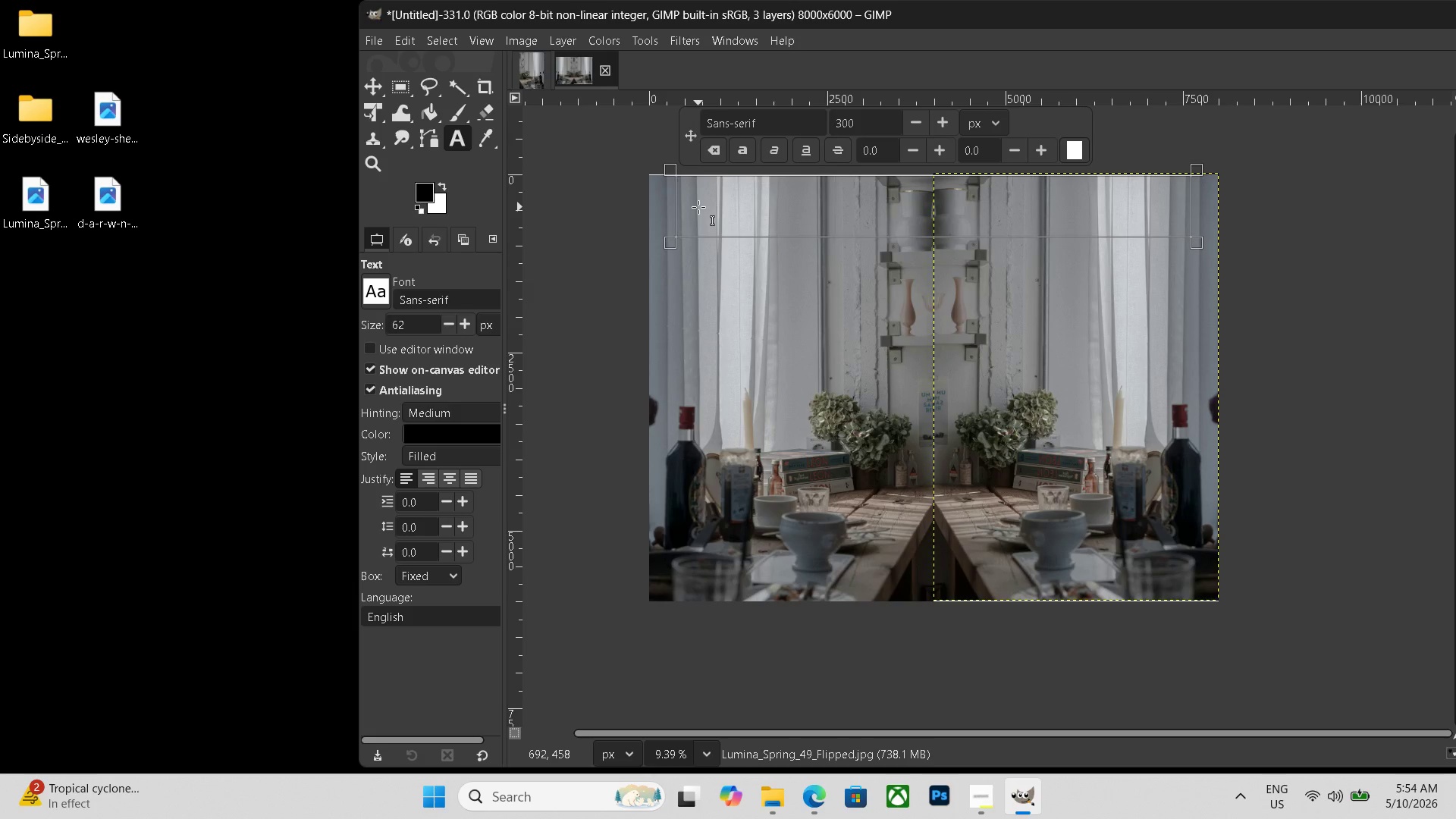 
type(before  sftrt)
key(Backspace)
key(Backspace)
key(Backspace)
key(Backspace)
key(Backspace)
type(after)
 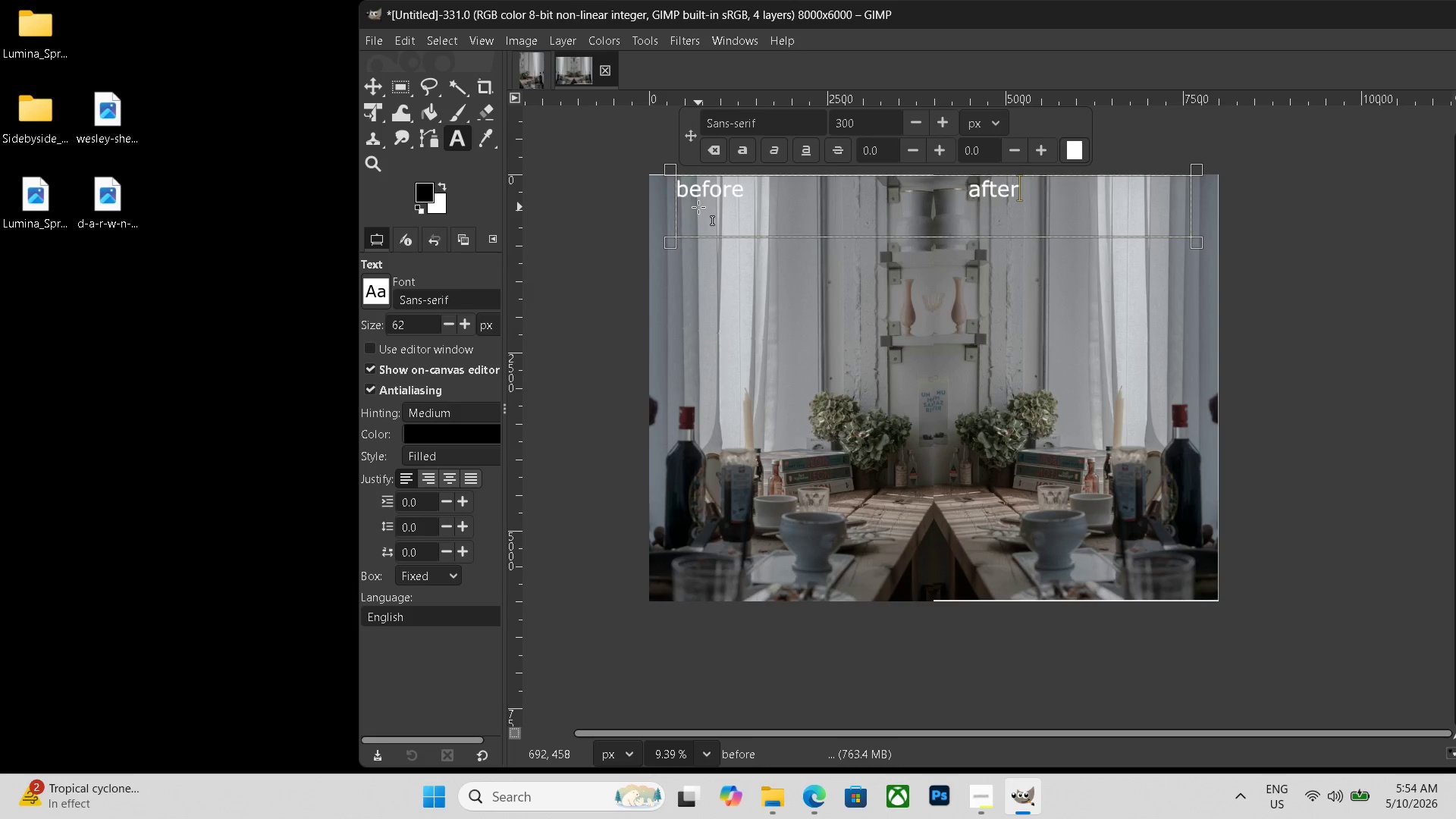 
key(Control+Shift+R)
 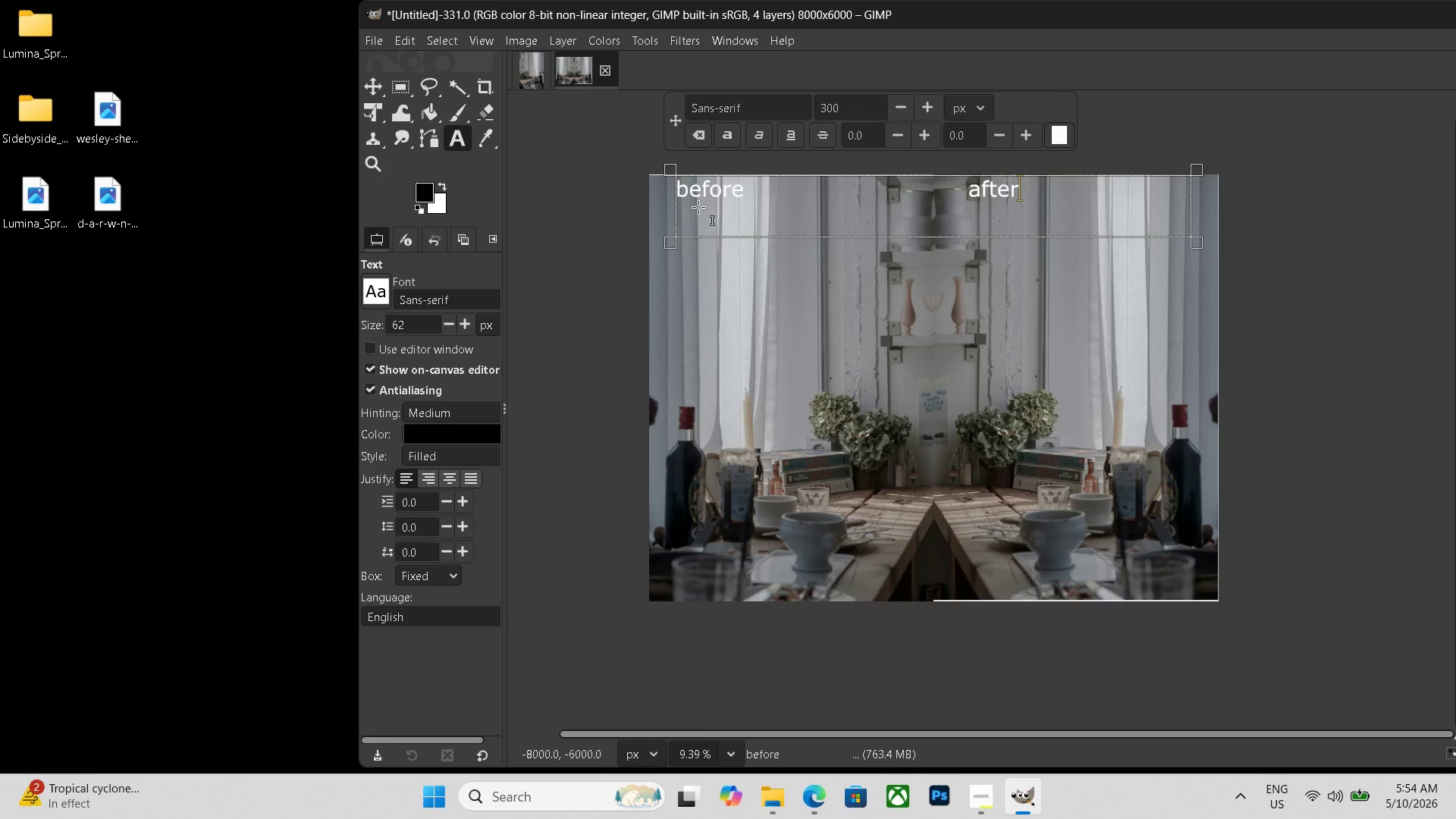 
key(Control+Shift+ShiftLeft)
 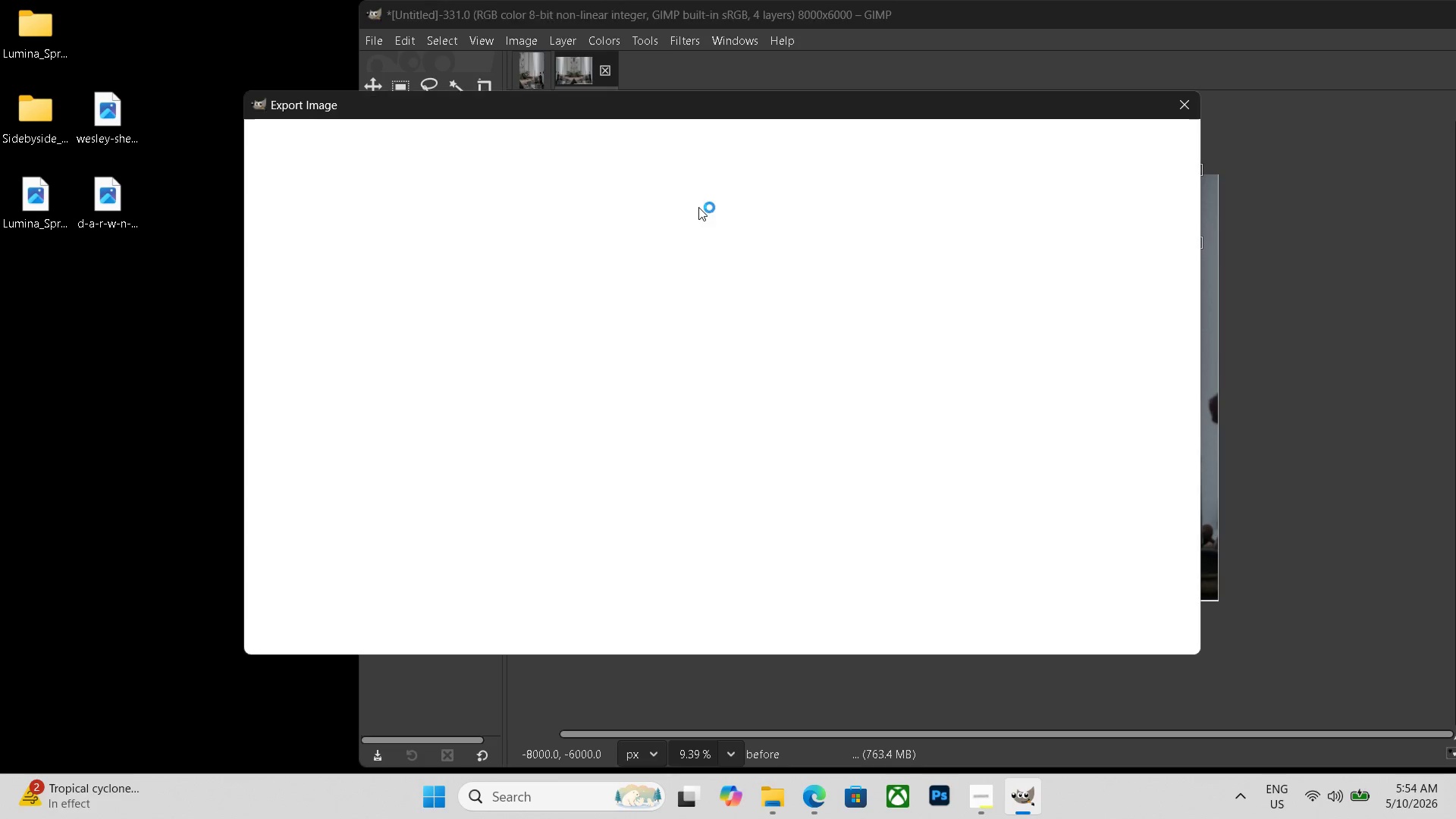 
key(Control+Shift+E)
 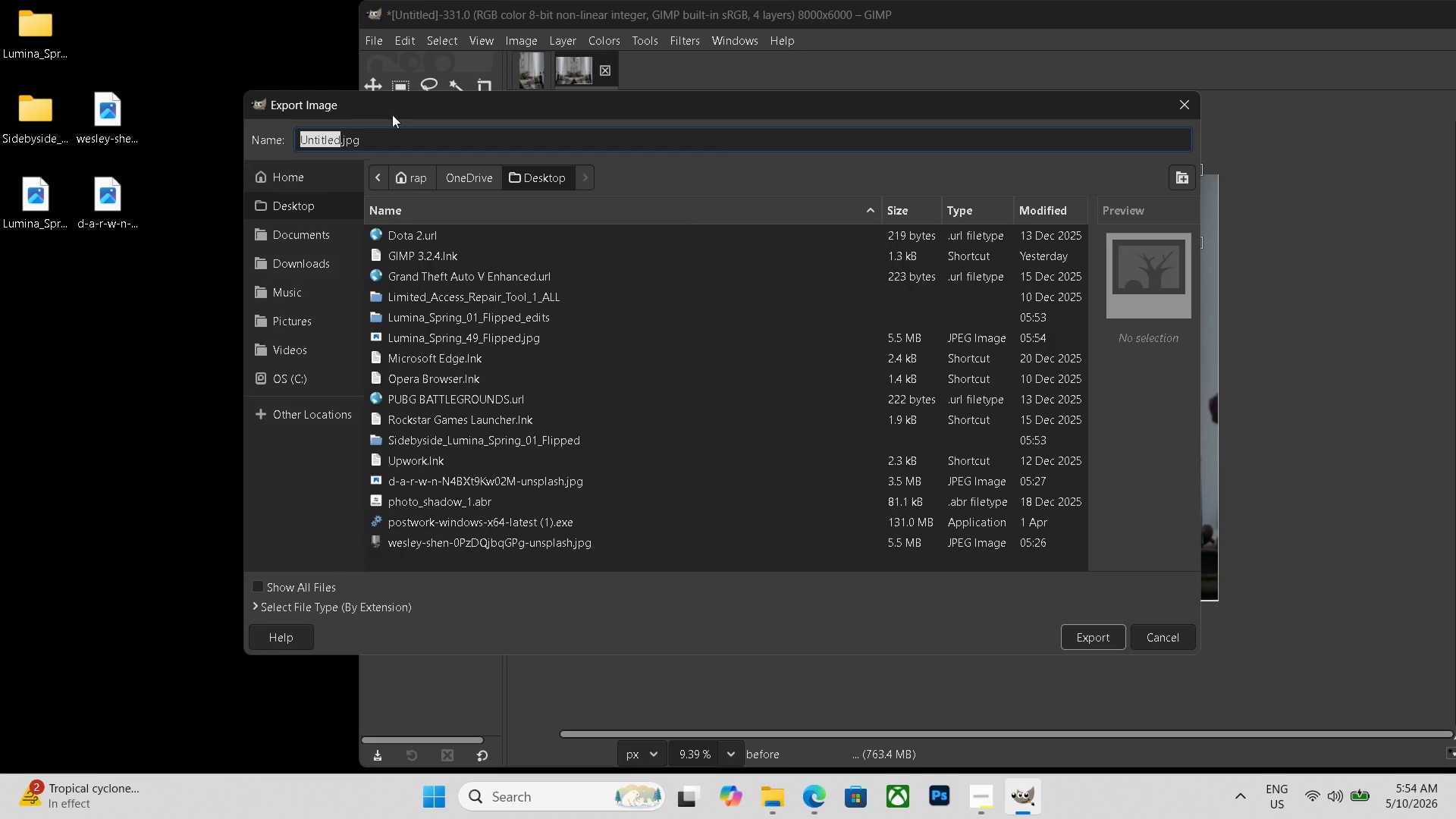 
left_click_drag(start_coordinate=[384, 135], to_coordinate=[178, 135])
 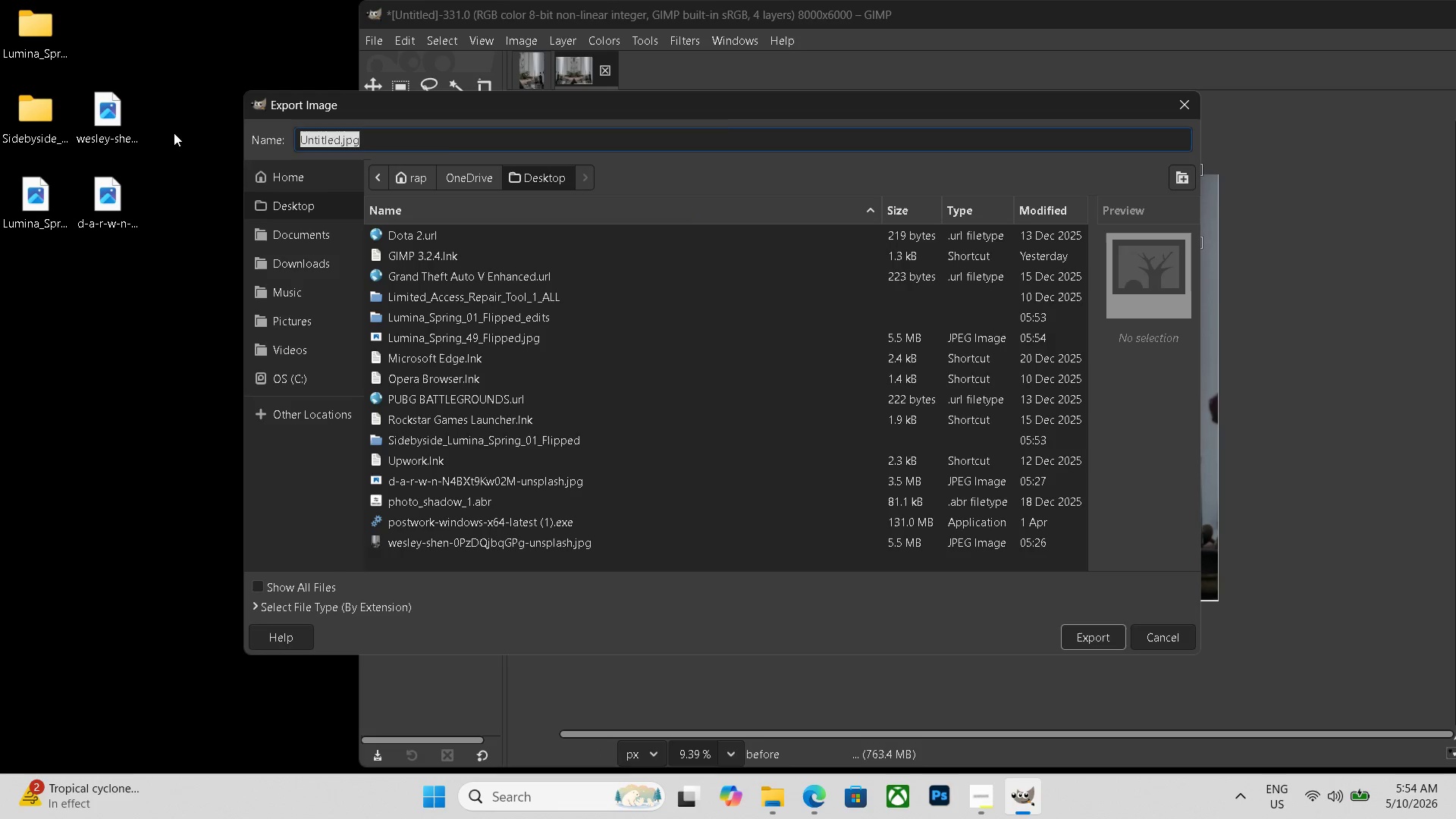 
type(sidebyside_)
 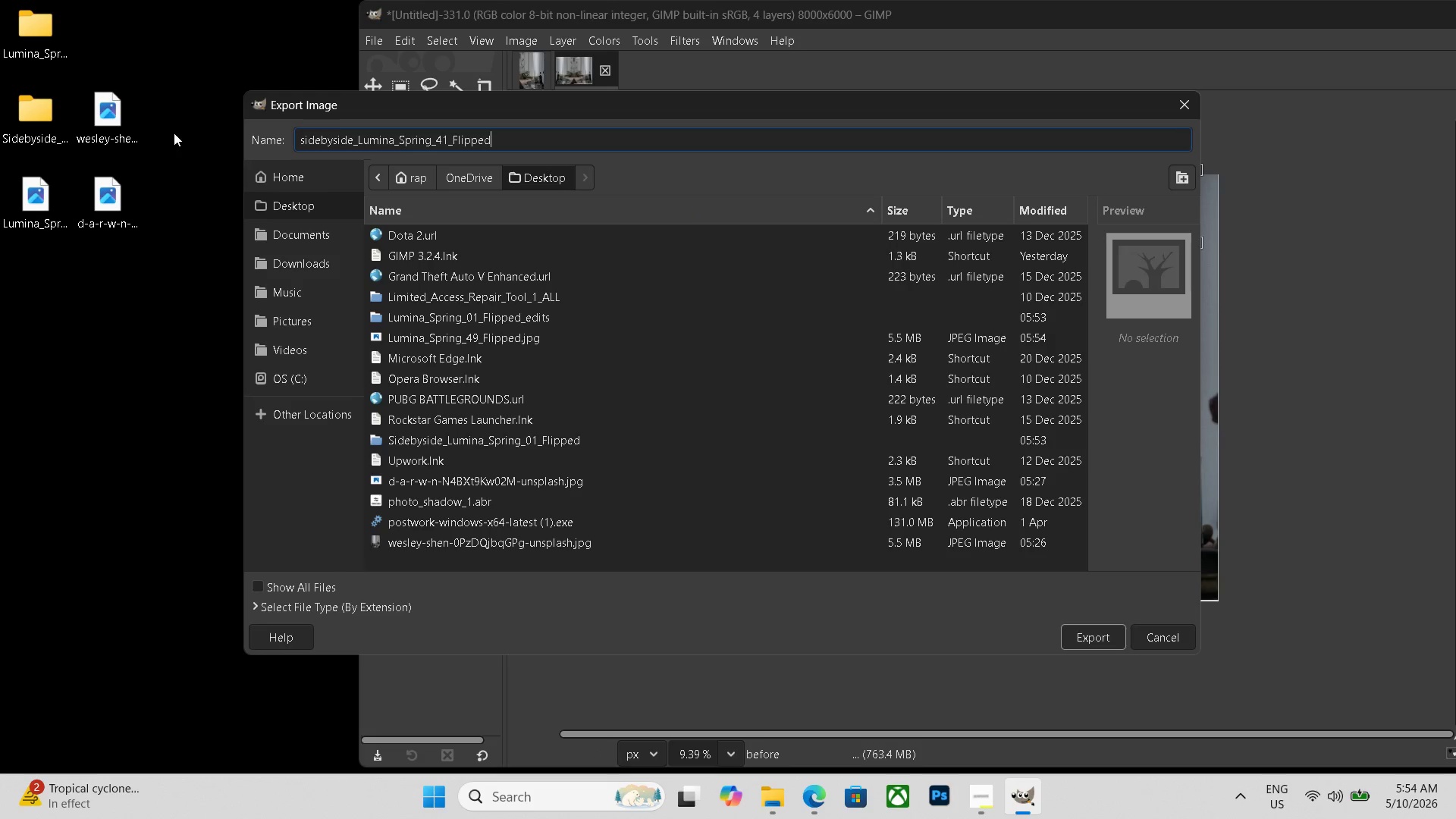 
 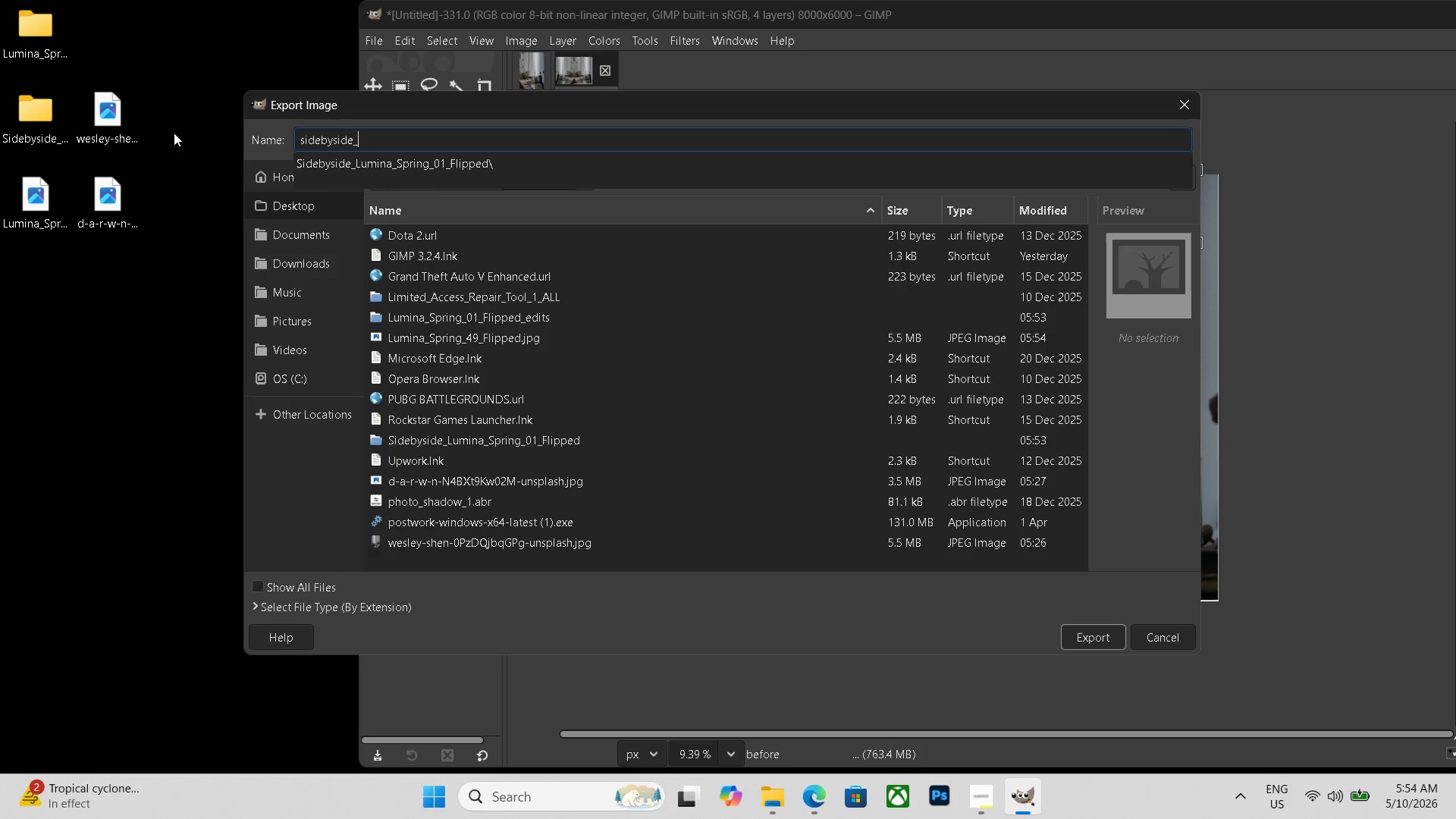 
key(Control+ControlLeft)
 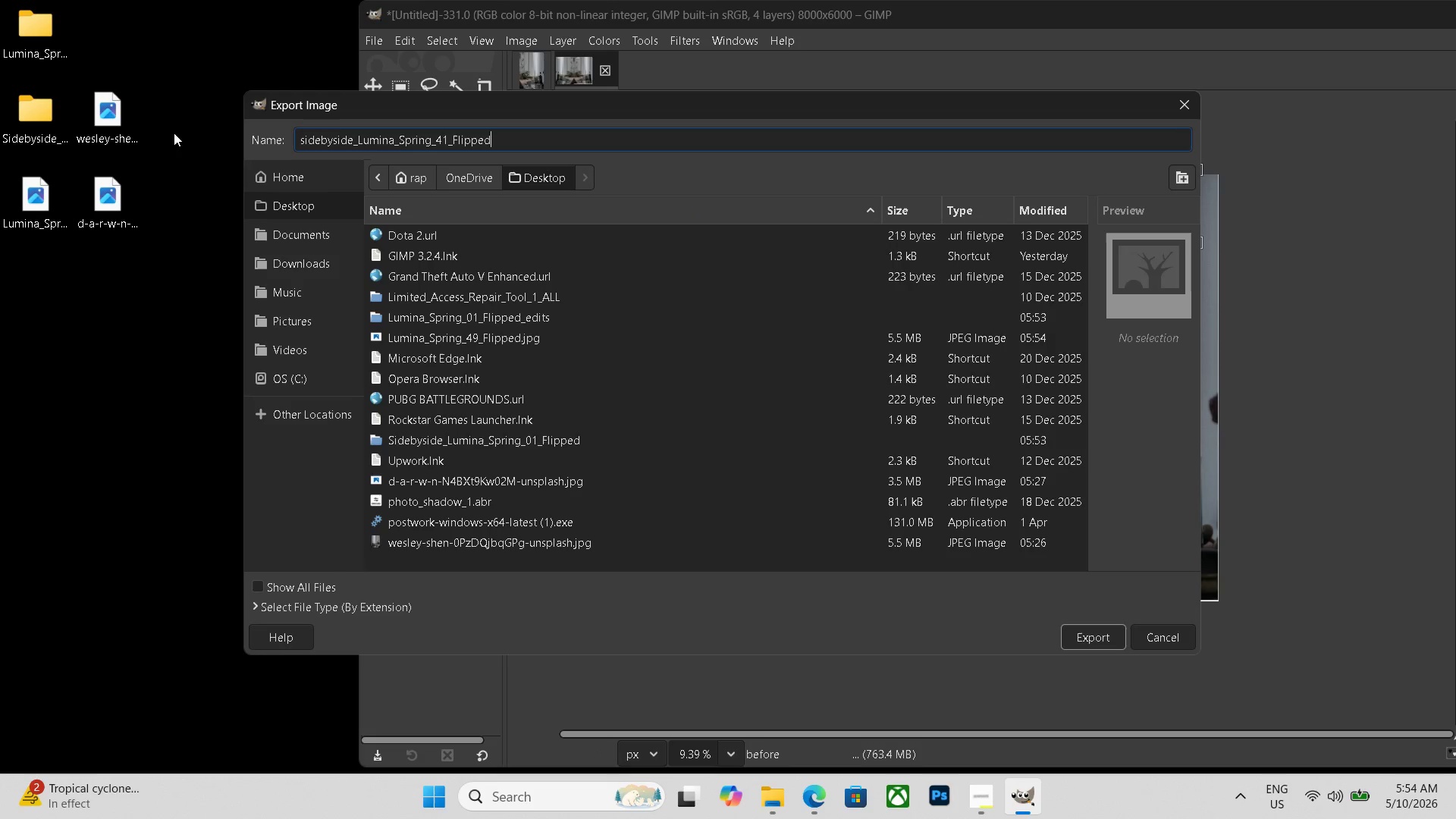 
key(Control+V)
 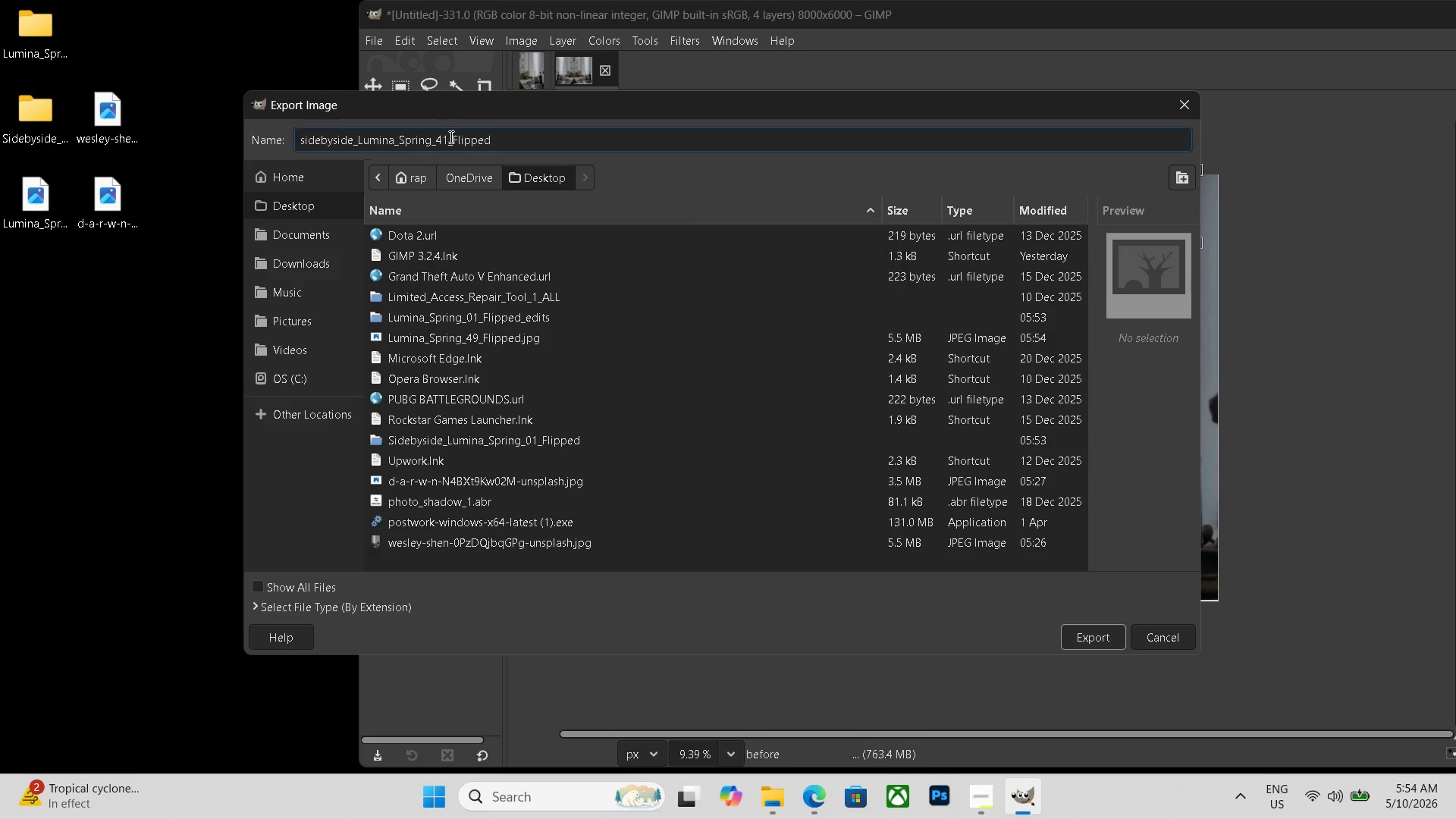 
left_click([445, 138])
 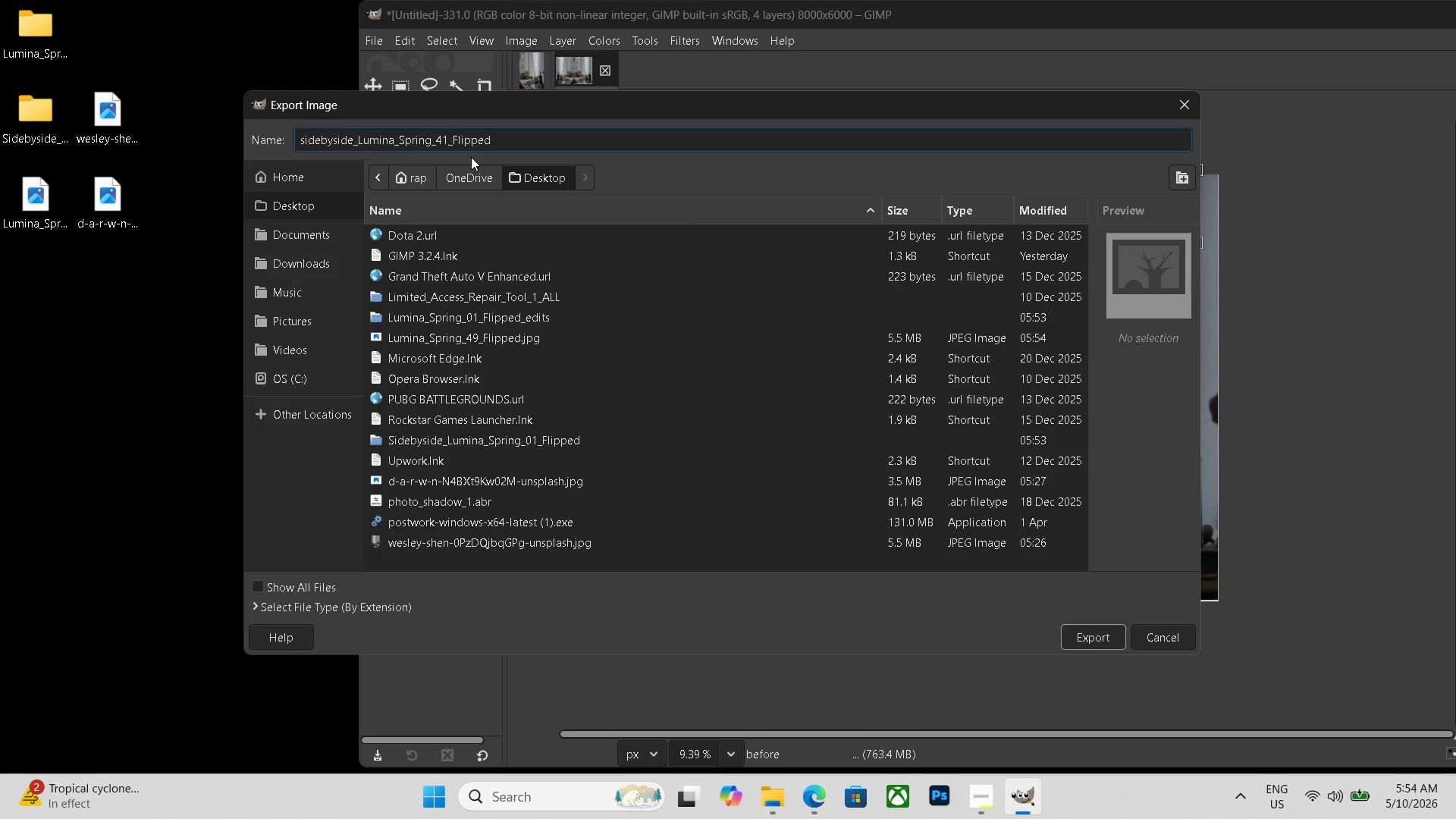 
key(Backspace)
 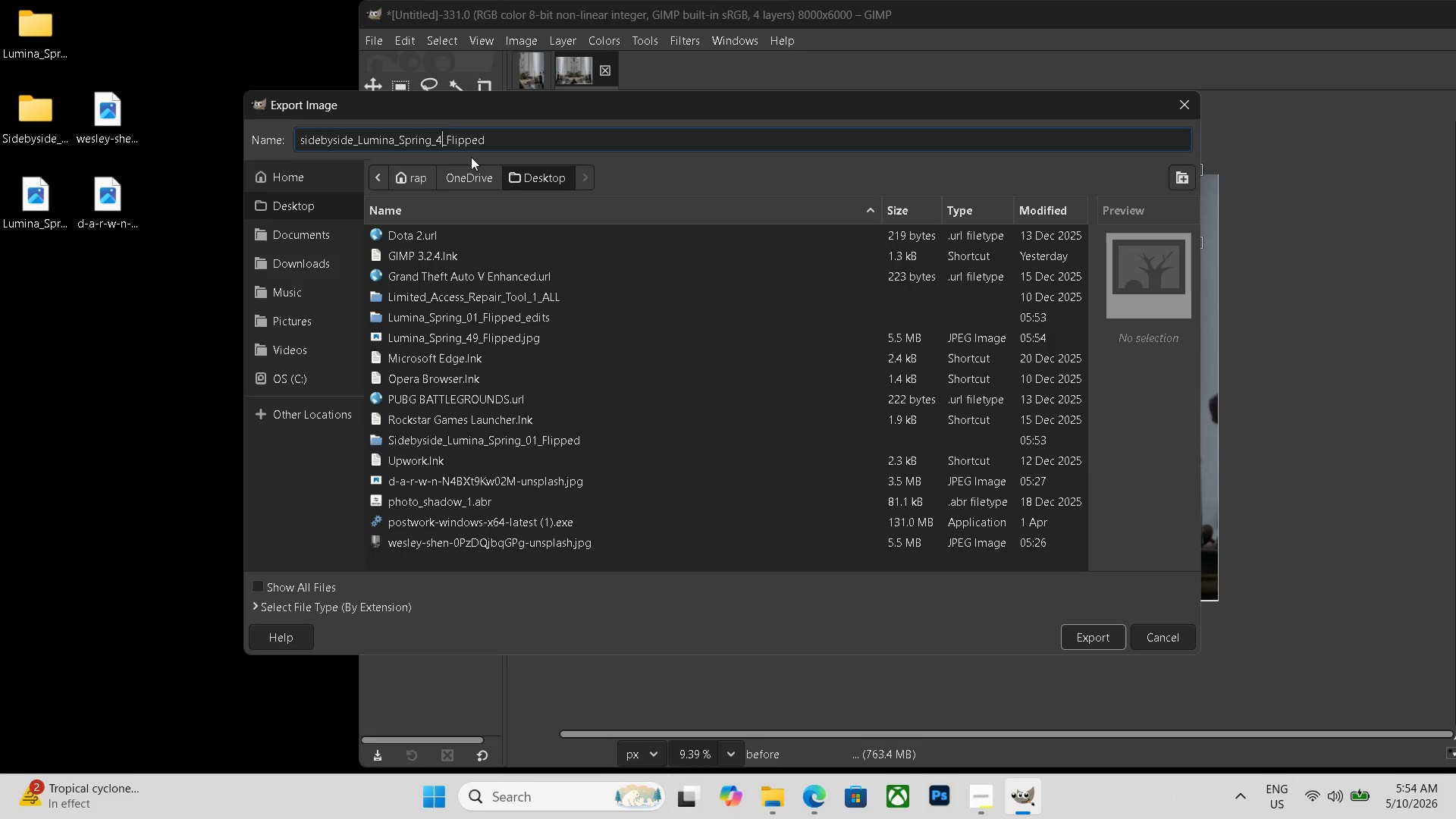 
key(Numpad9)
 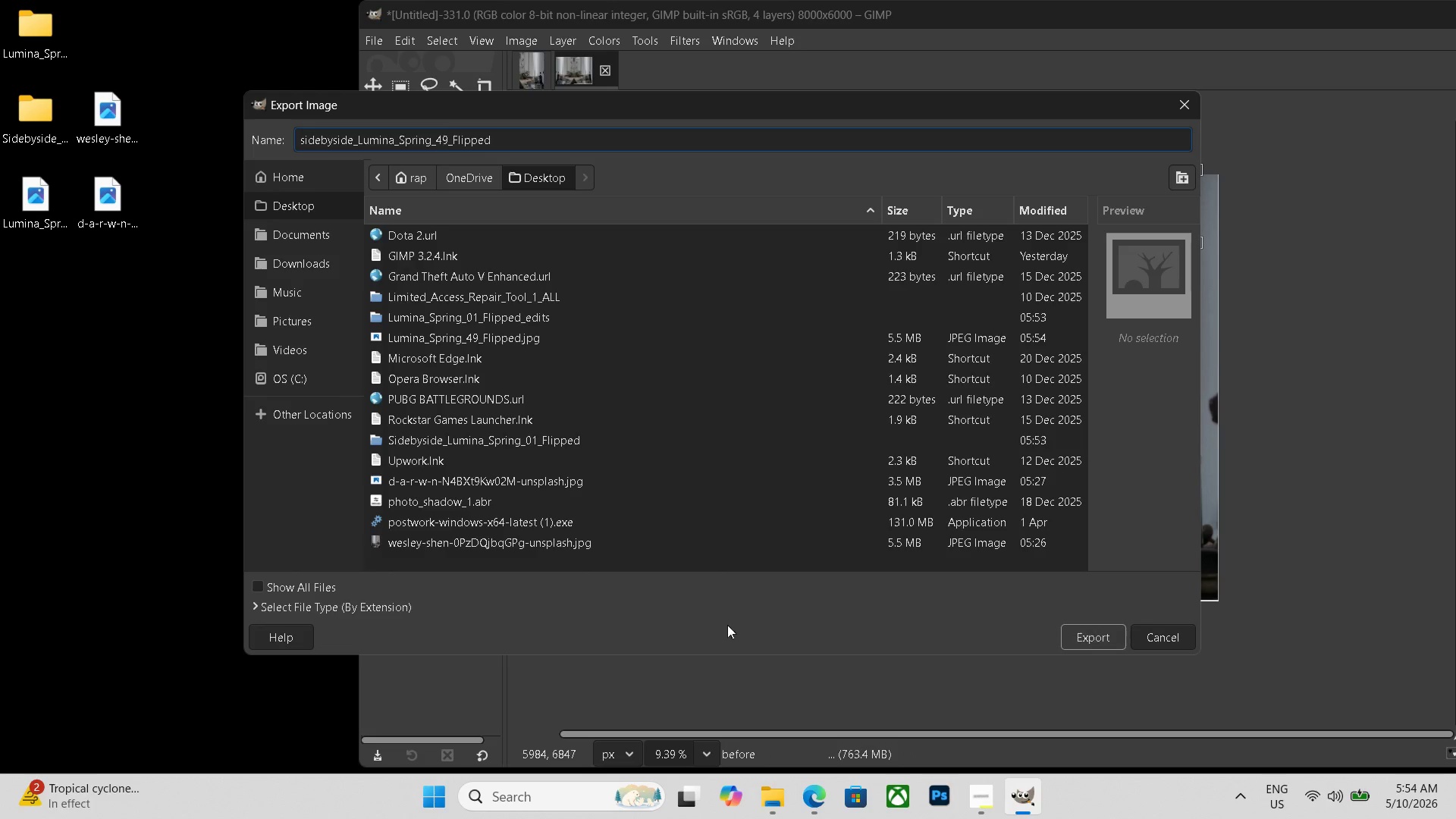 
left_click([390, 598])
 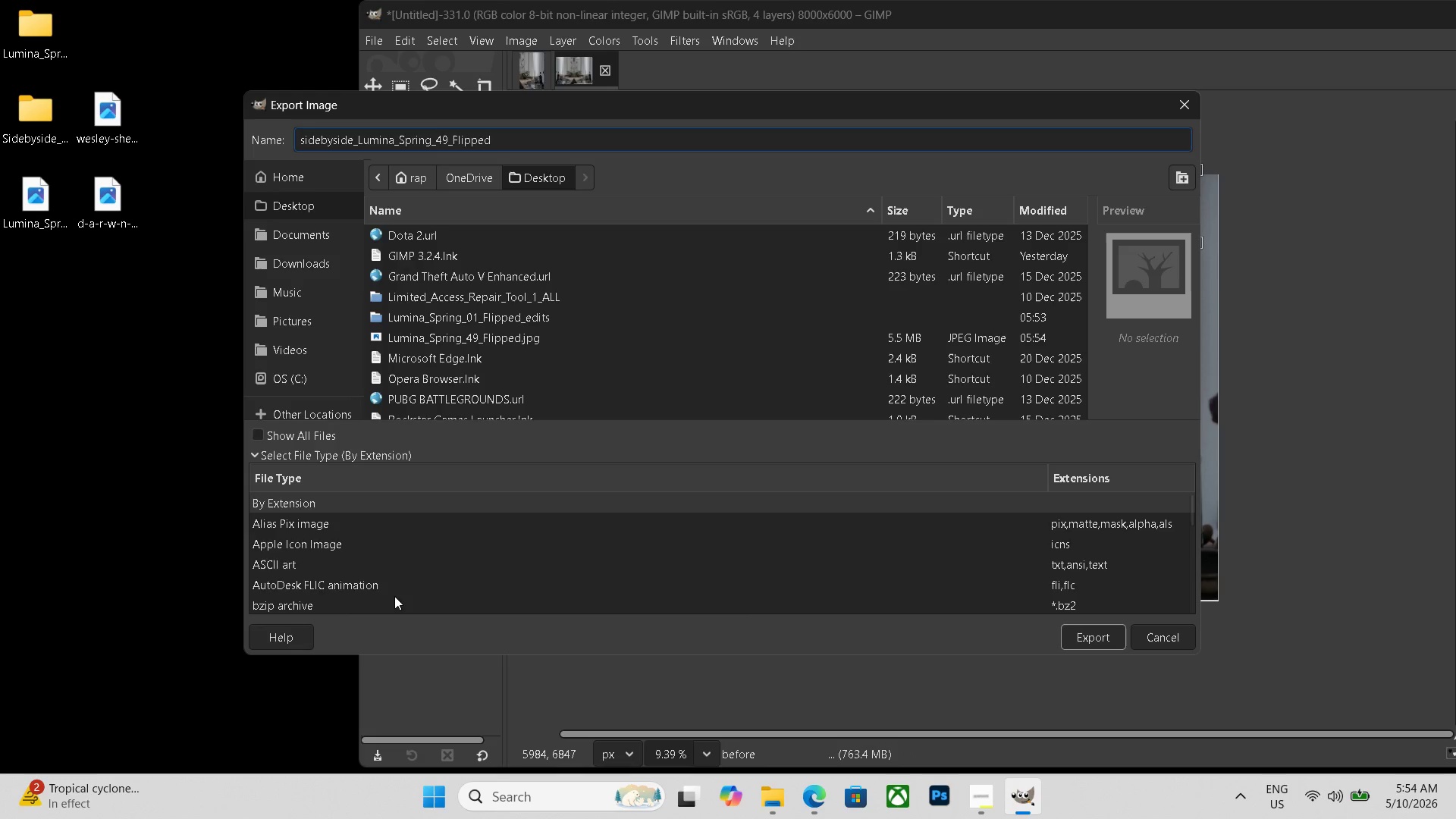 
scroll: coordinate [339, 582], scroll_direction: down, amount: 21.0
 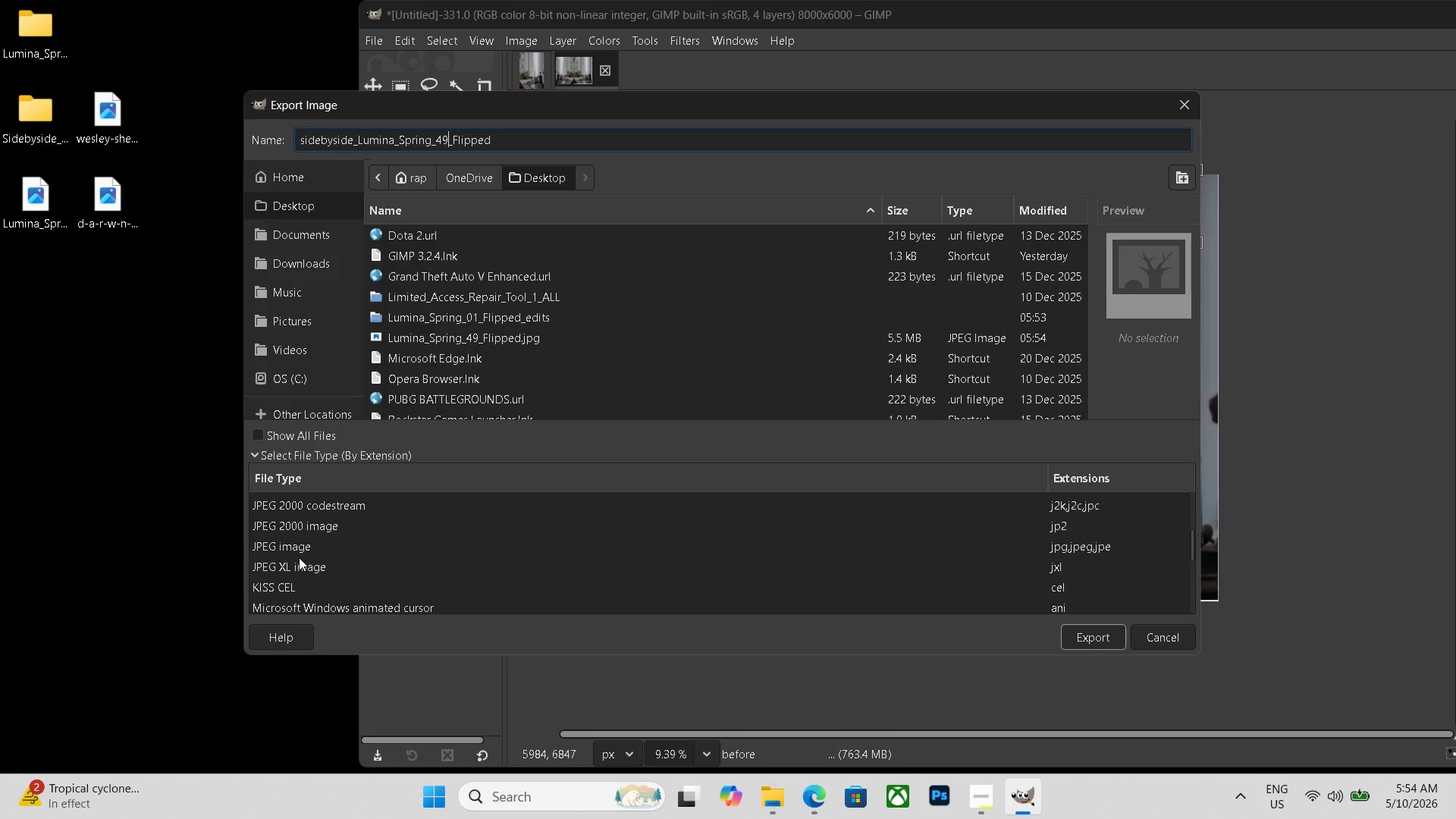 
left_click([302, 550])
 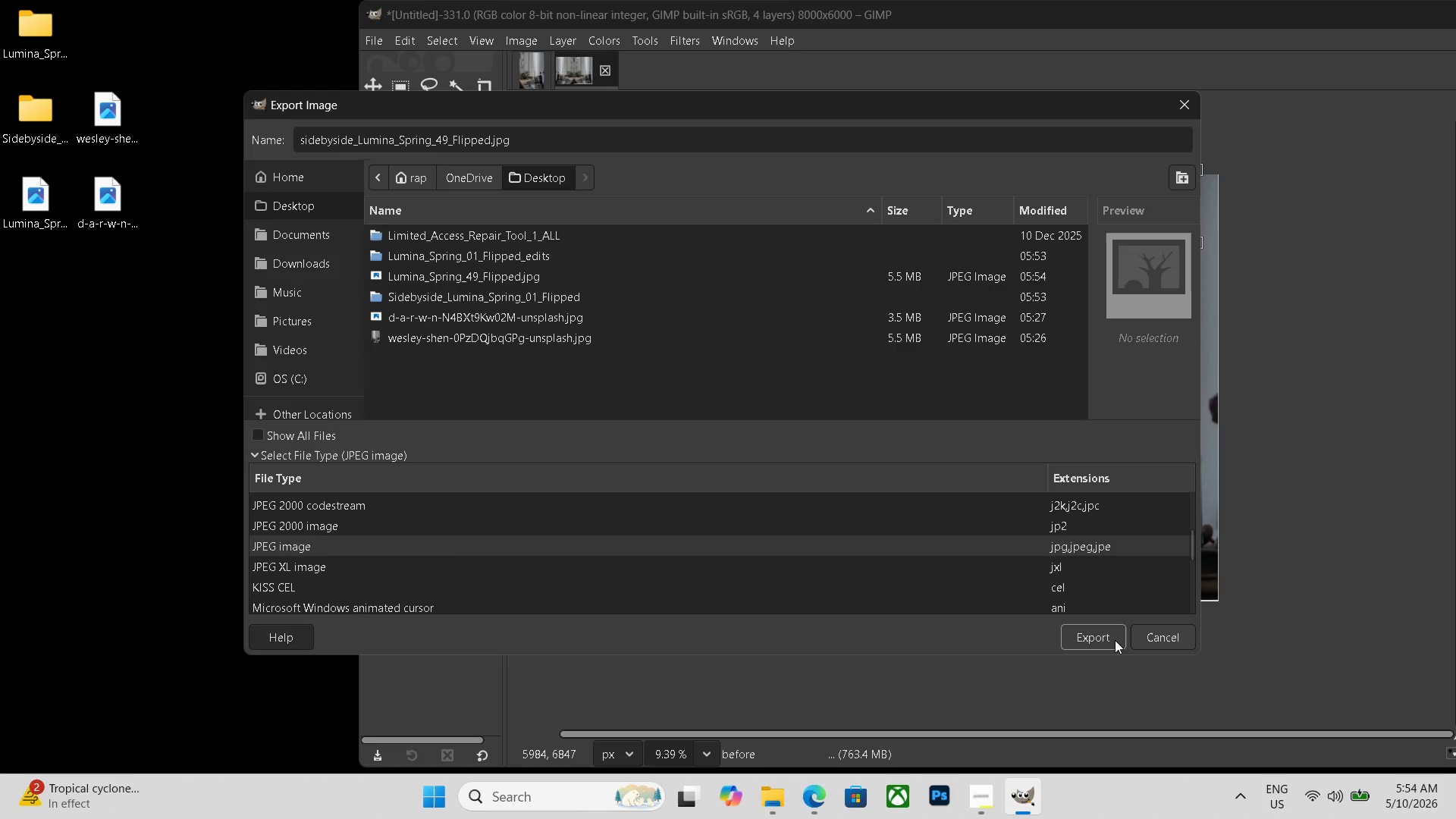 
left_click([1109, 639])
 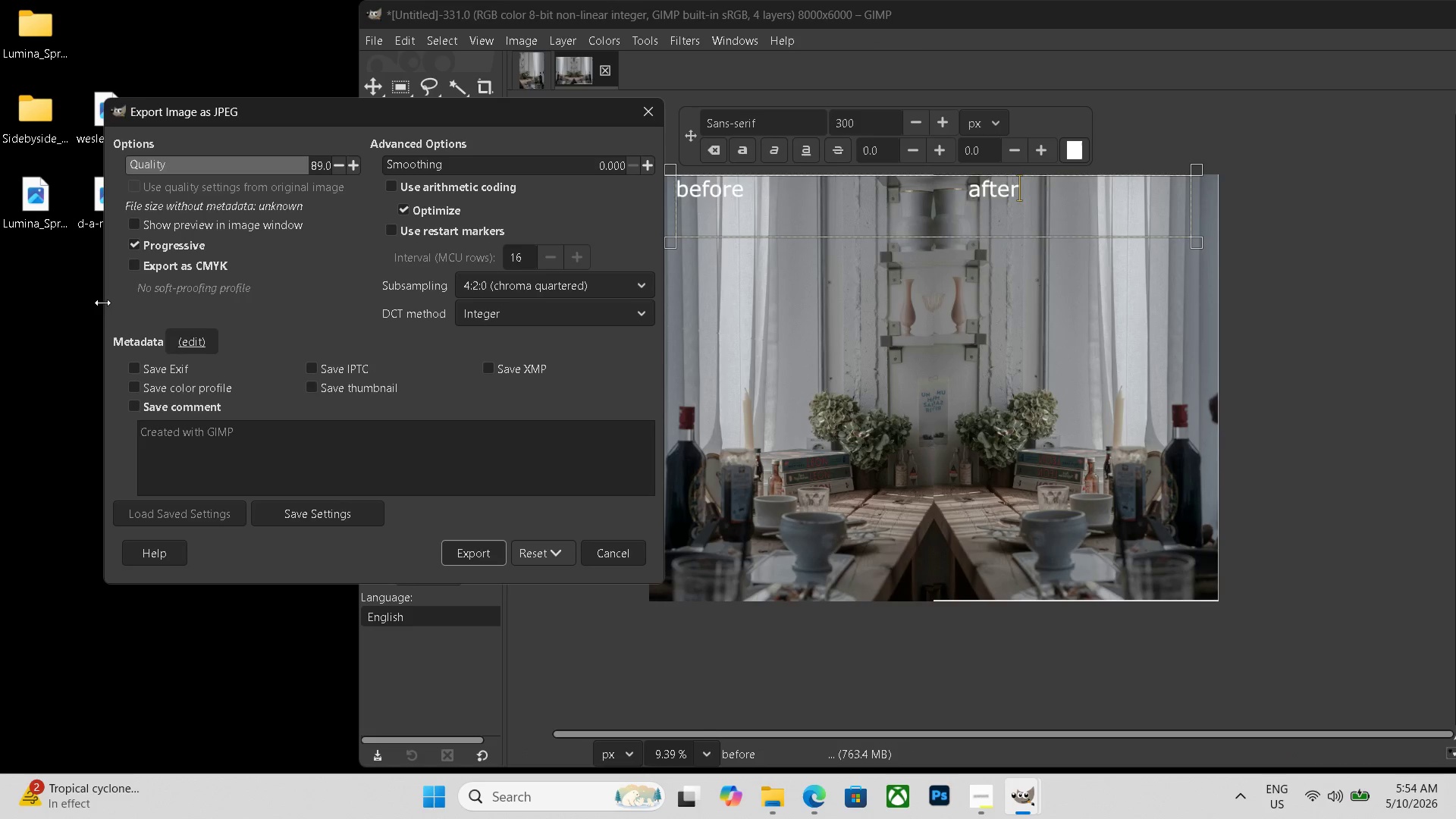 
left_click([472, 553])
 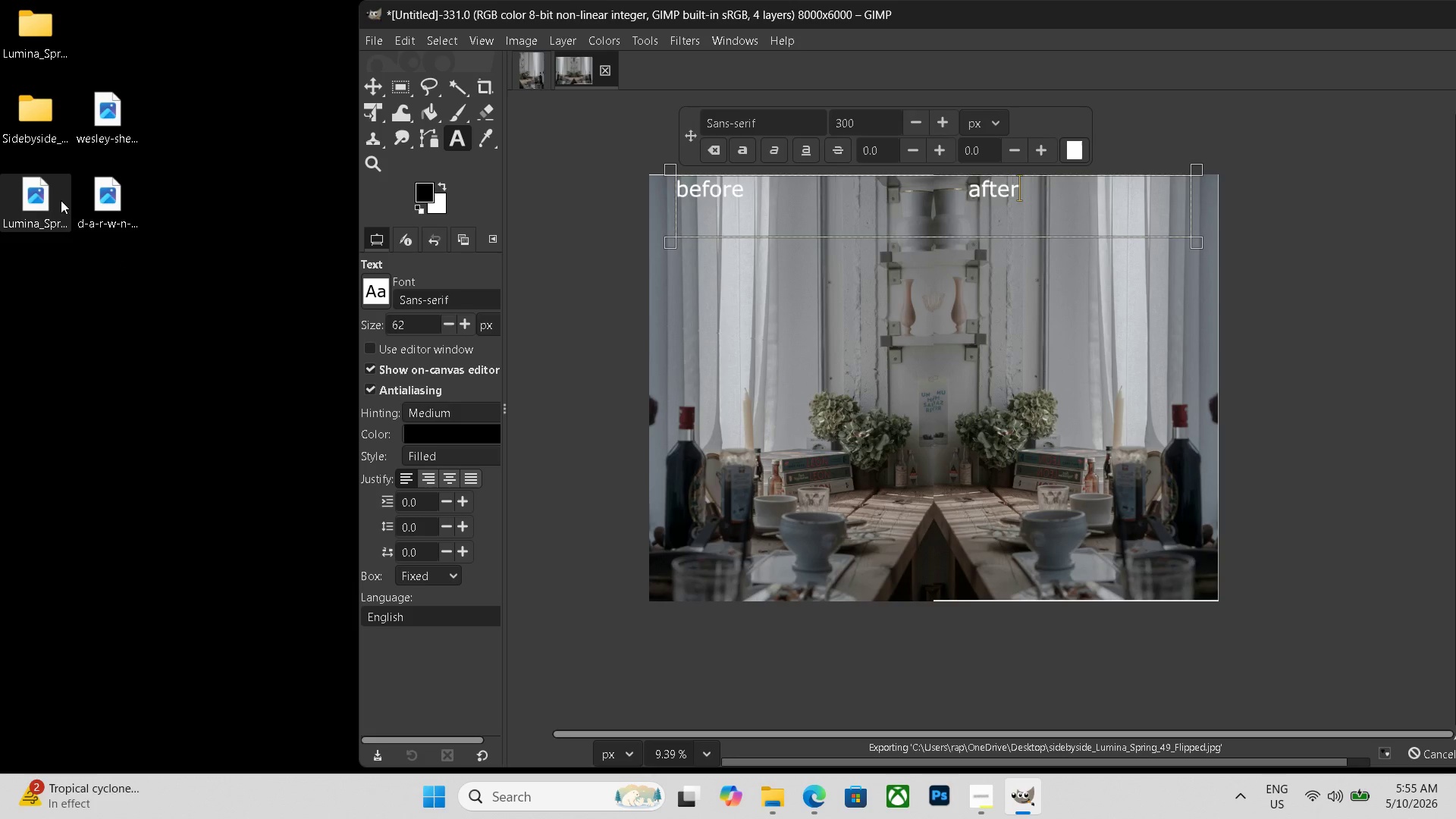 
left_click_drag(start_coordinate=[38, 205], to_coordinate=[36, 40])
 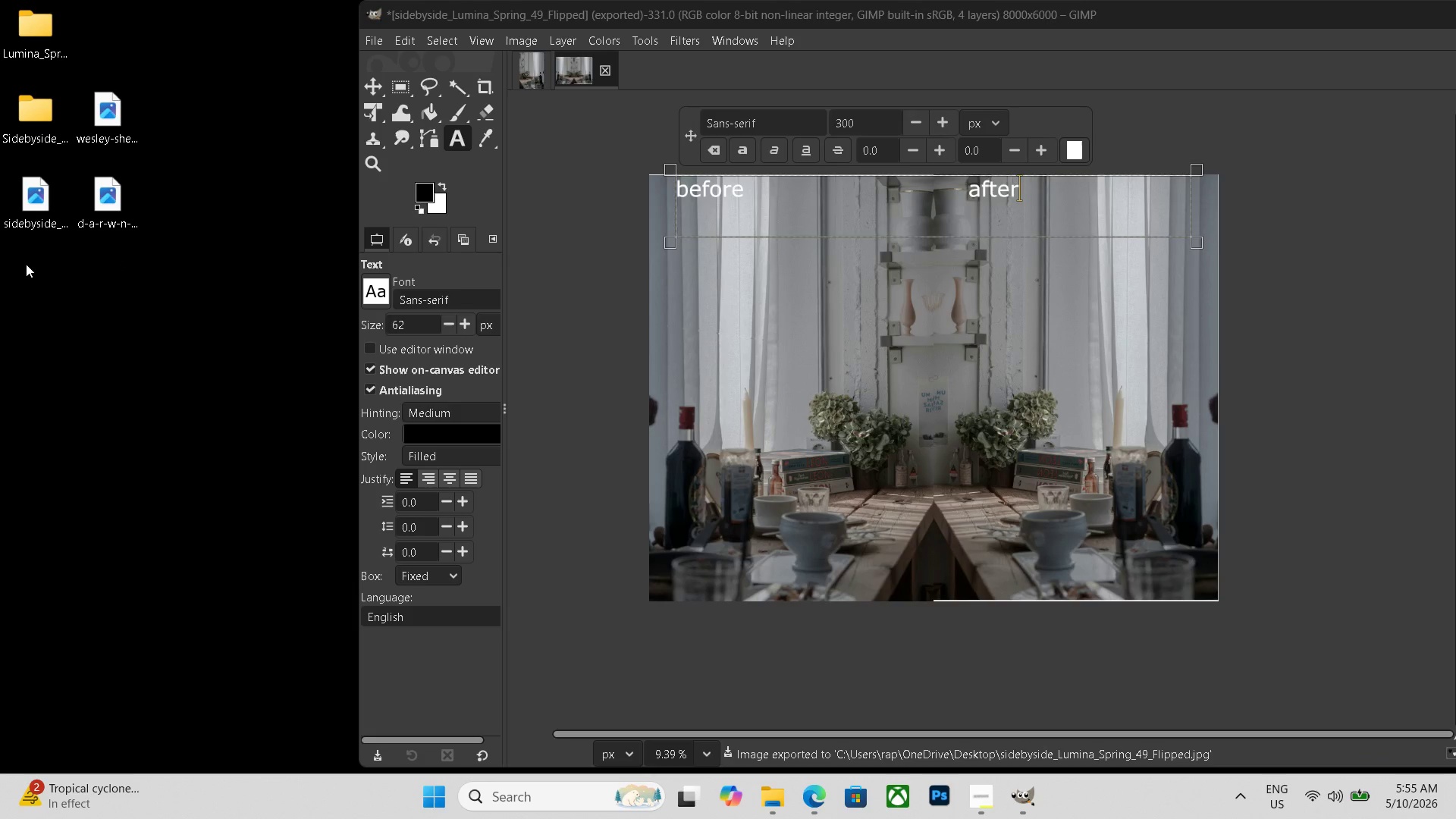 
left_click_drag(start_coordinate=[37, 212], to_coordinate=[39, 121])
 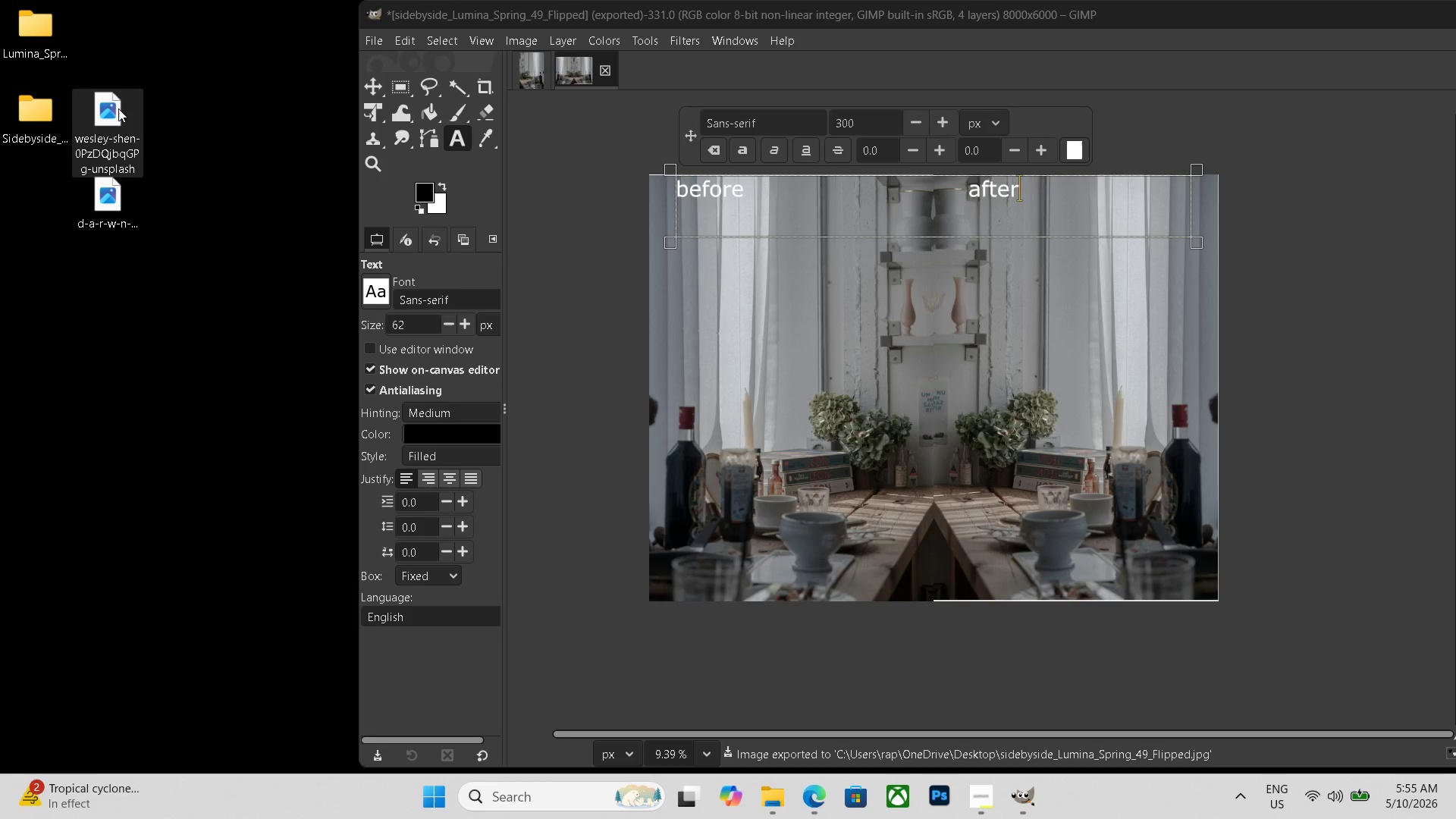 
key(Delete)
 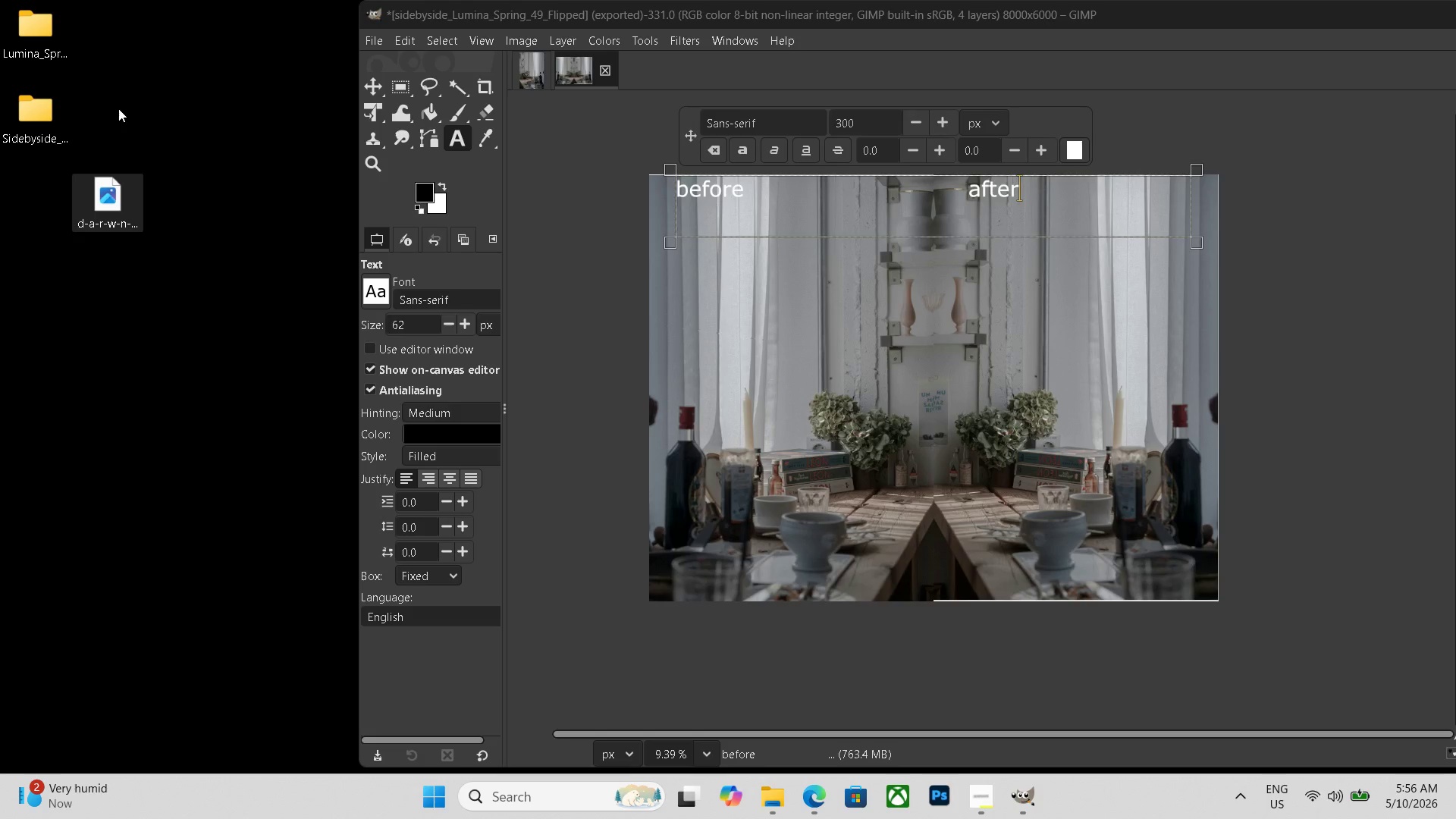 
wait(63.34)
 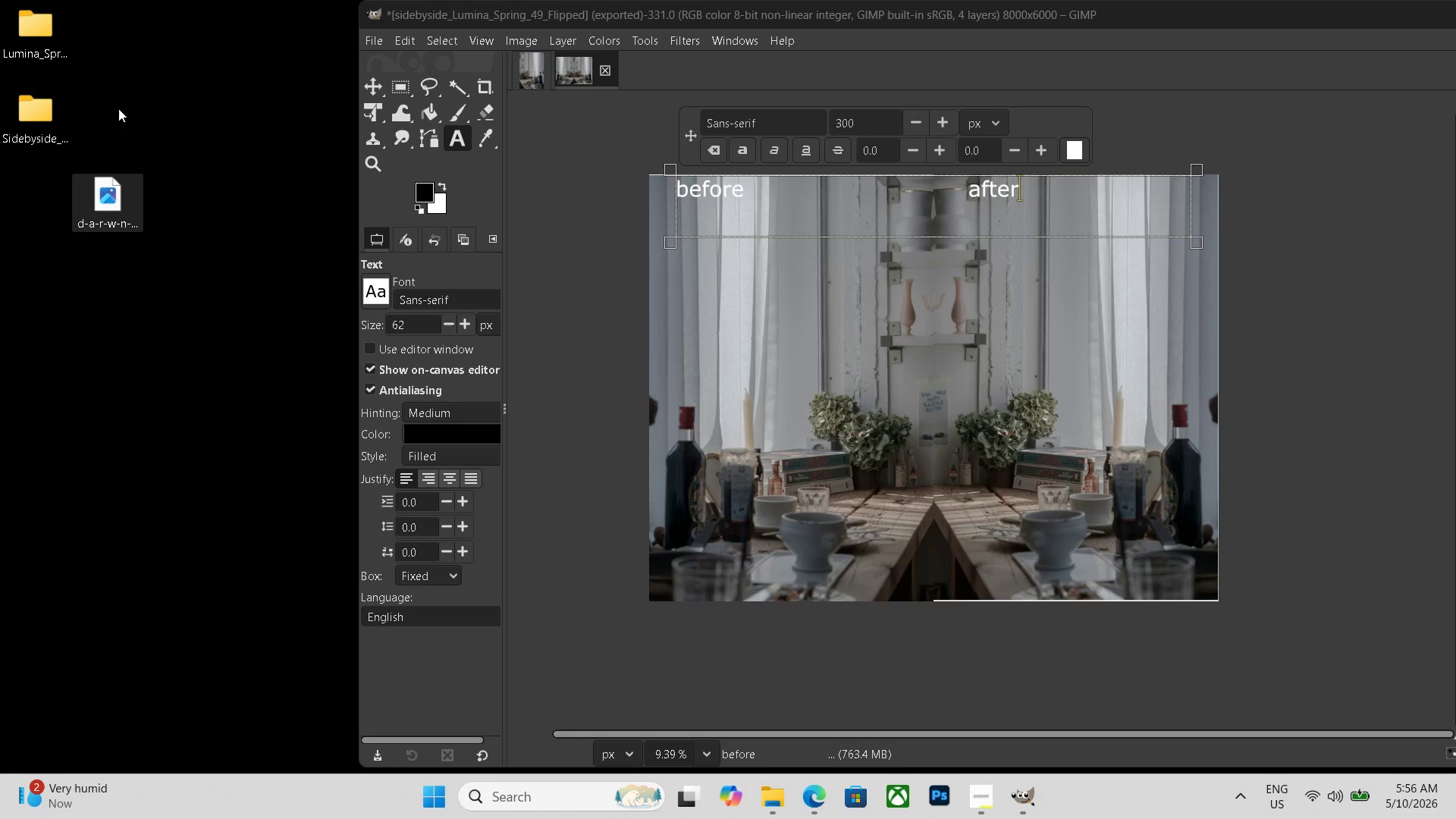 
double_click([95, 199])
 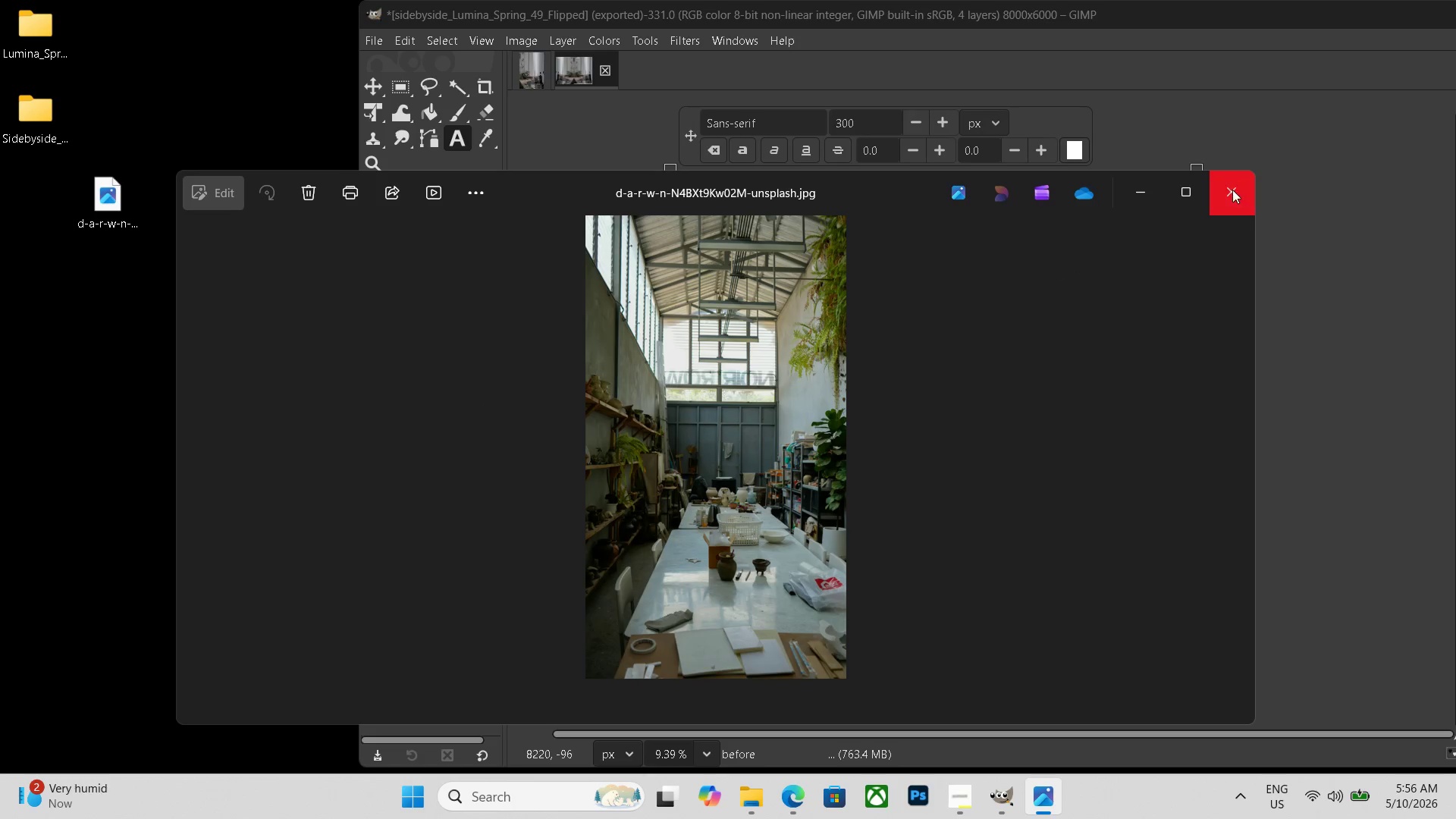 
left_click([1232, 195])
 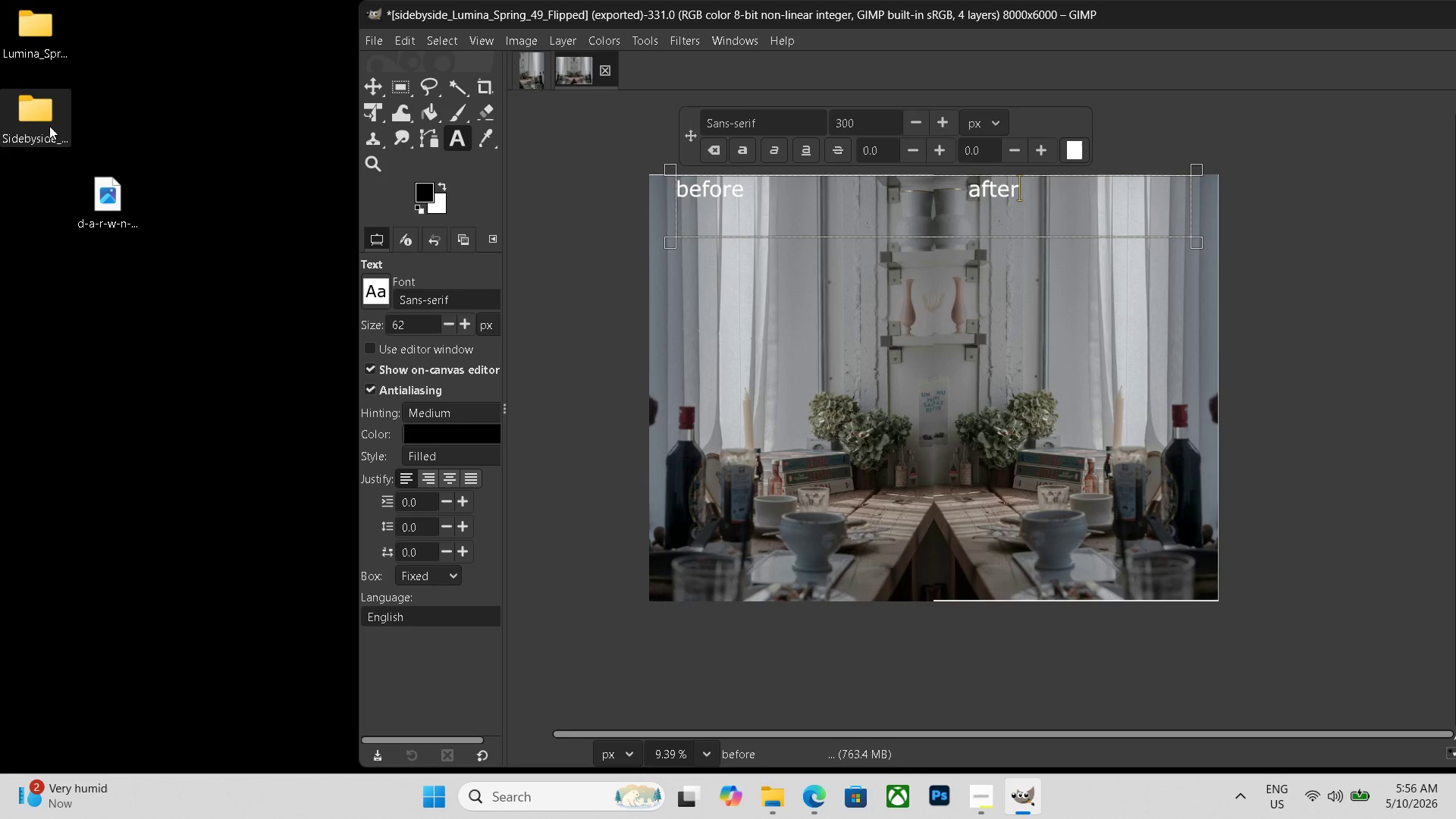 
double_click([49, 125])
 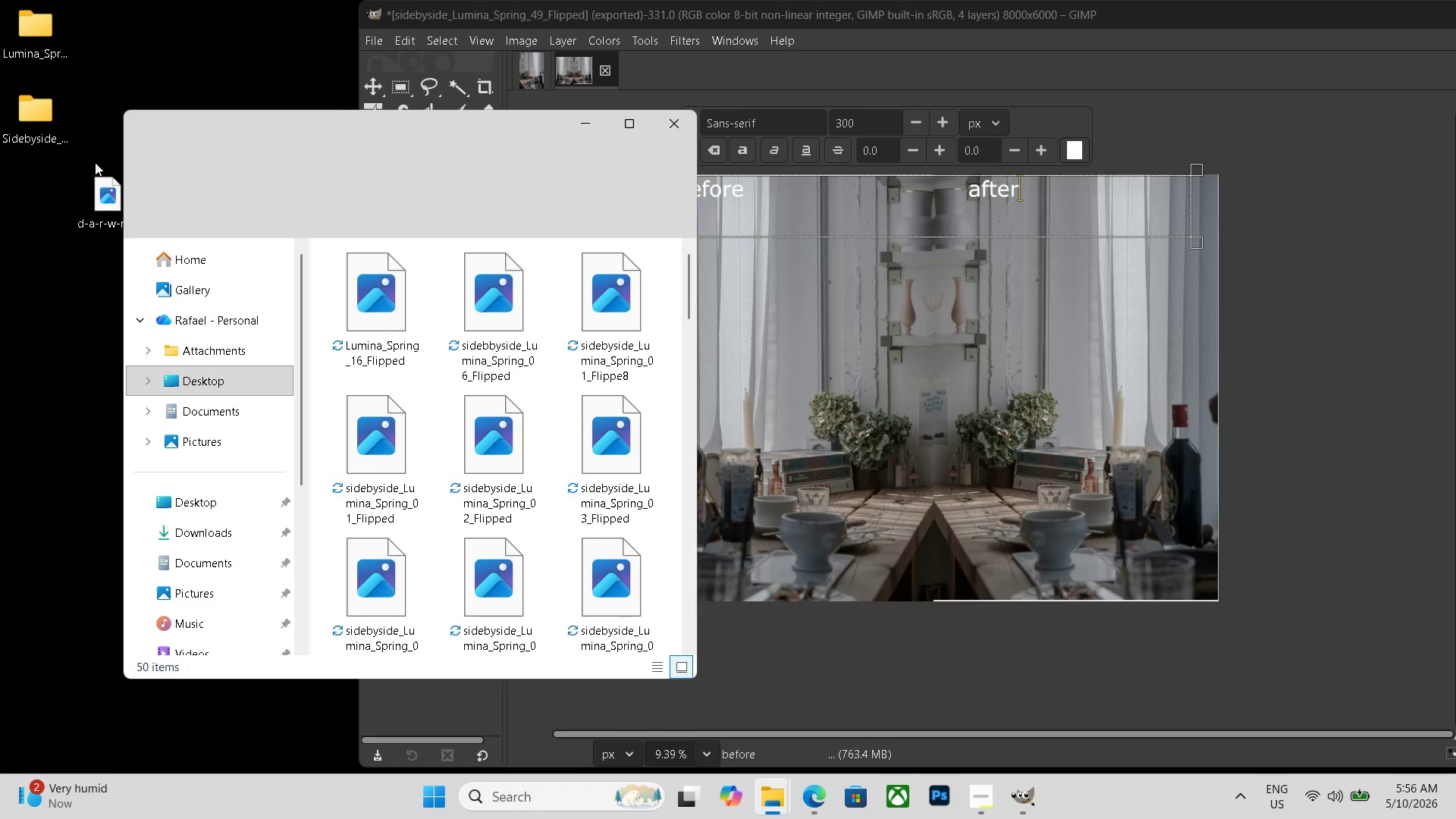 
scroll: coordinate [338, 376], scroll_direction: down, amount: 41.0
 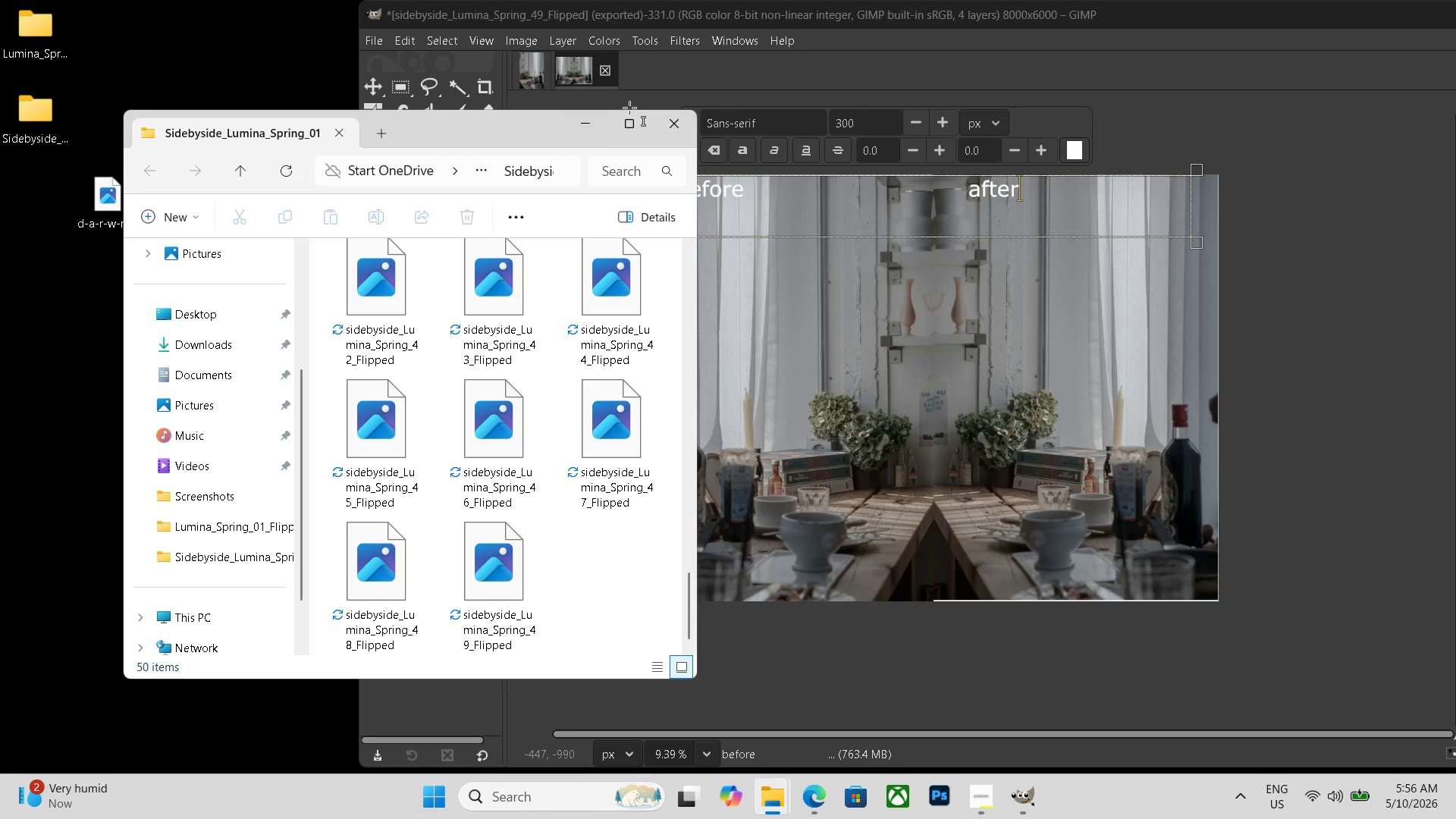 
left_click([673, 124])
 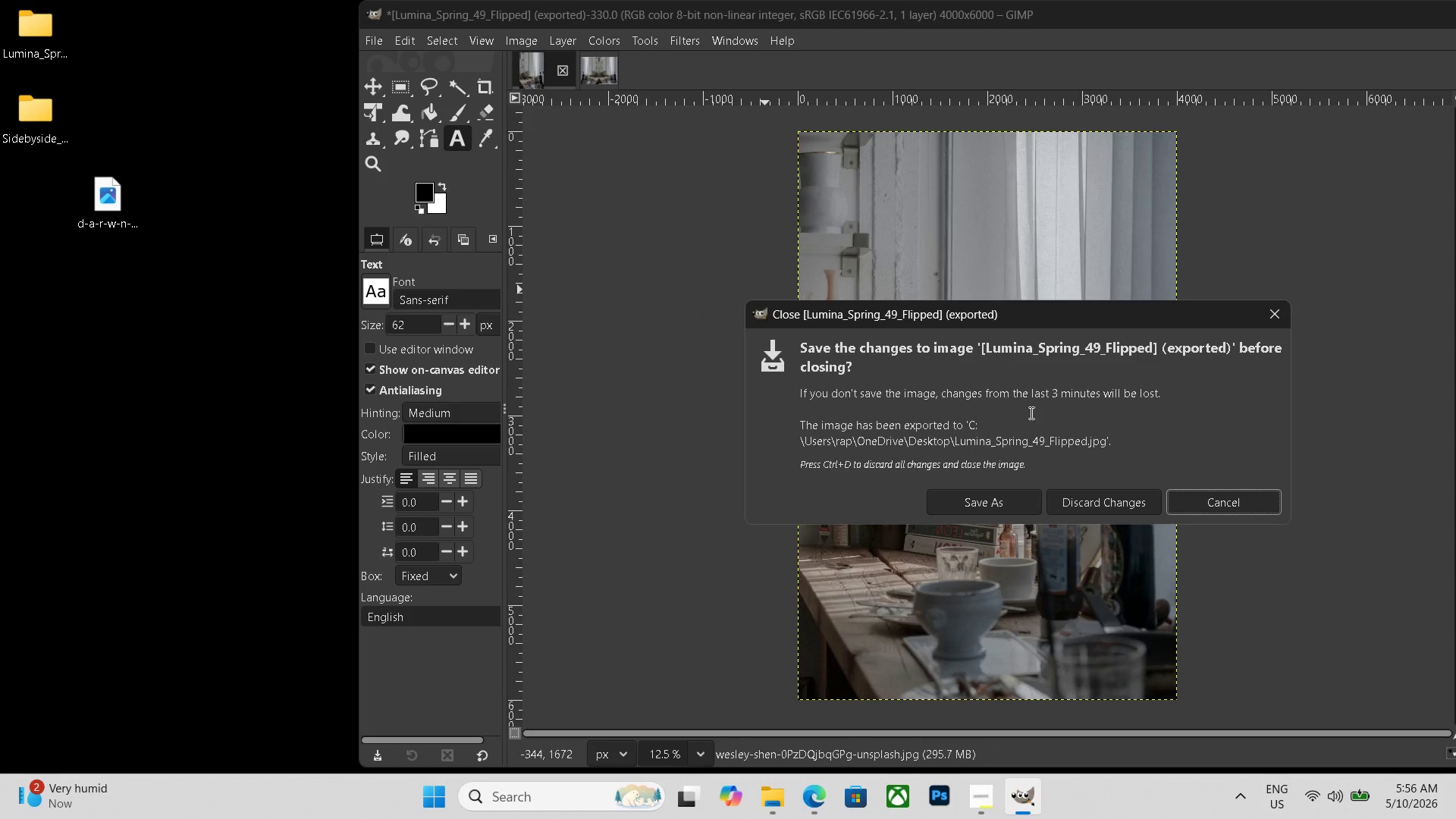 
left_click([1082, 500])
 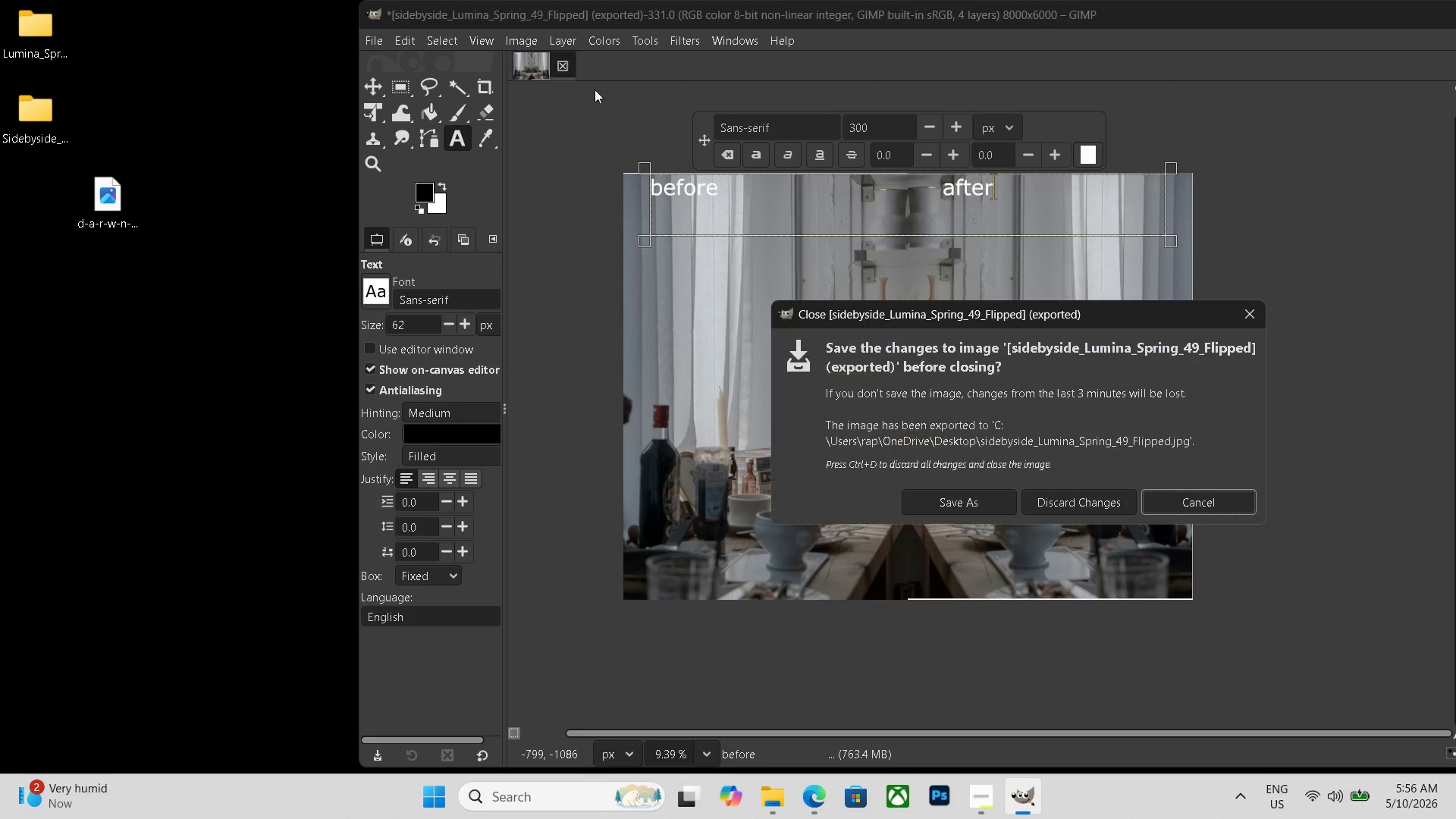 
left_click([1053, 495])
 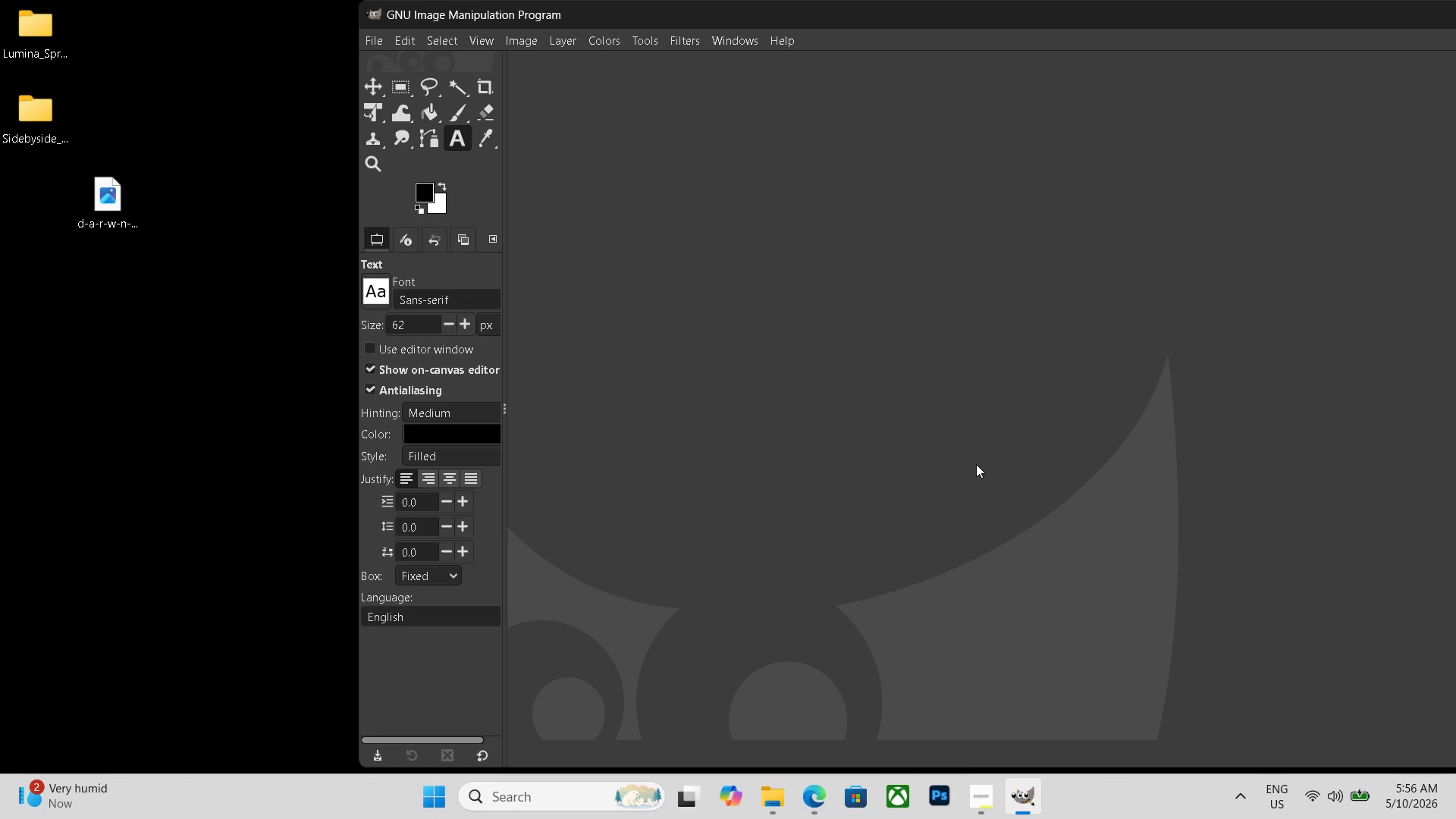 
wait(22.98)
 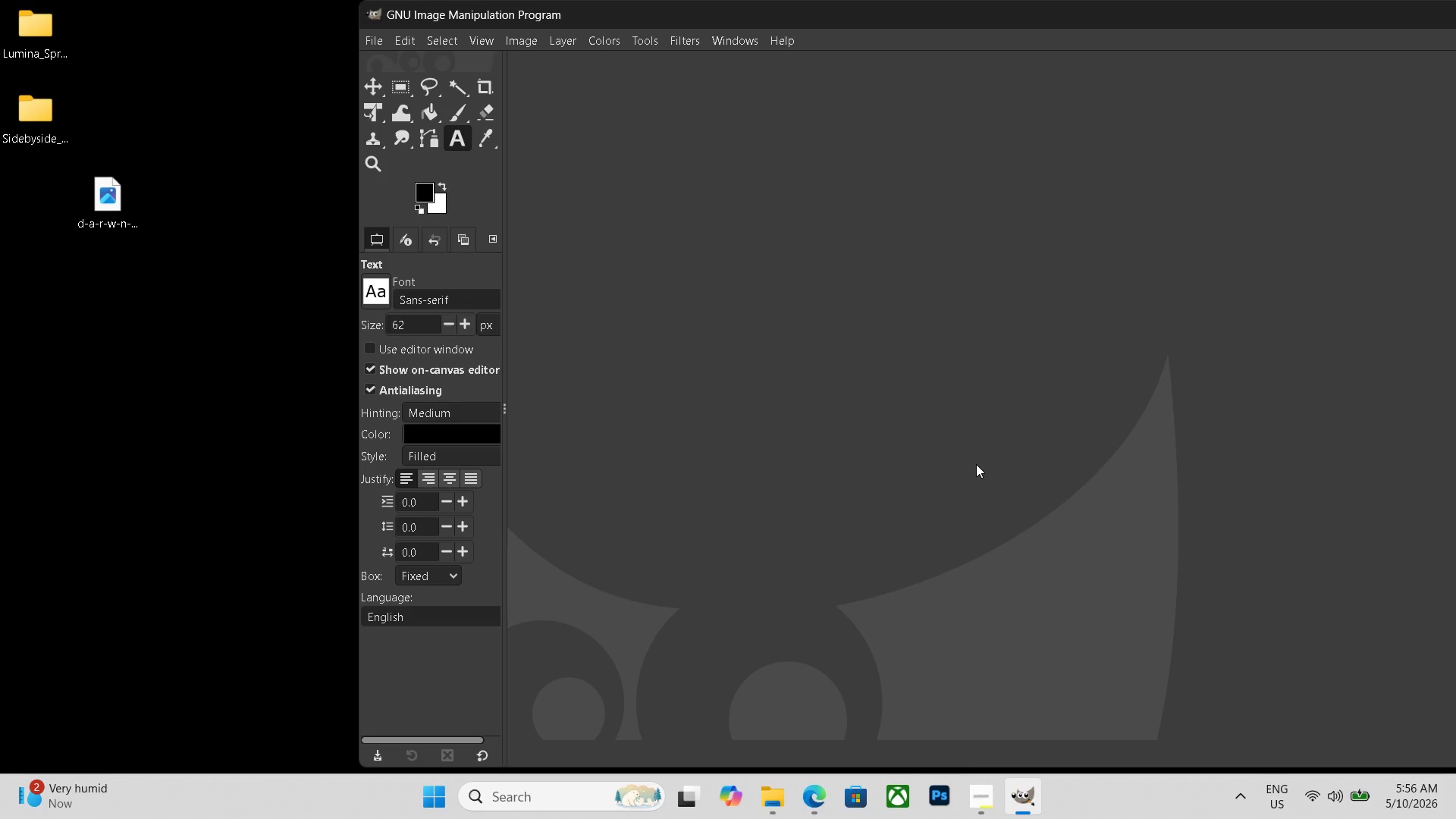 
left_click_drag(start_coordinate=[111, 211], to_coordinate=[839, 384])
 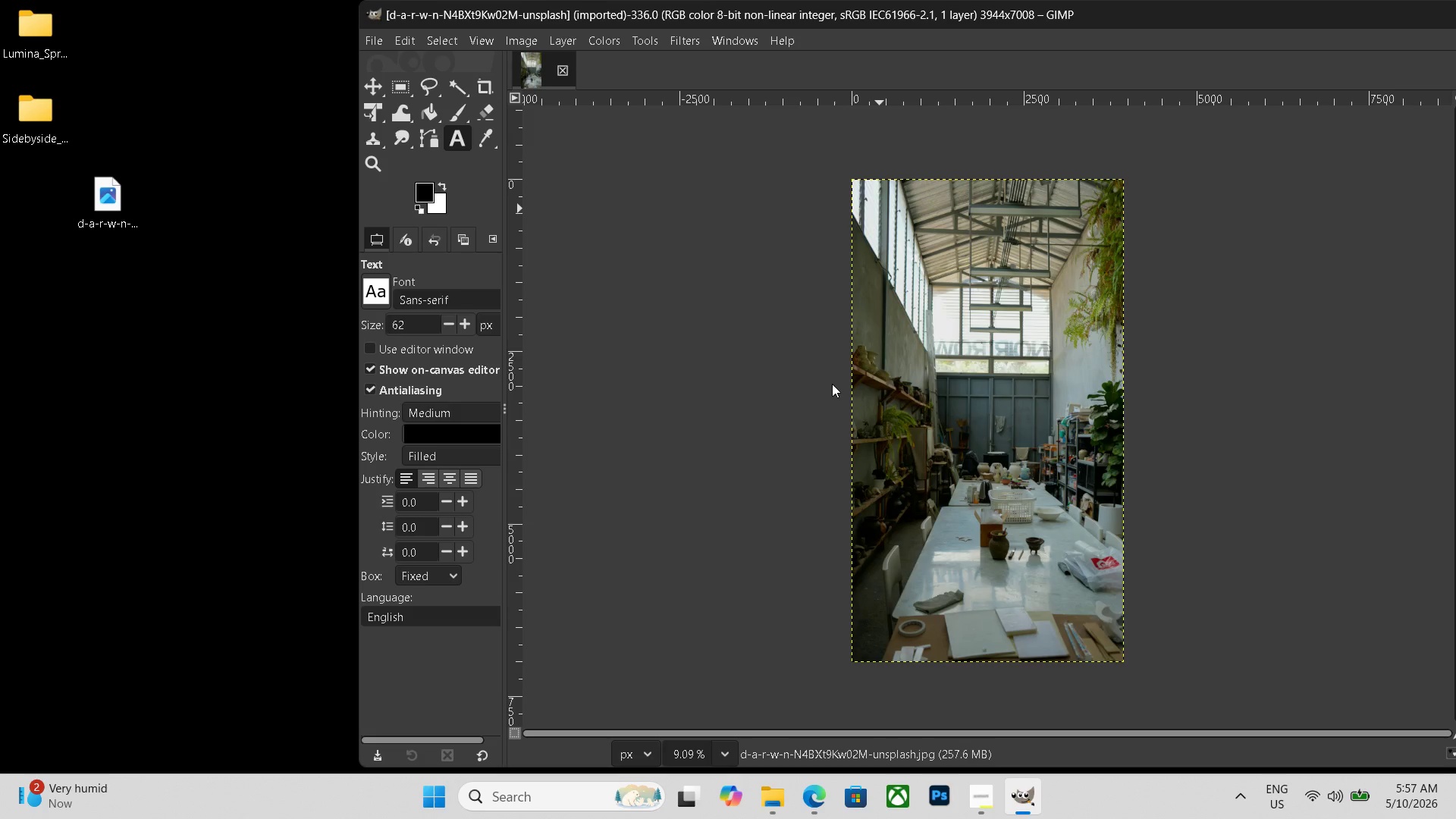 
wait(22.99)
 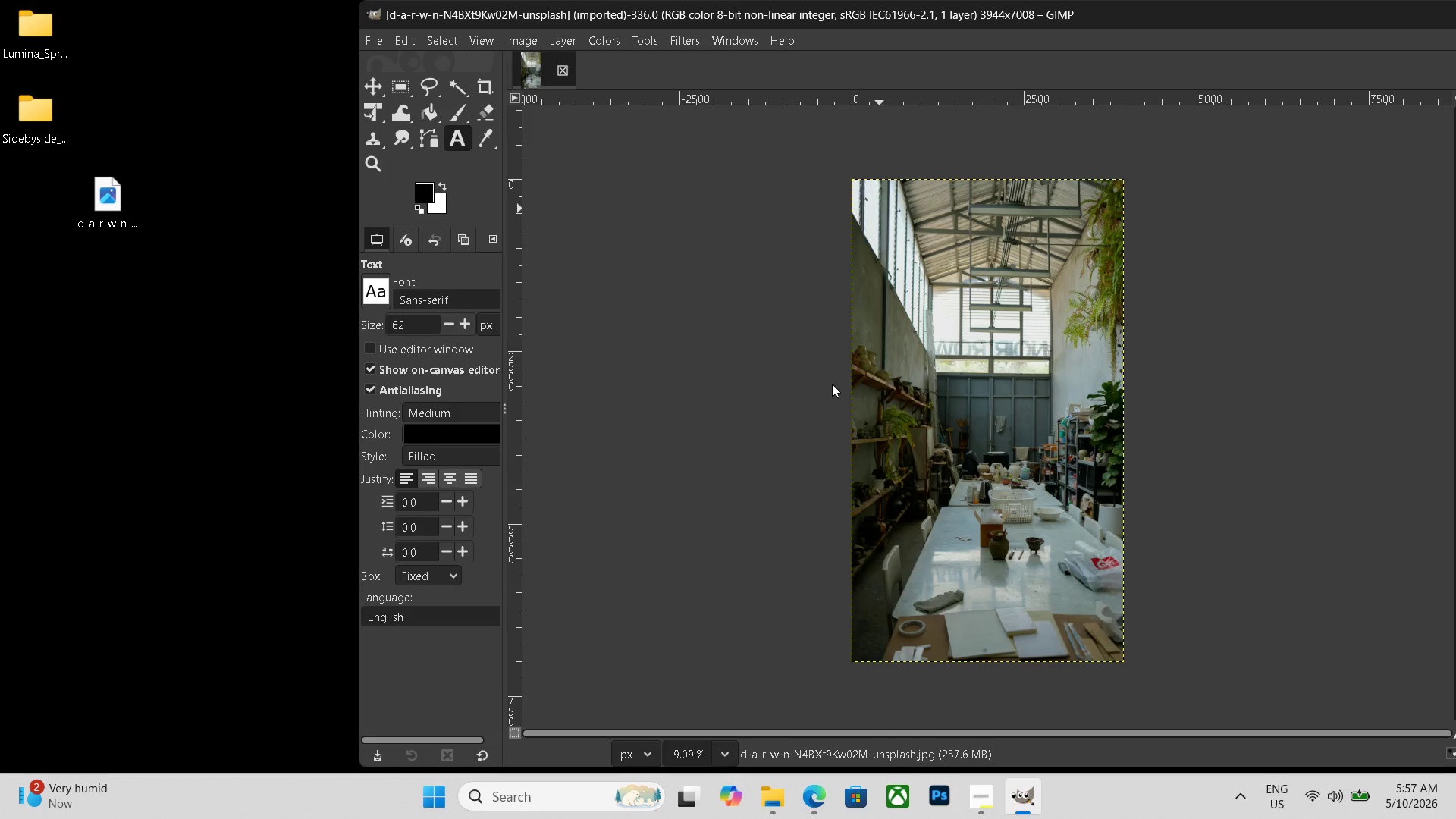 
key(Control+M)
 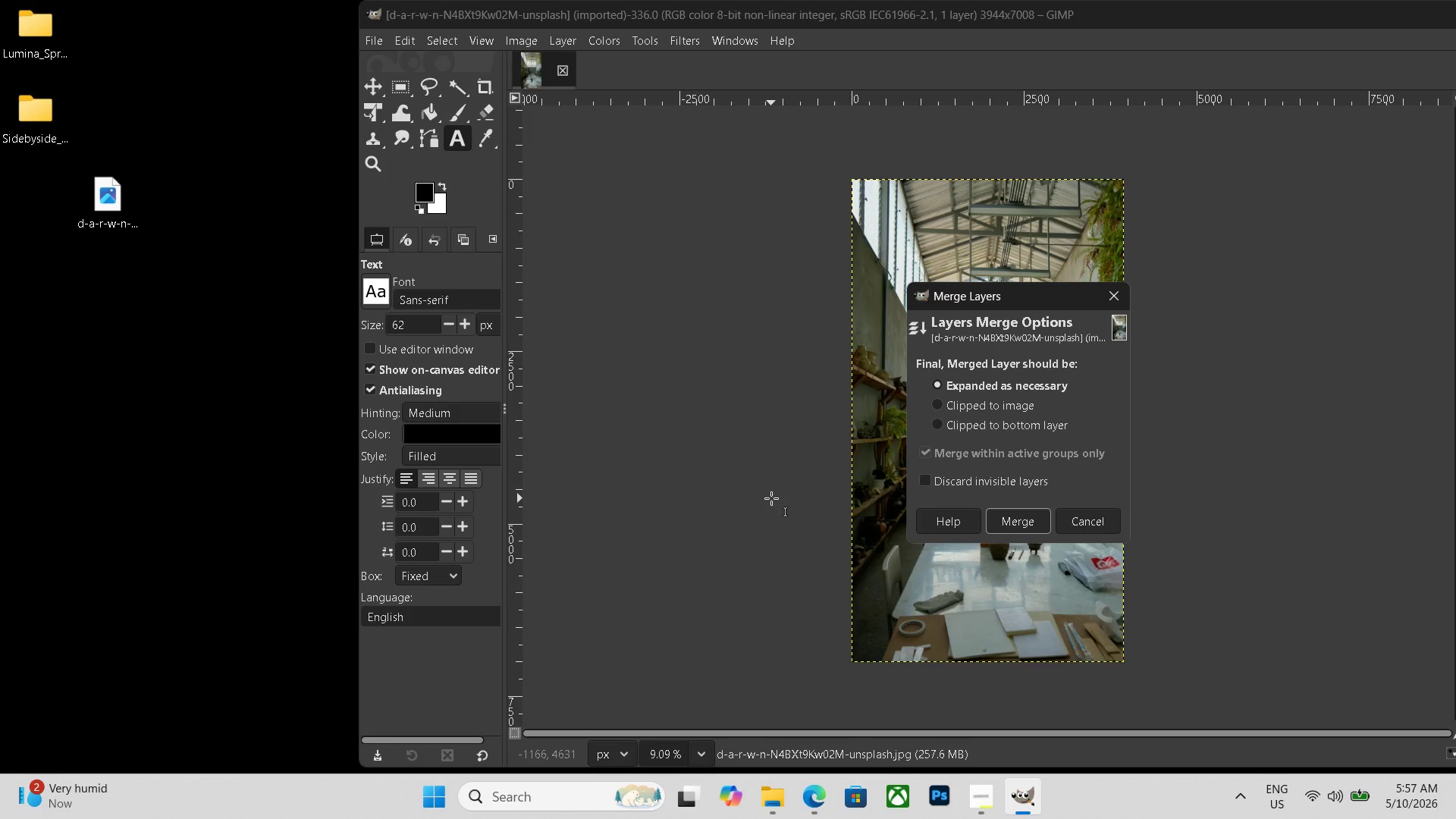 
scroll: coordinate [839, 472], scroll_direction: none, amount: 0.0
 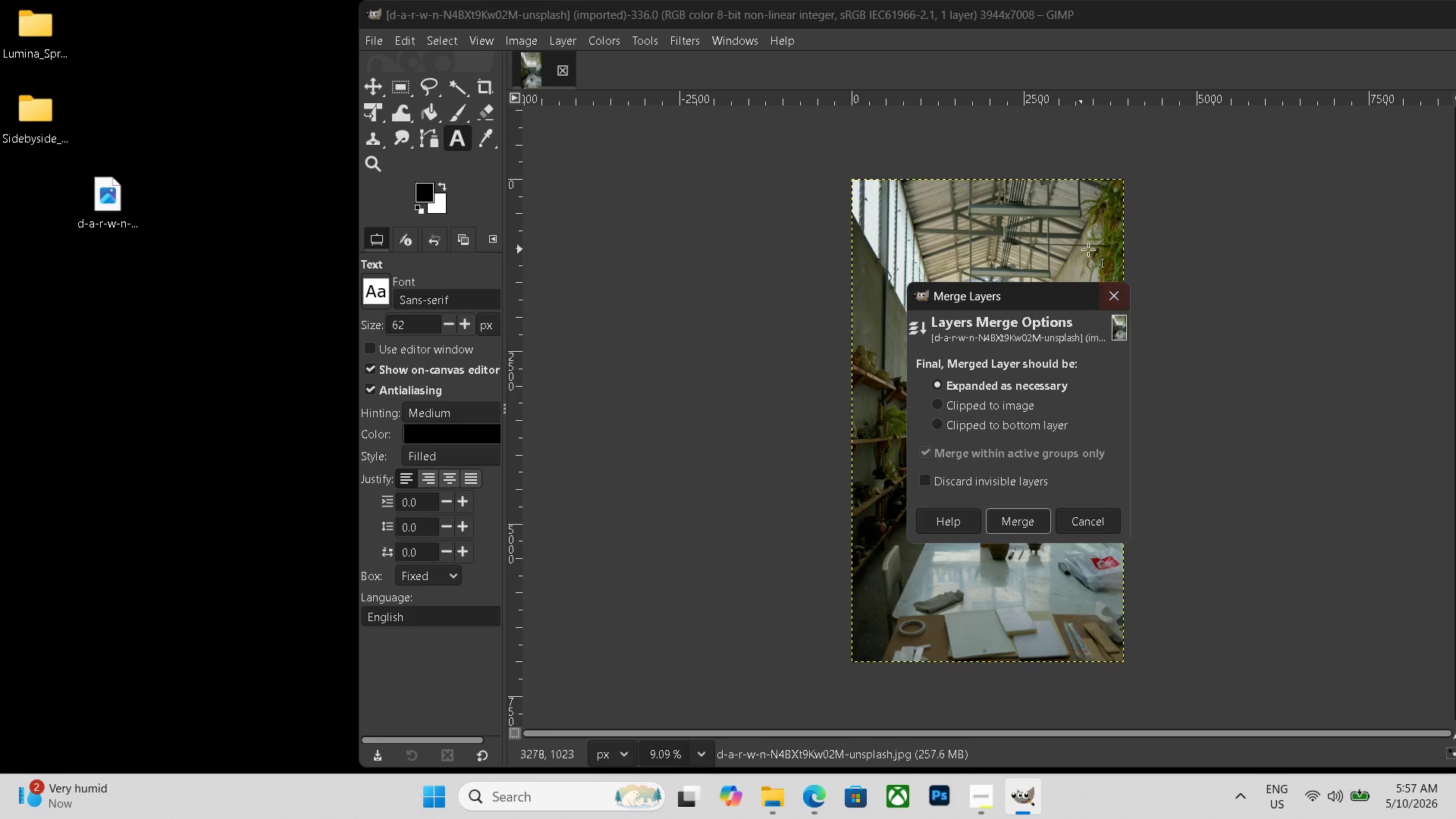 
left_click([1107, 290])
 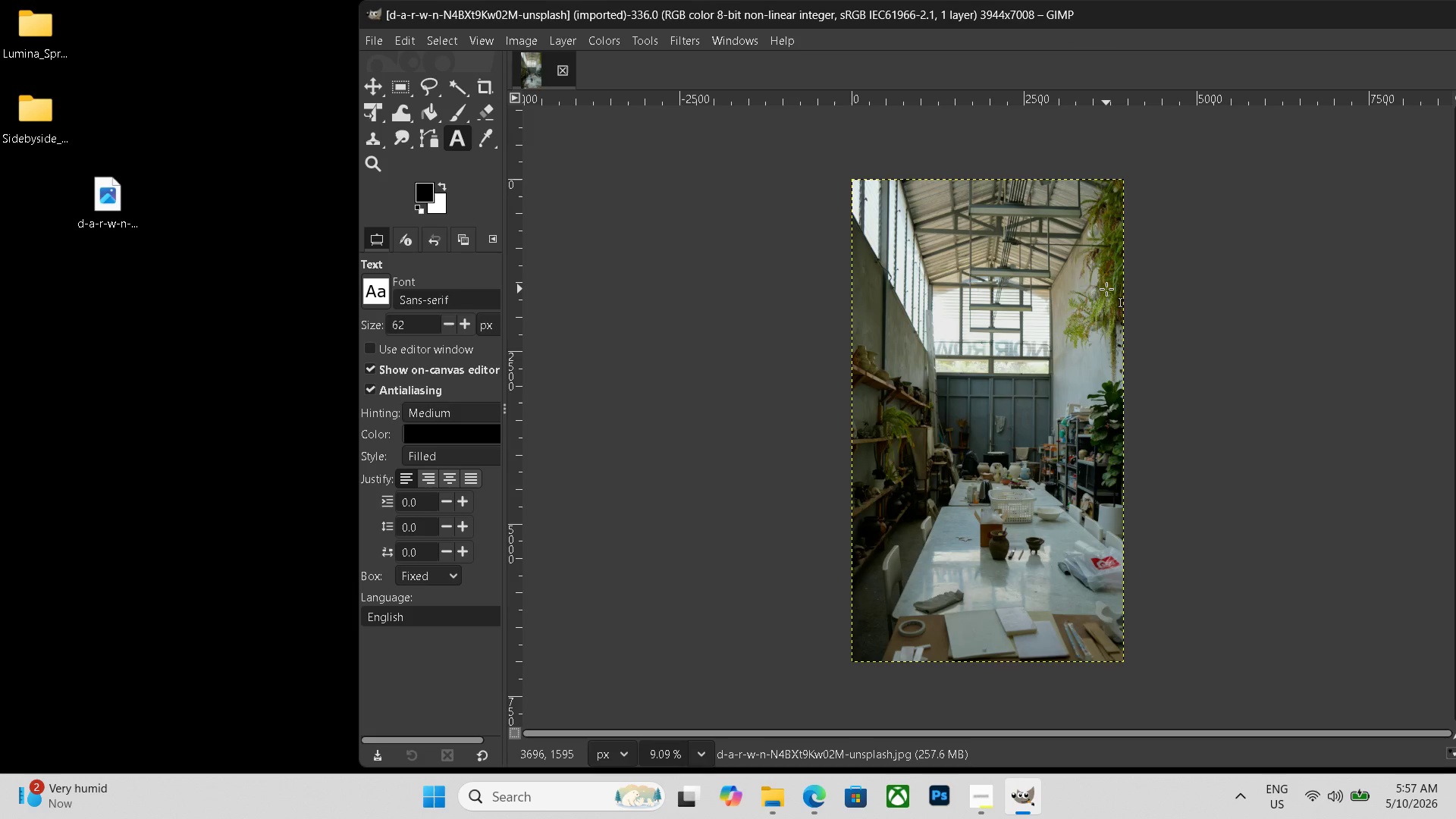 
key(Control+ControlLeft)
 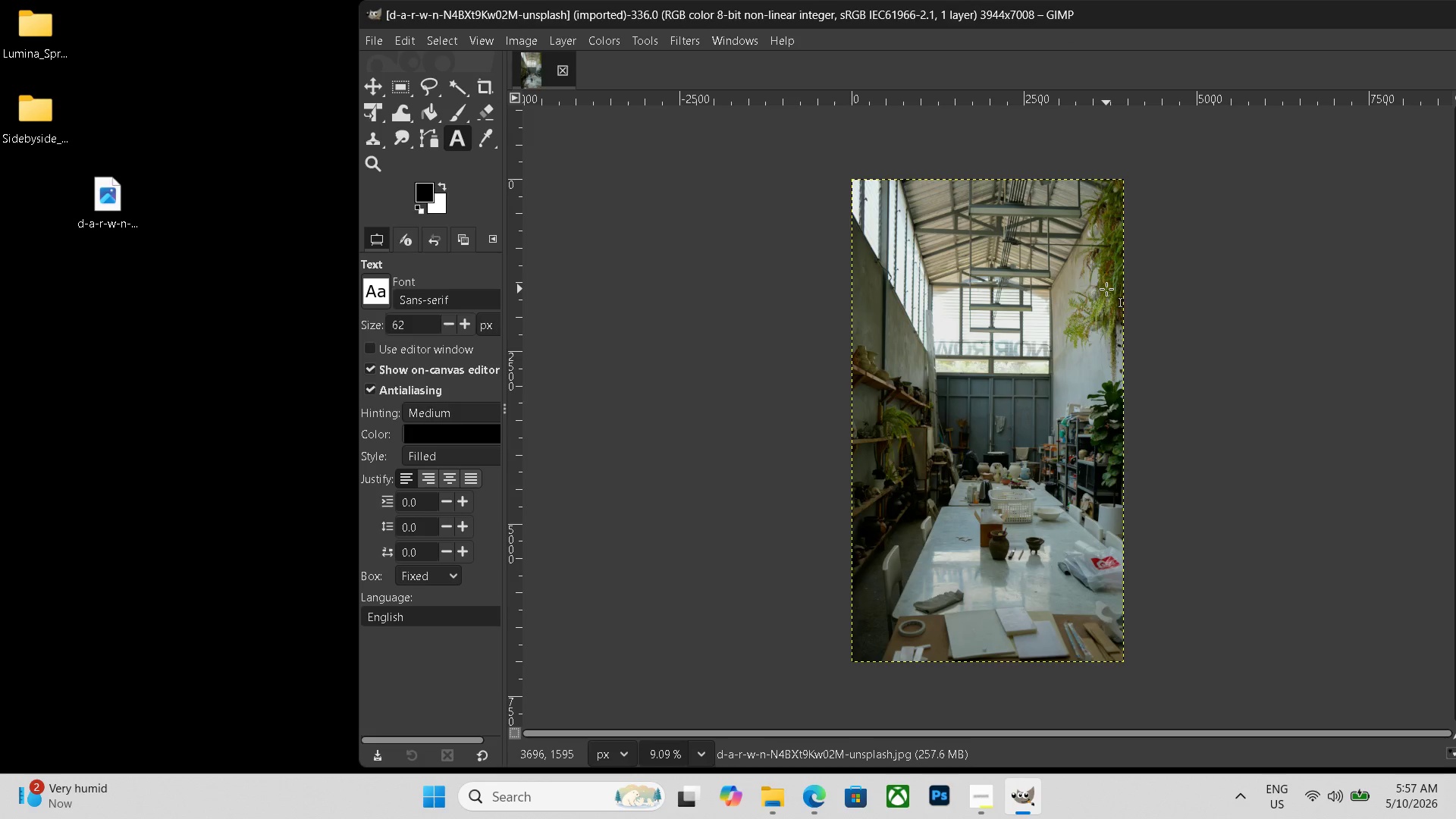 
key(Control+N)
 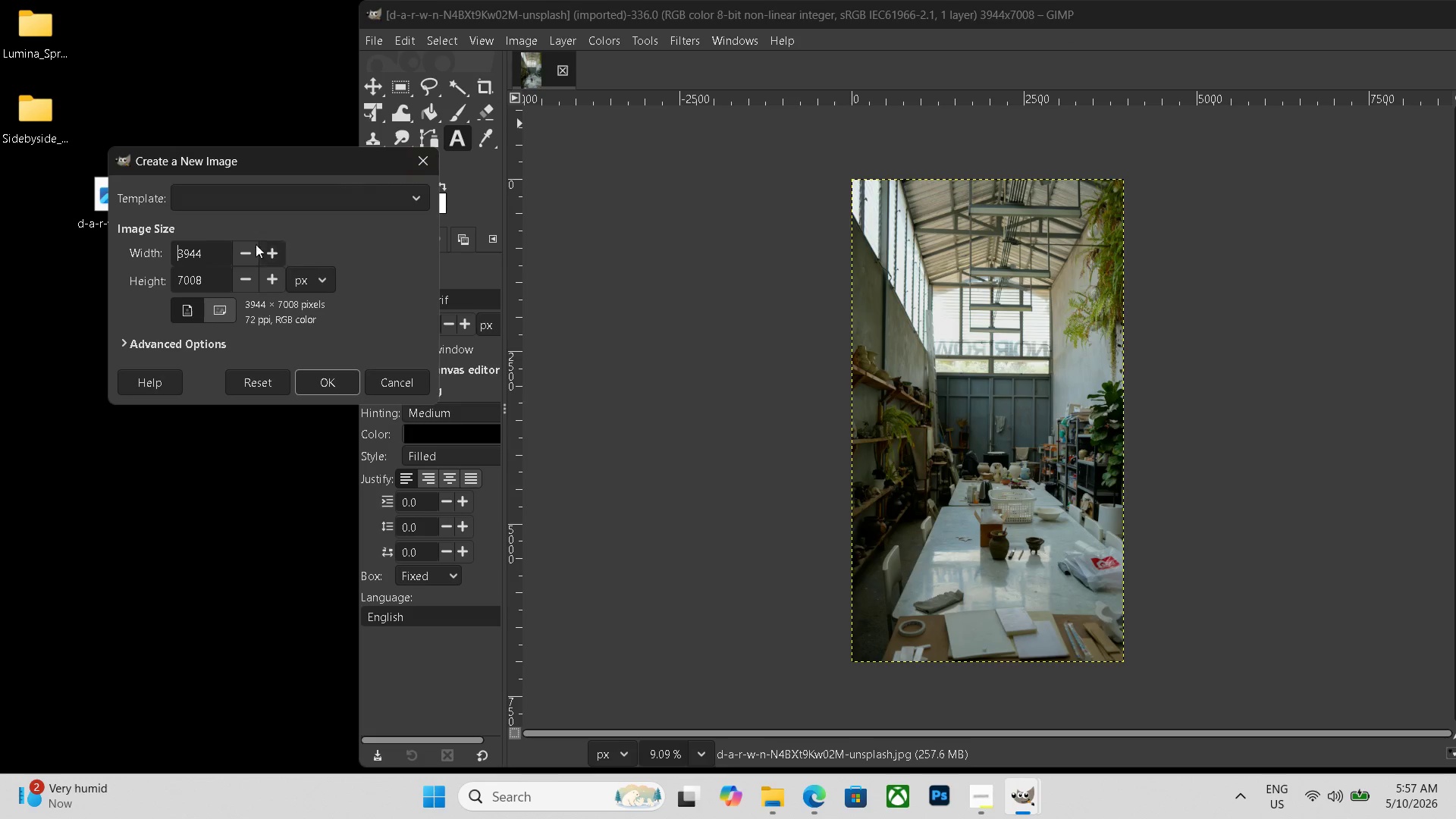 
left_click_drag(start_coordinate=[212, 246], to_coordinate=[45, 234])
 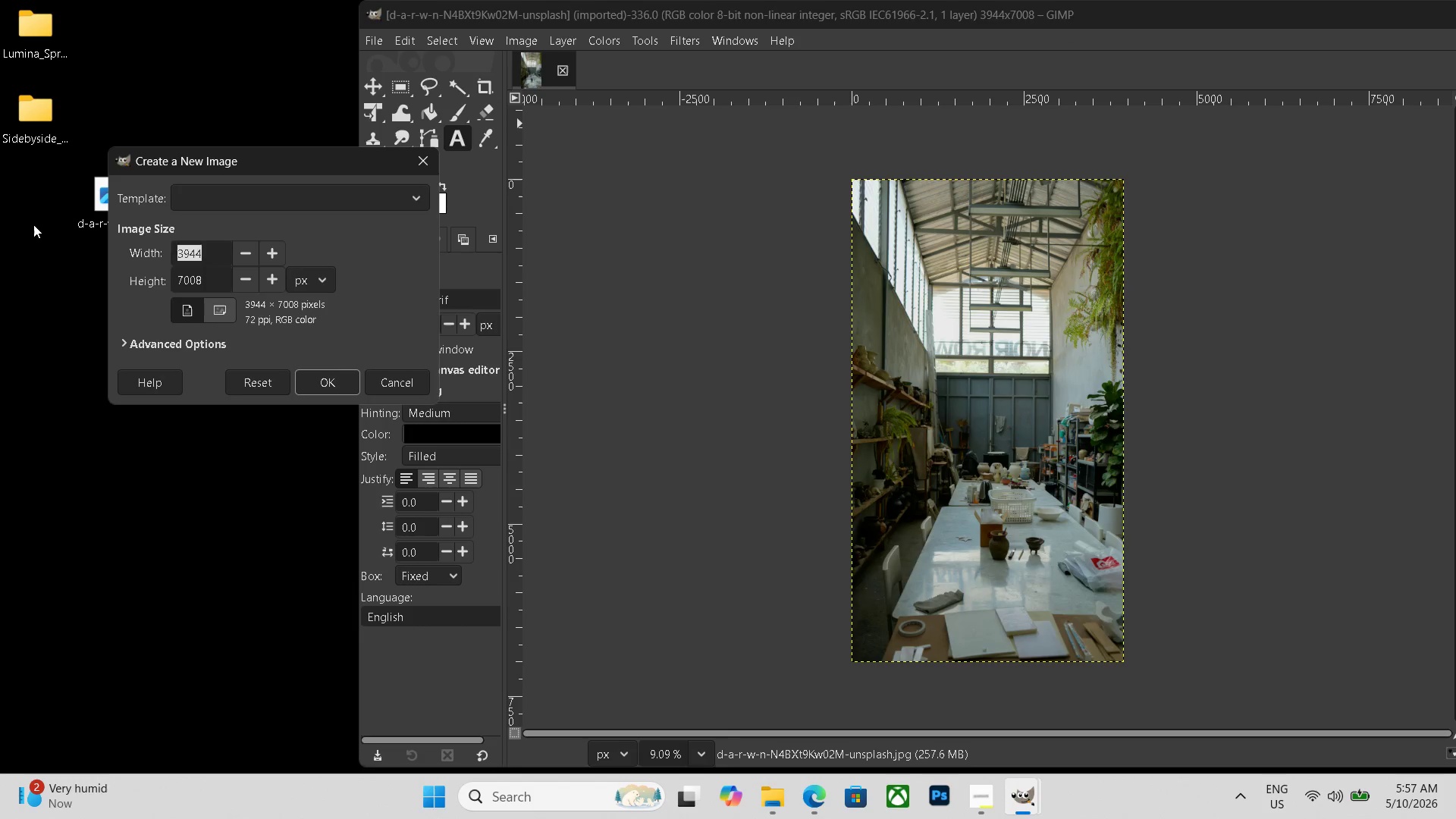 
key(Backspace)
 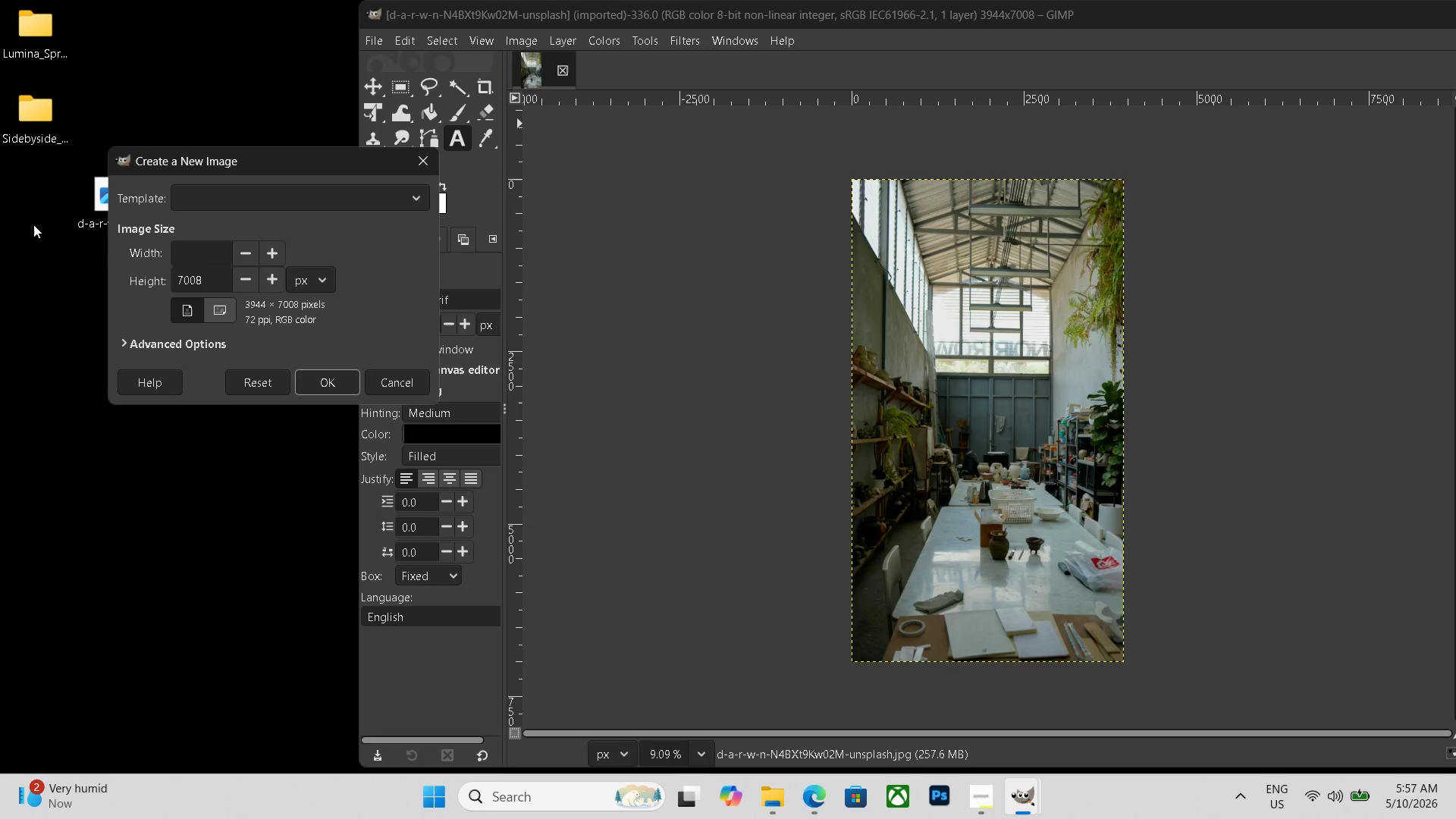 
key(Numpad7)
 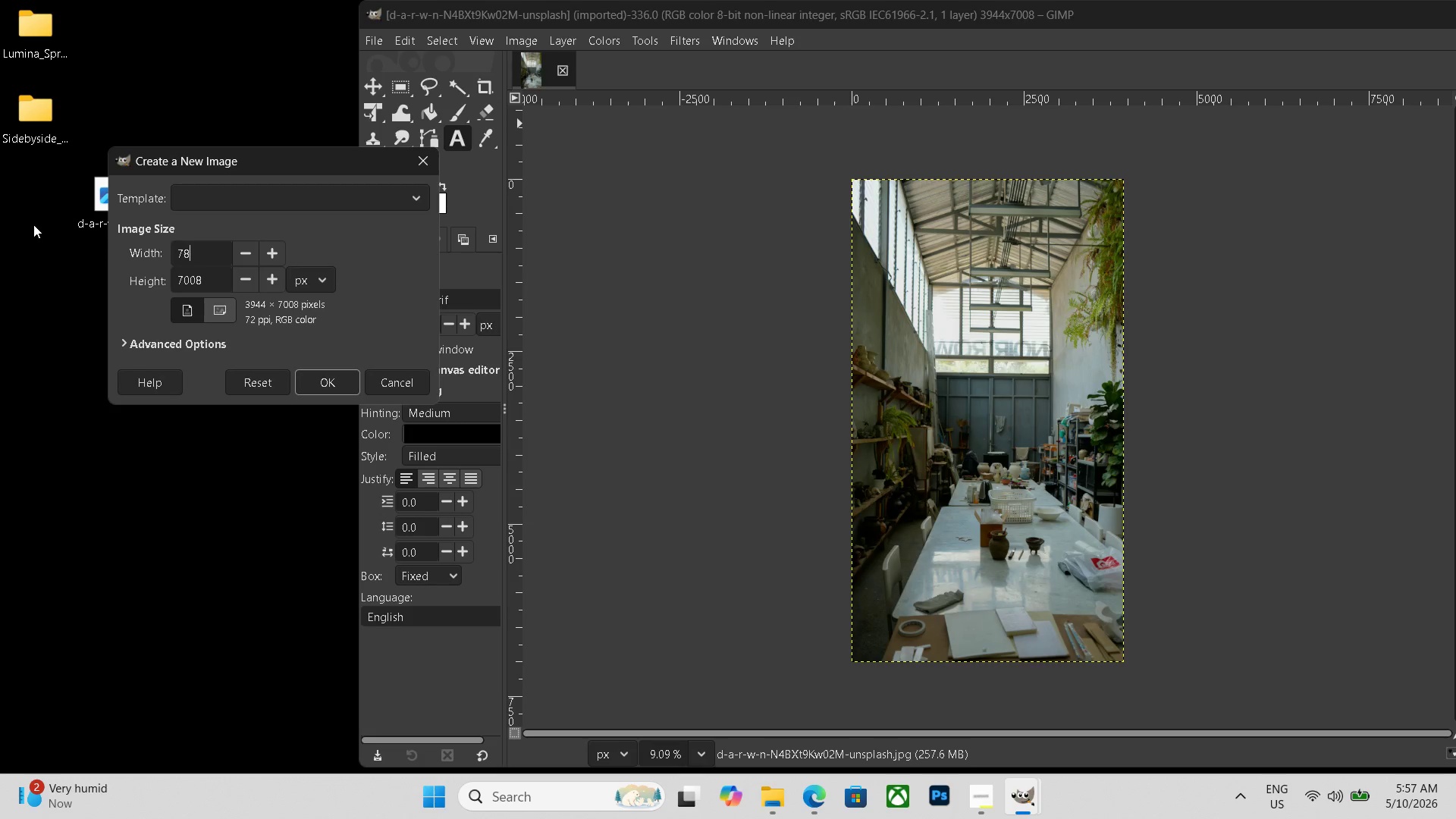 
key(Numpad8)
 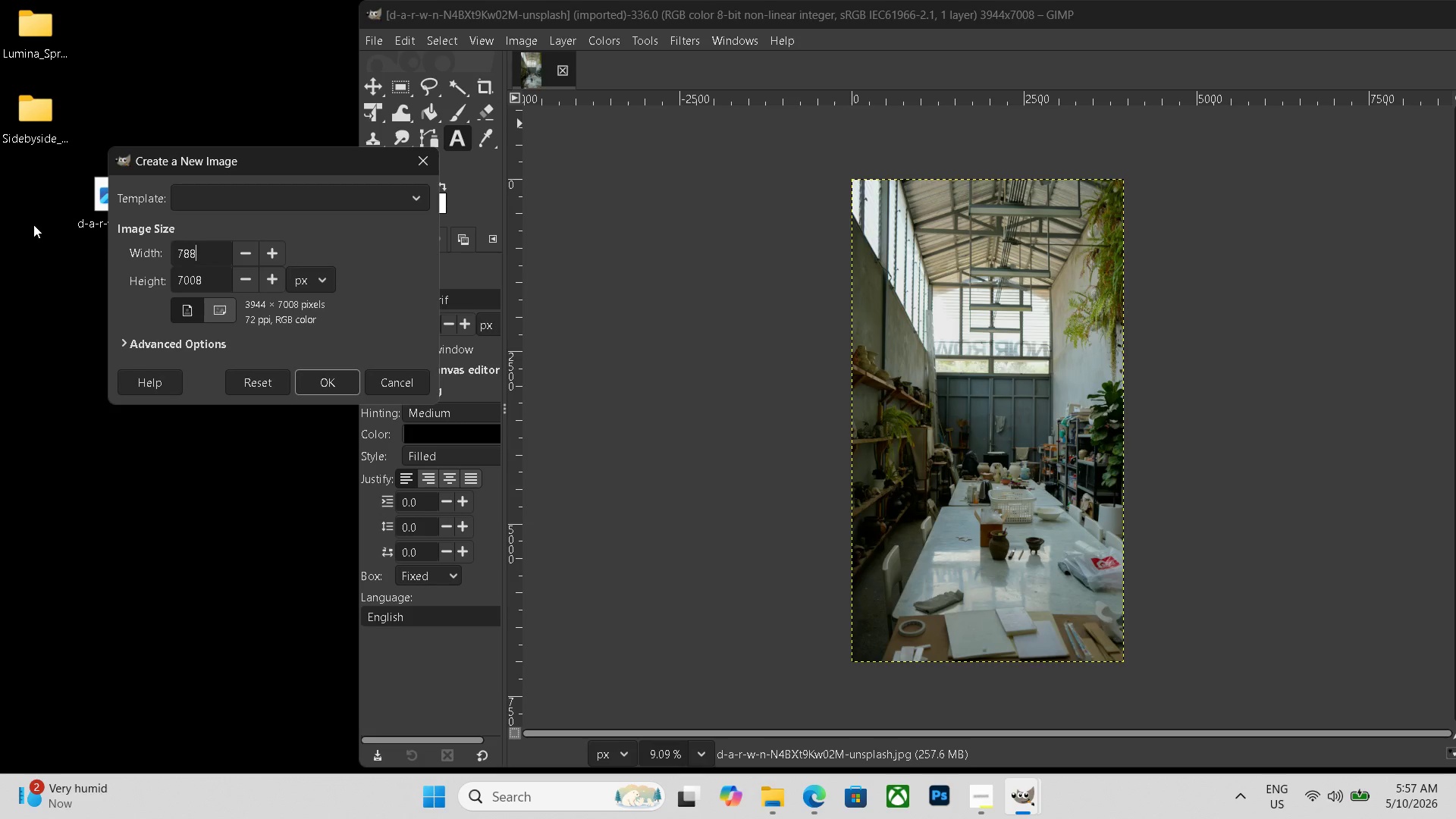 
key(Numpad8)
 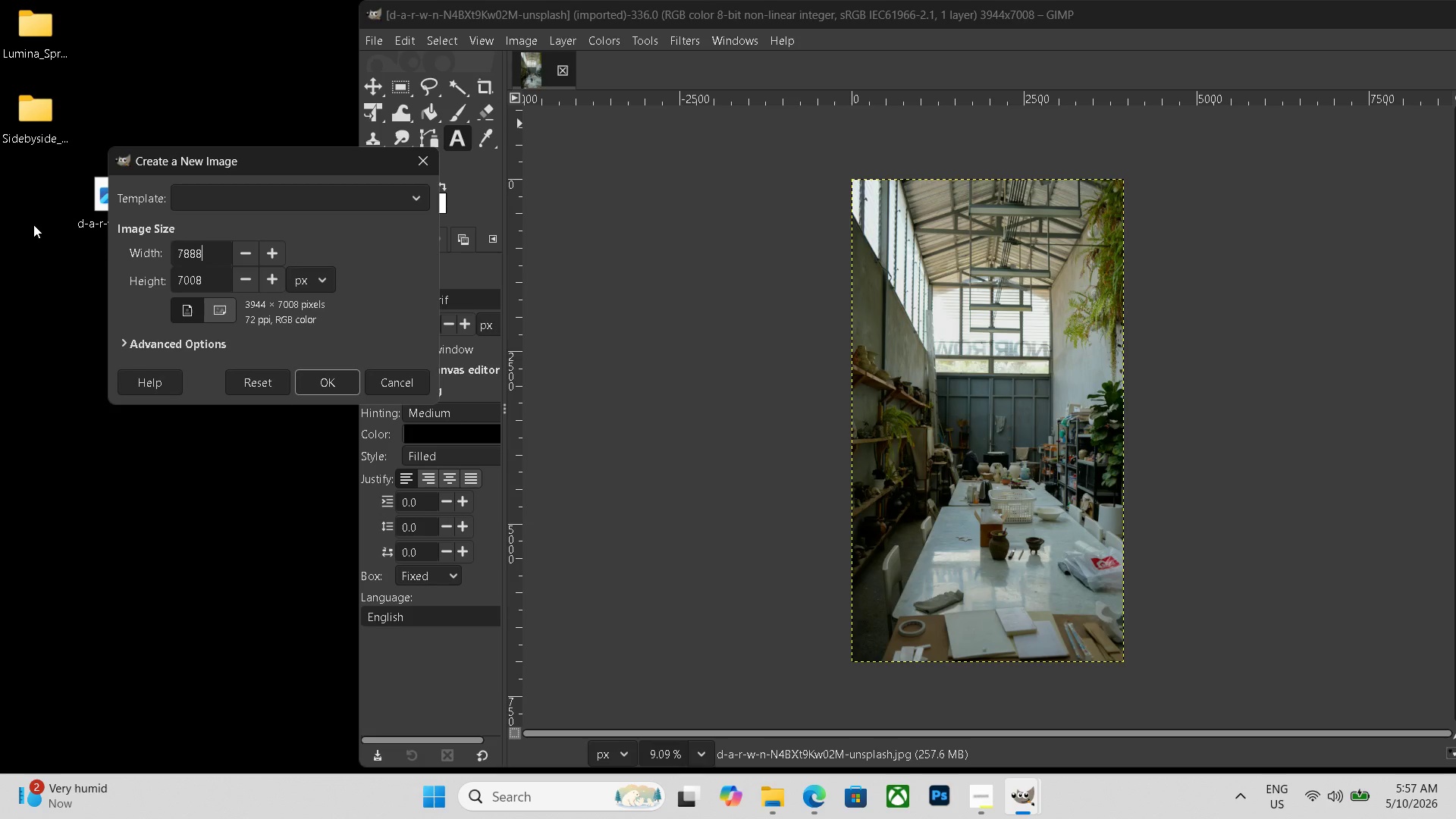 
key(Numpad8)
 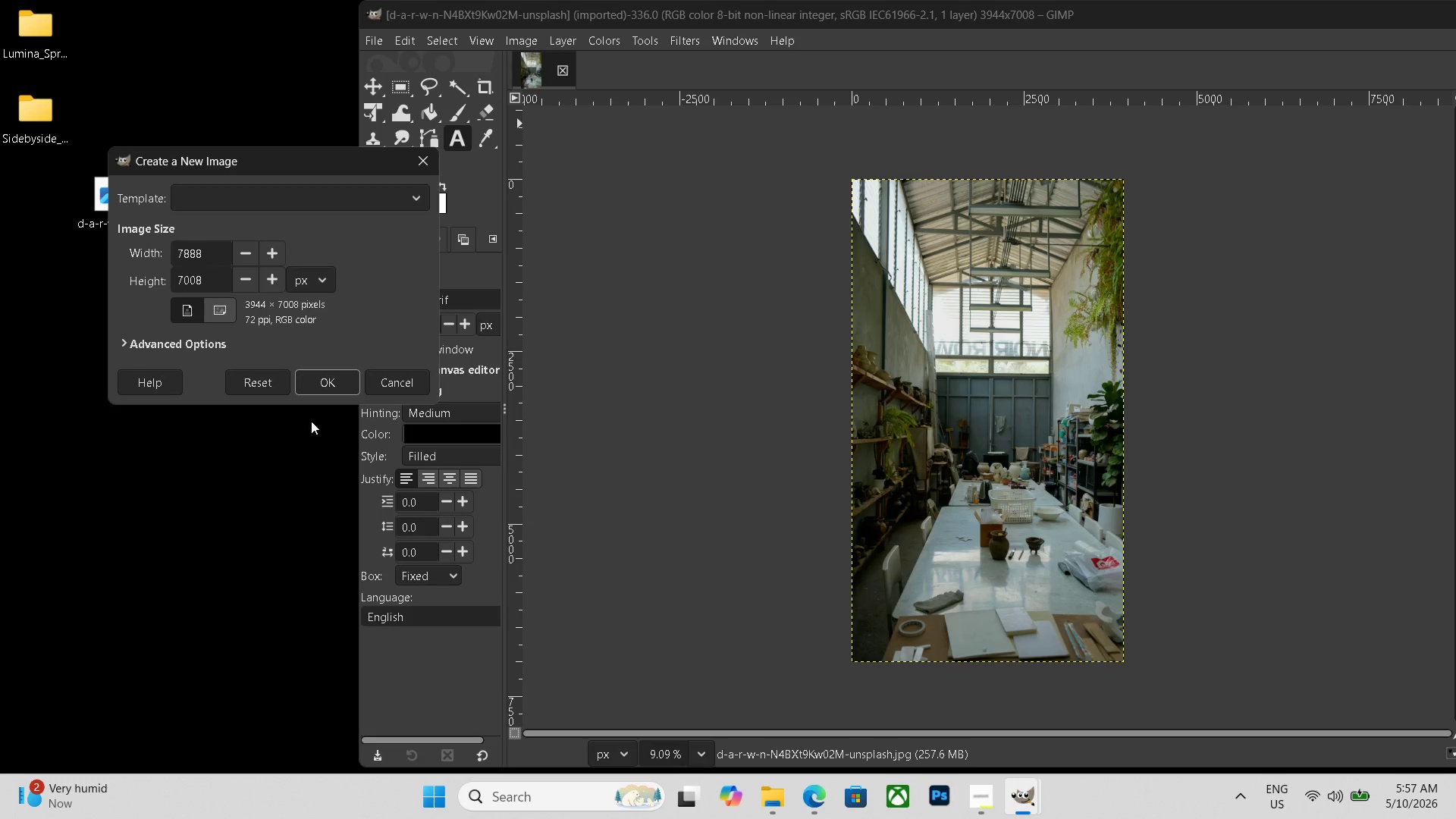 
left_click([337, 375])
 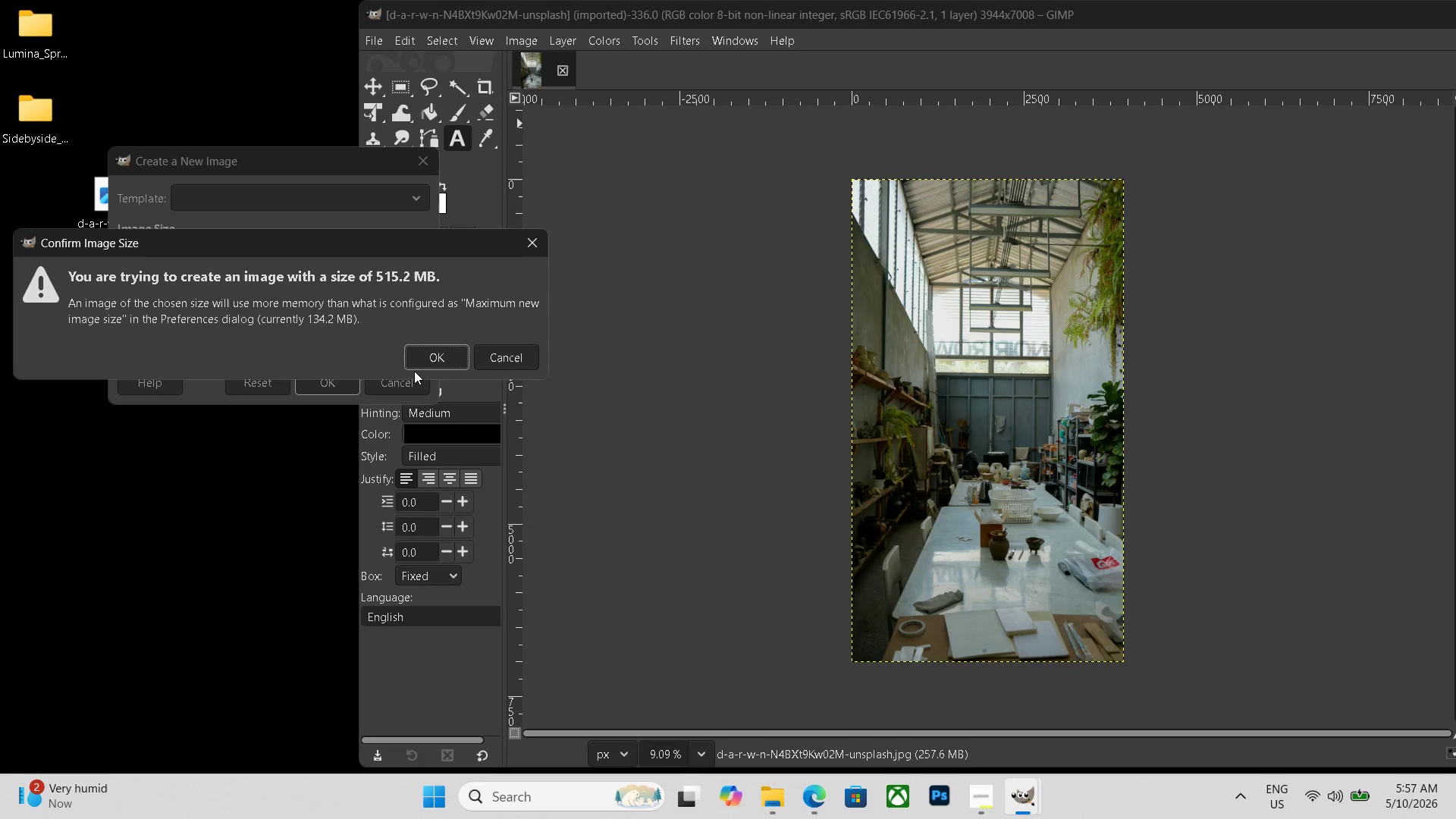 
left_click([432, 364])
 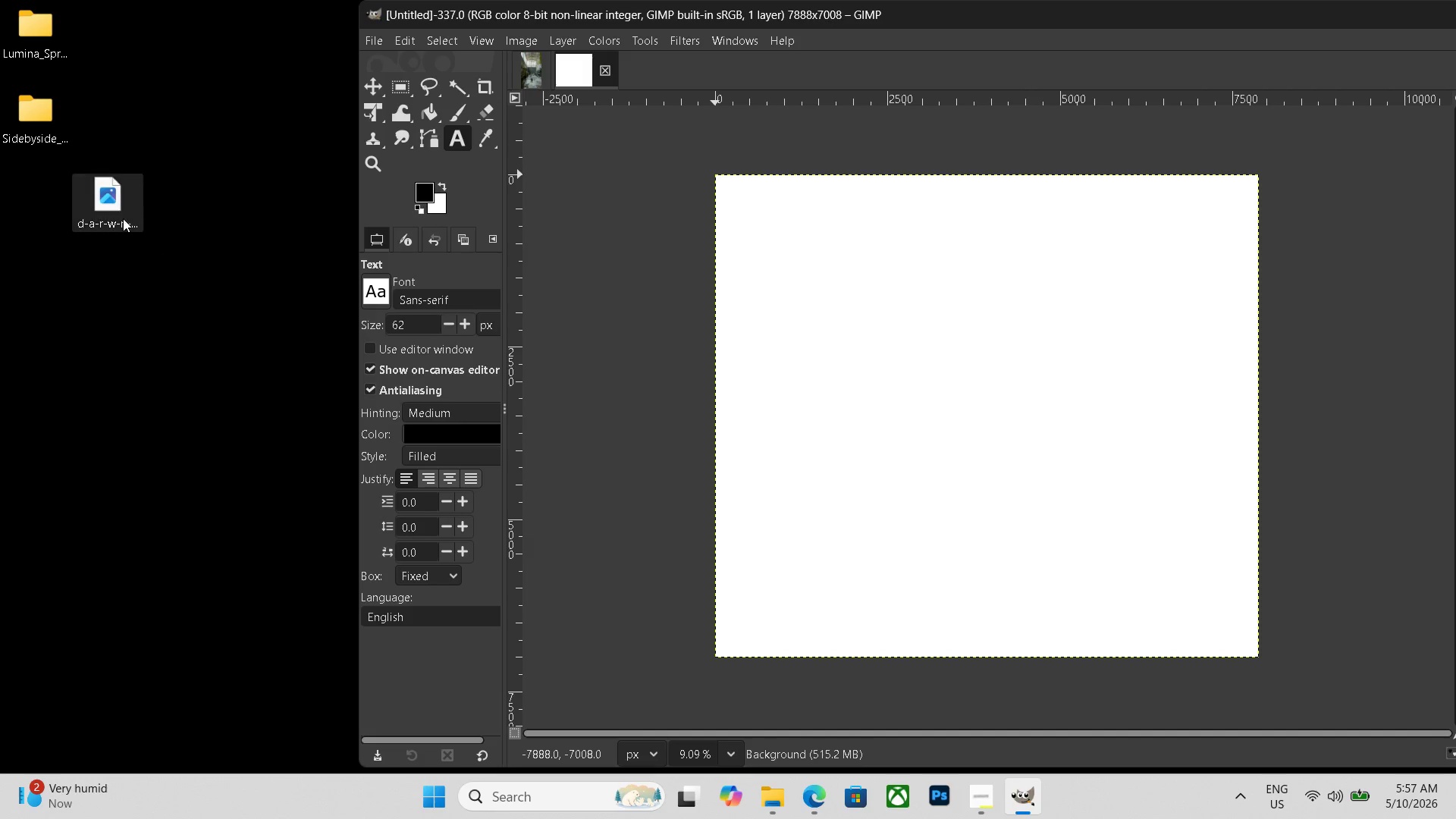 
left_click_drag(start_coordinate=[114, 202], to_coordinate=[797, 359])
 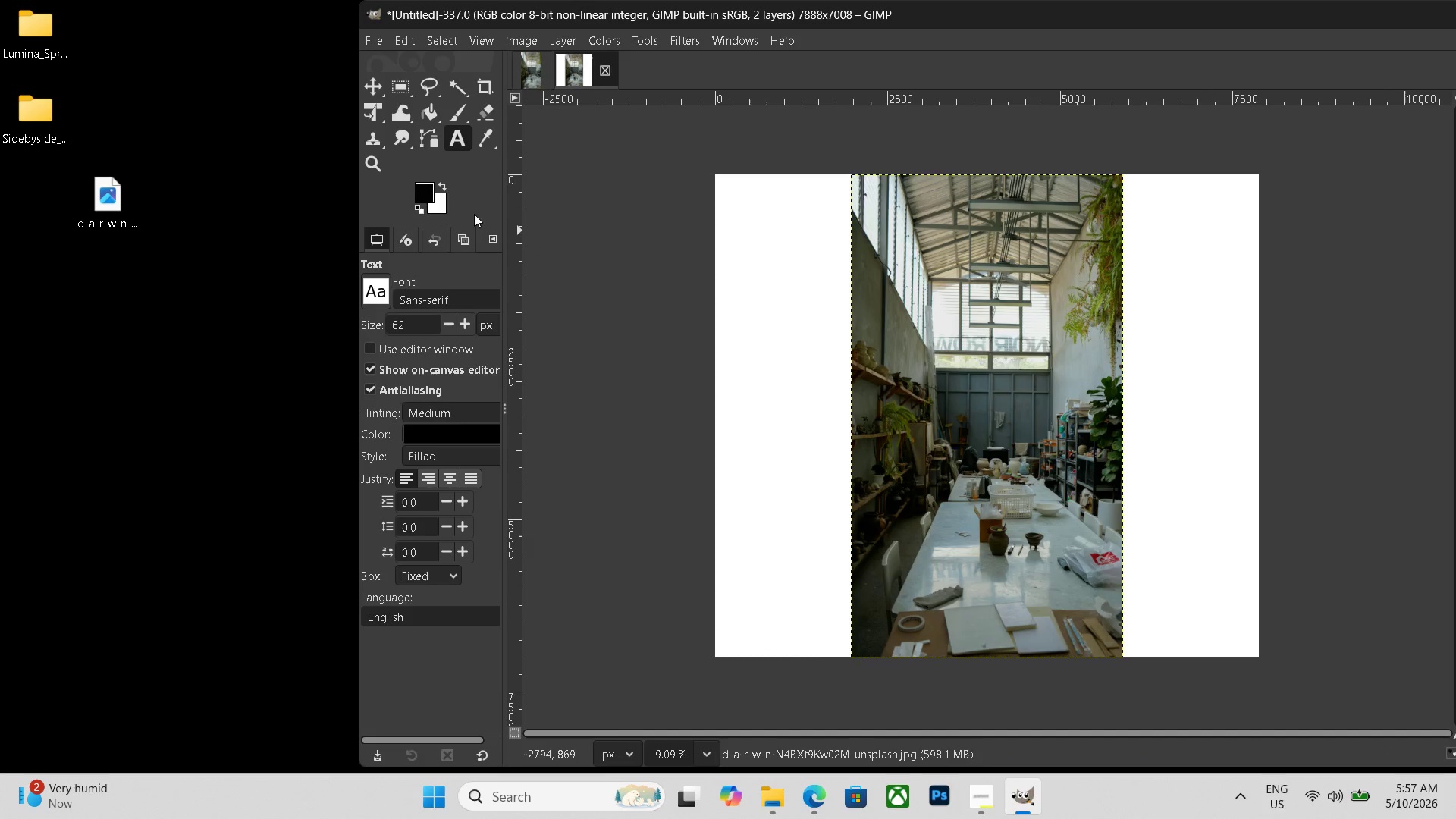 
left_click([373, 106])
 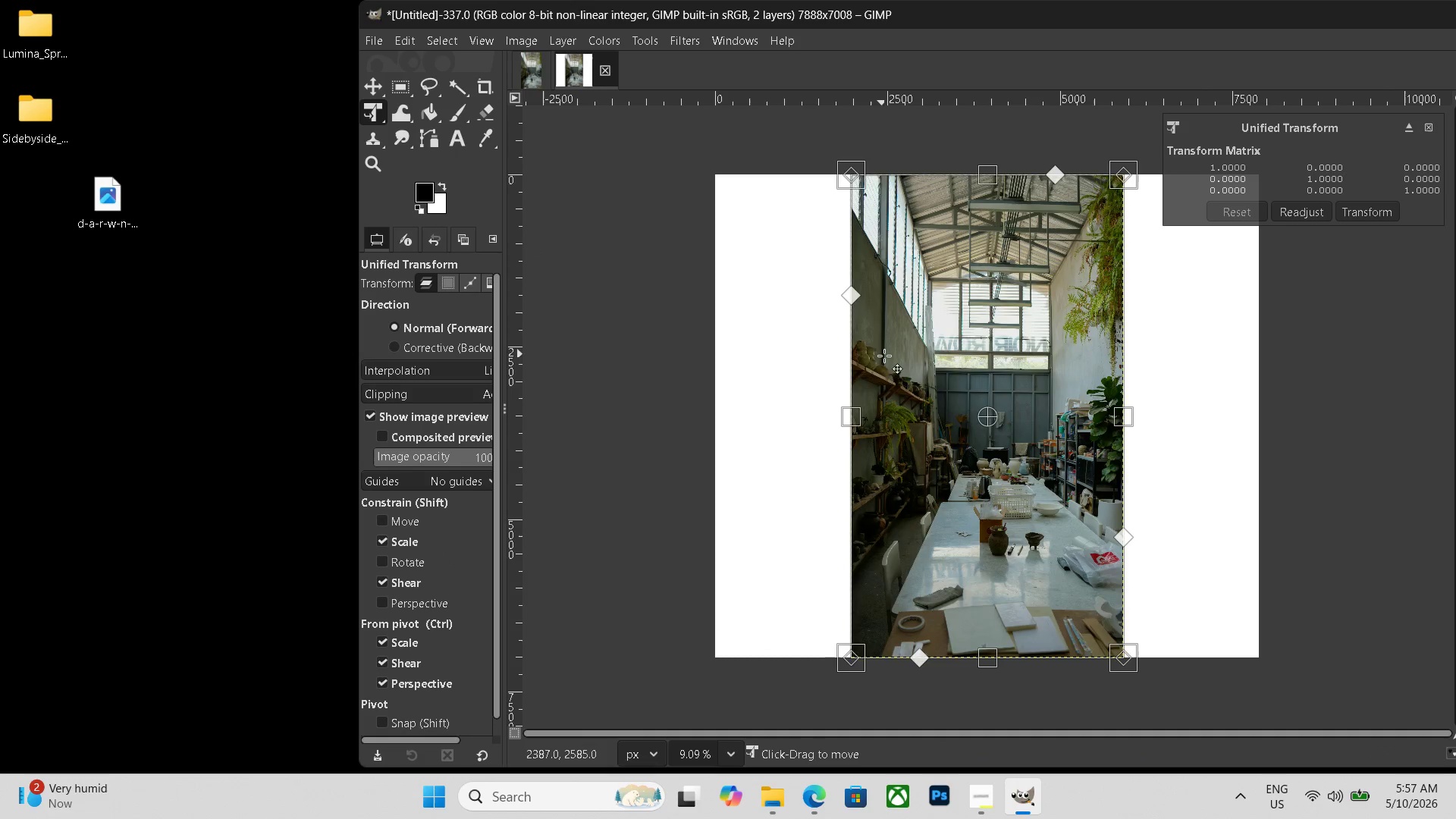 
left_click_drag(start_coordinate=[949, 384], to_coordinate=[811, 385])
 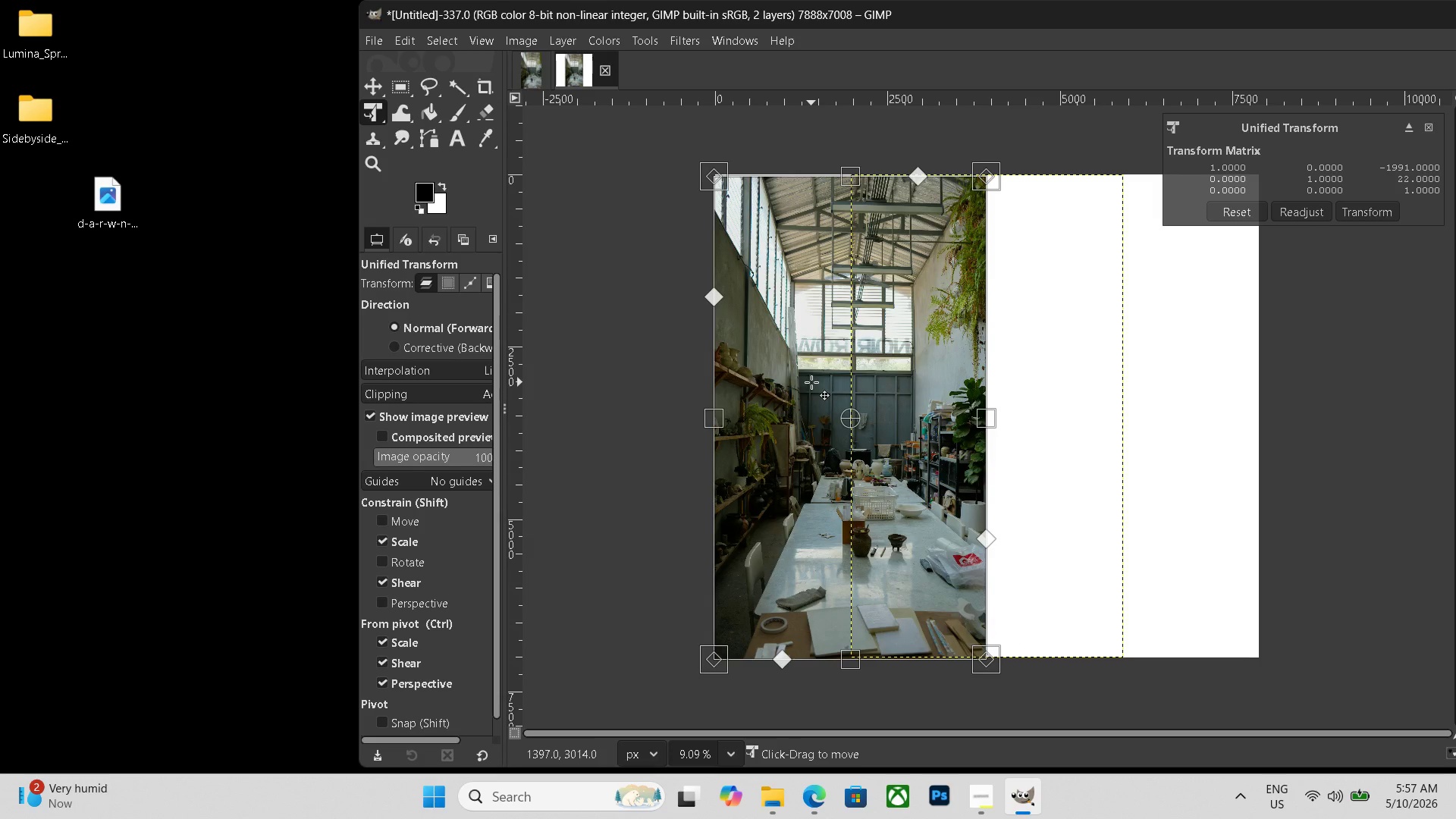 
key(Enter)
 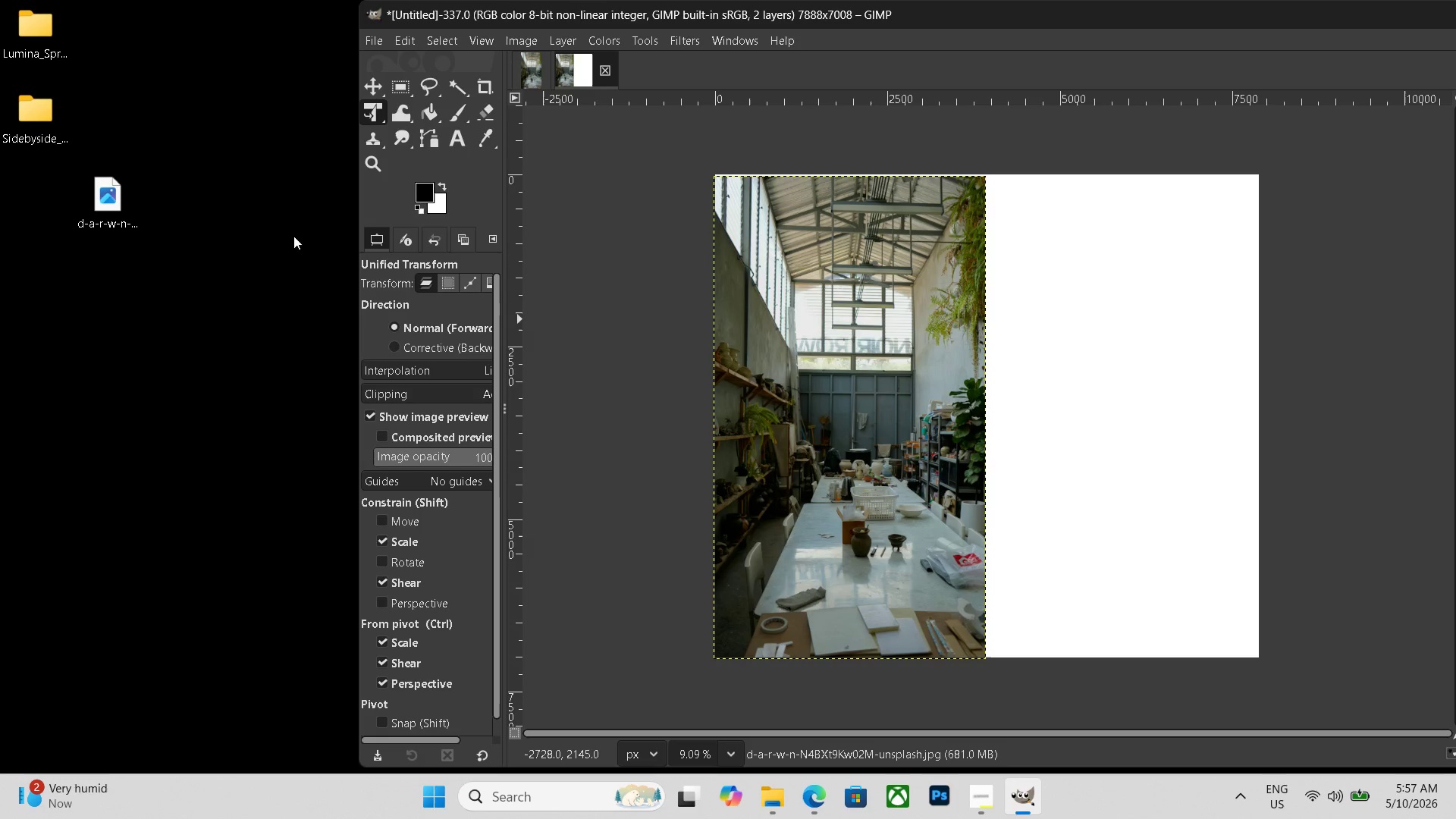 
wait(6.55)
 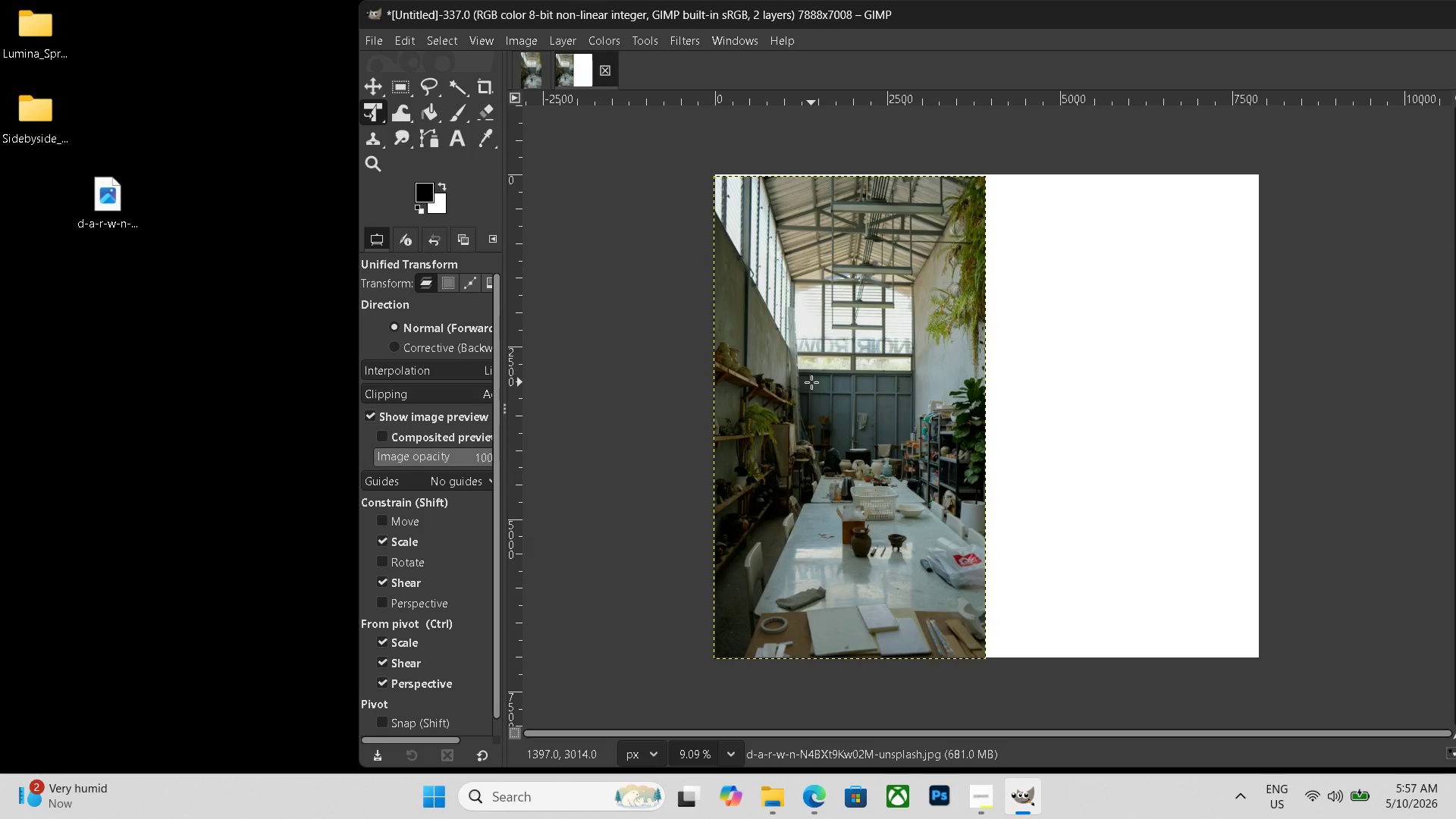 
left_click([532, 69])
 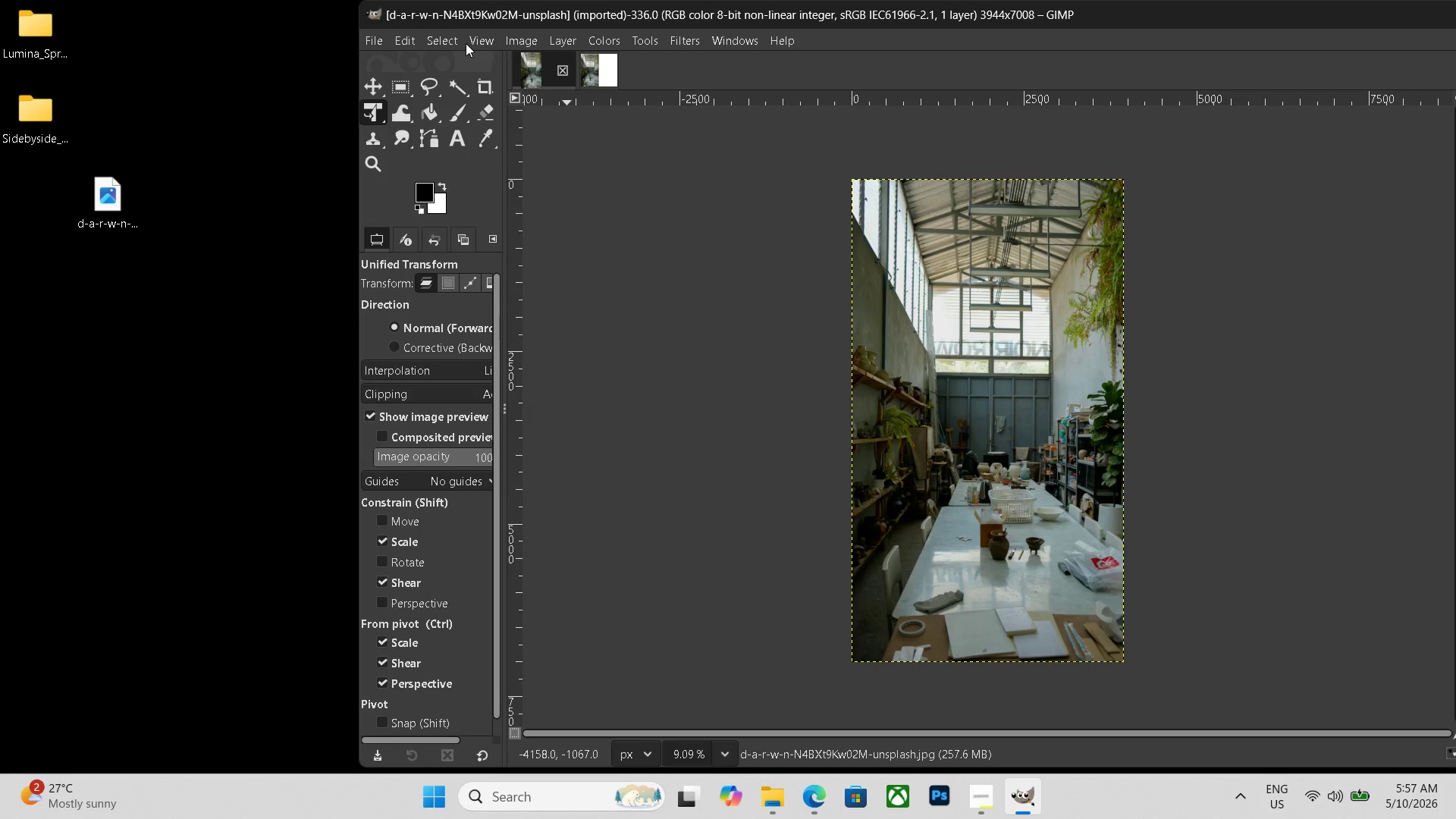 
left_click([528, 42])
 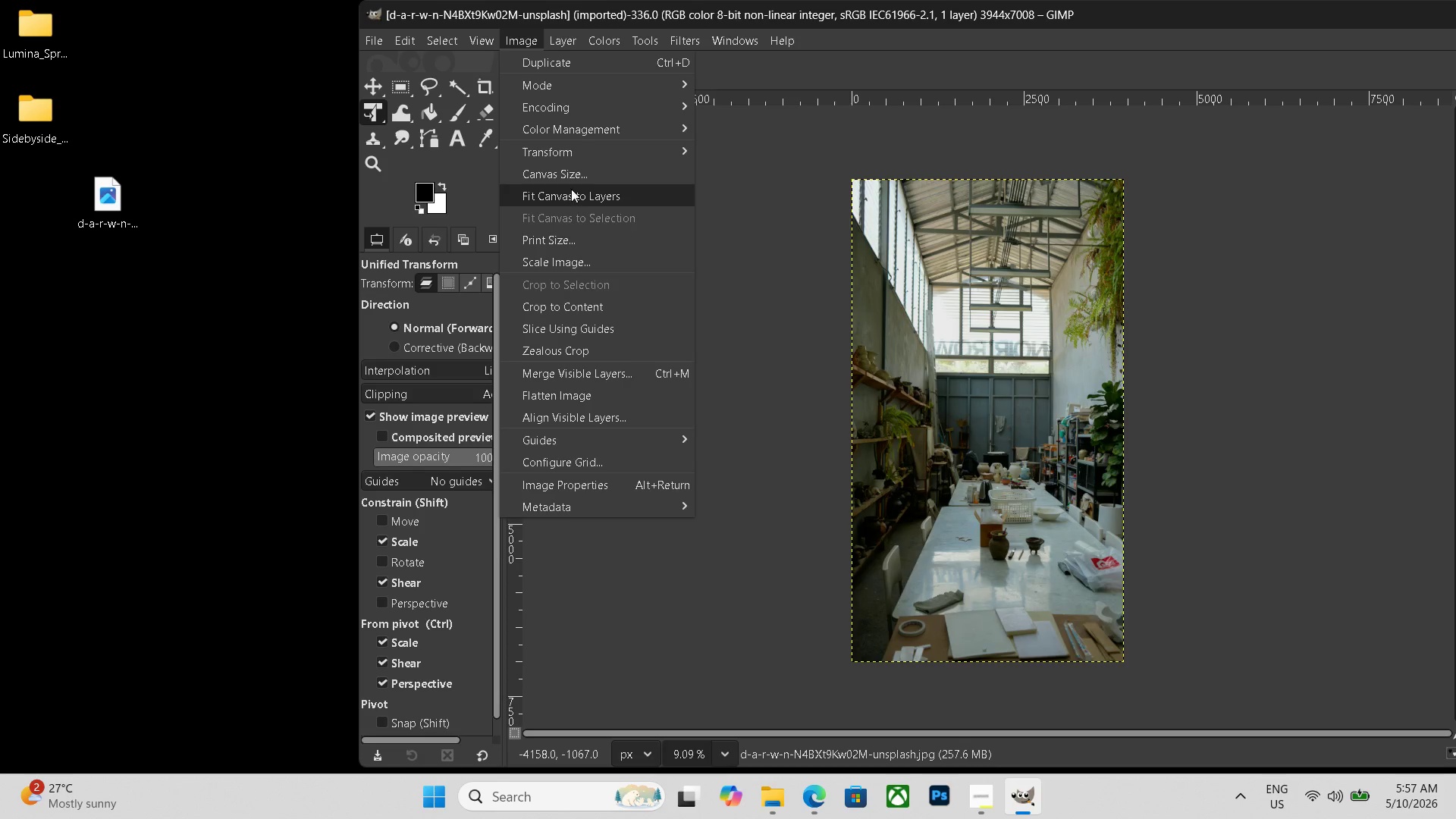 
left_click([564, 151])
 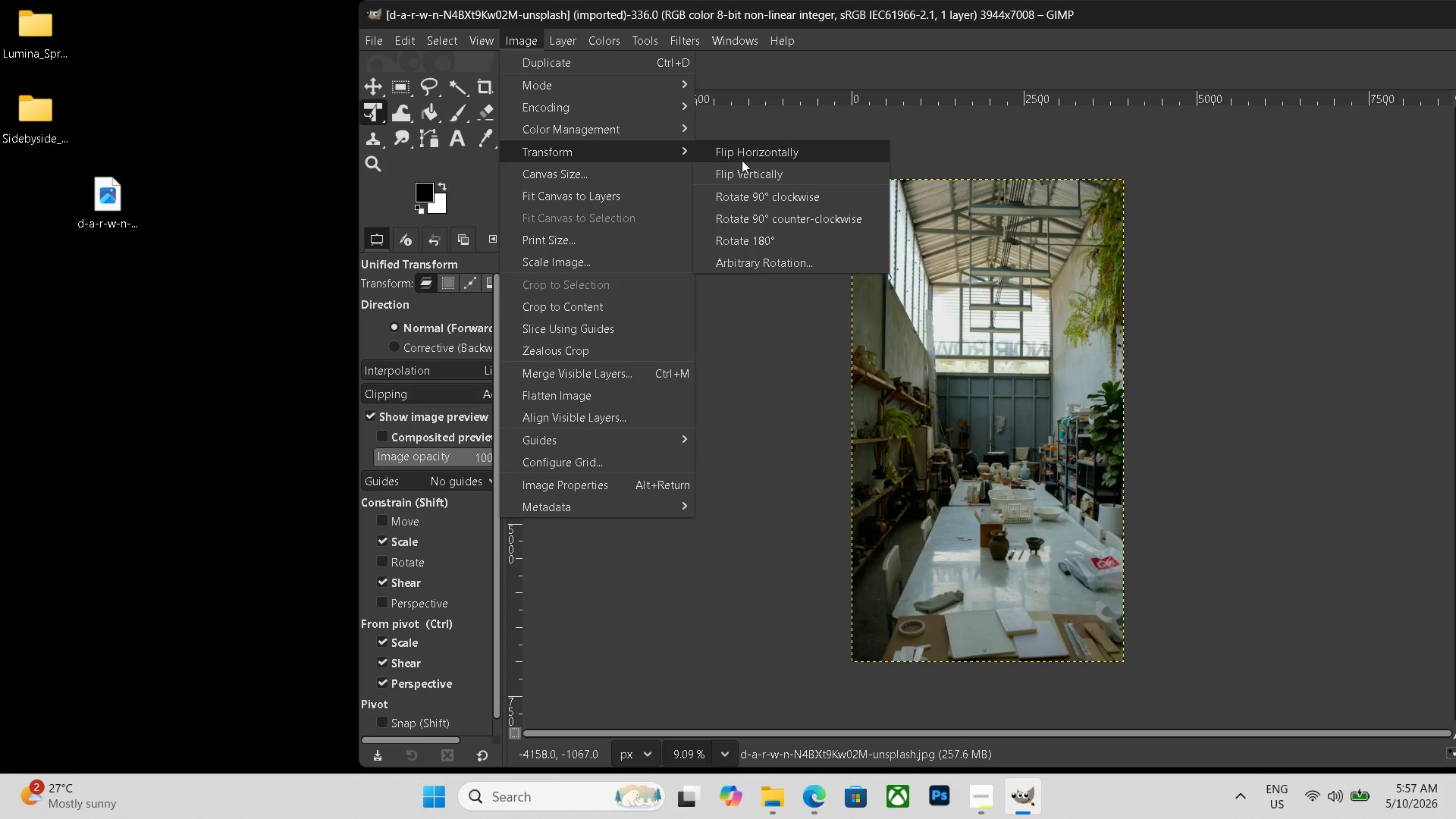 
left_click([742, 160])
 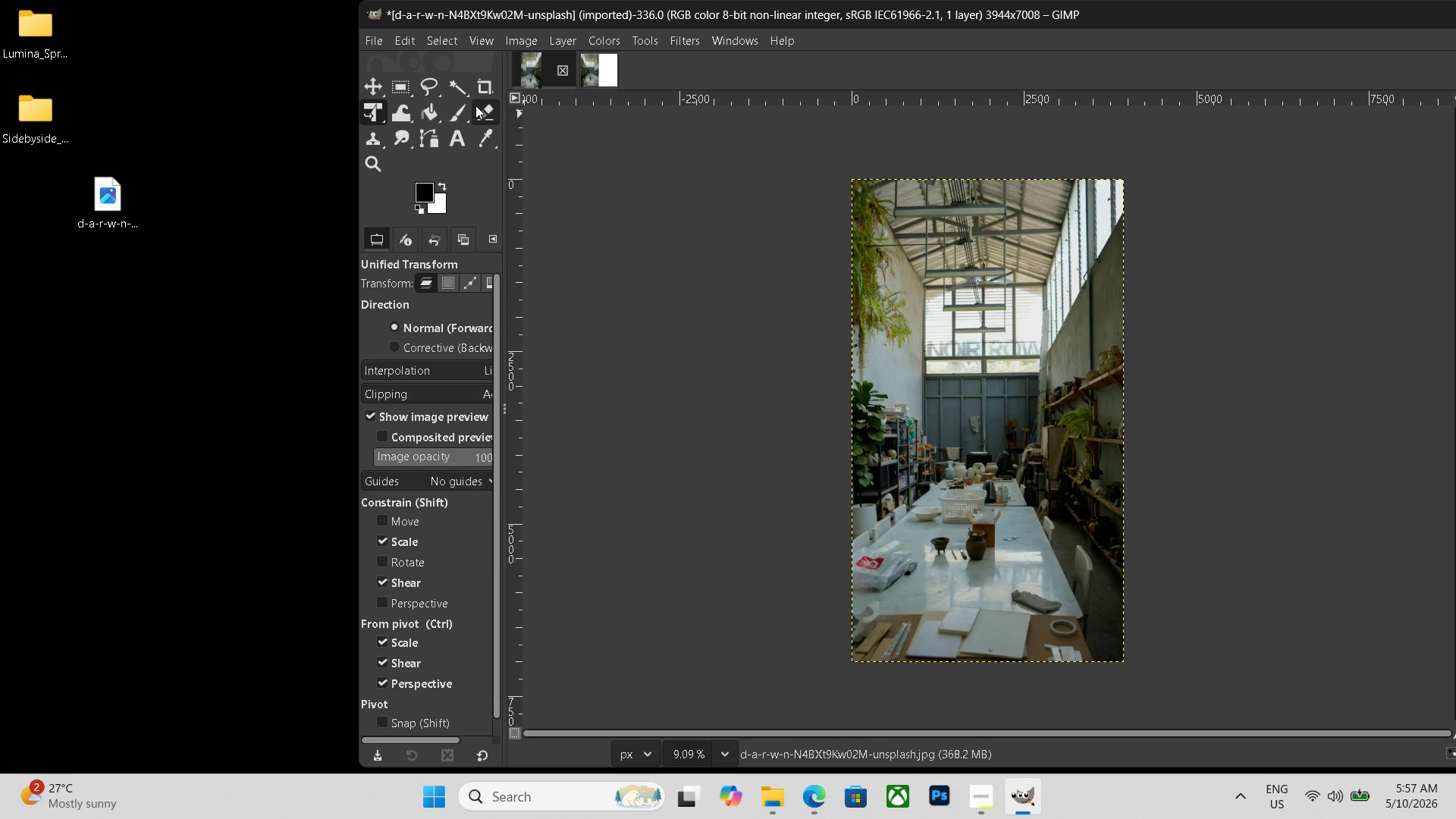 
key(Control+Shift+ShiftLeft)
 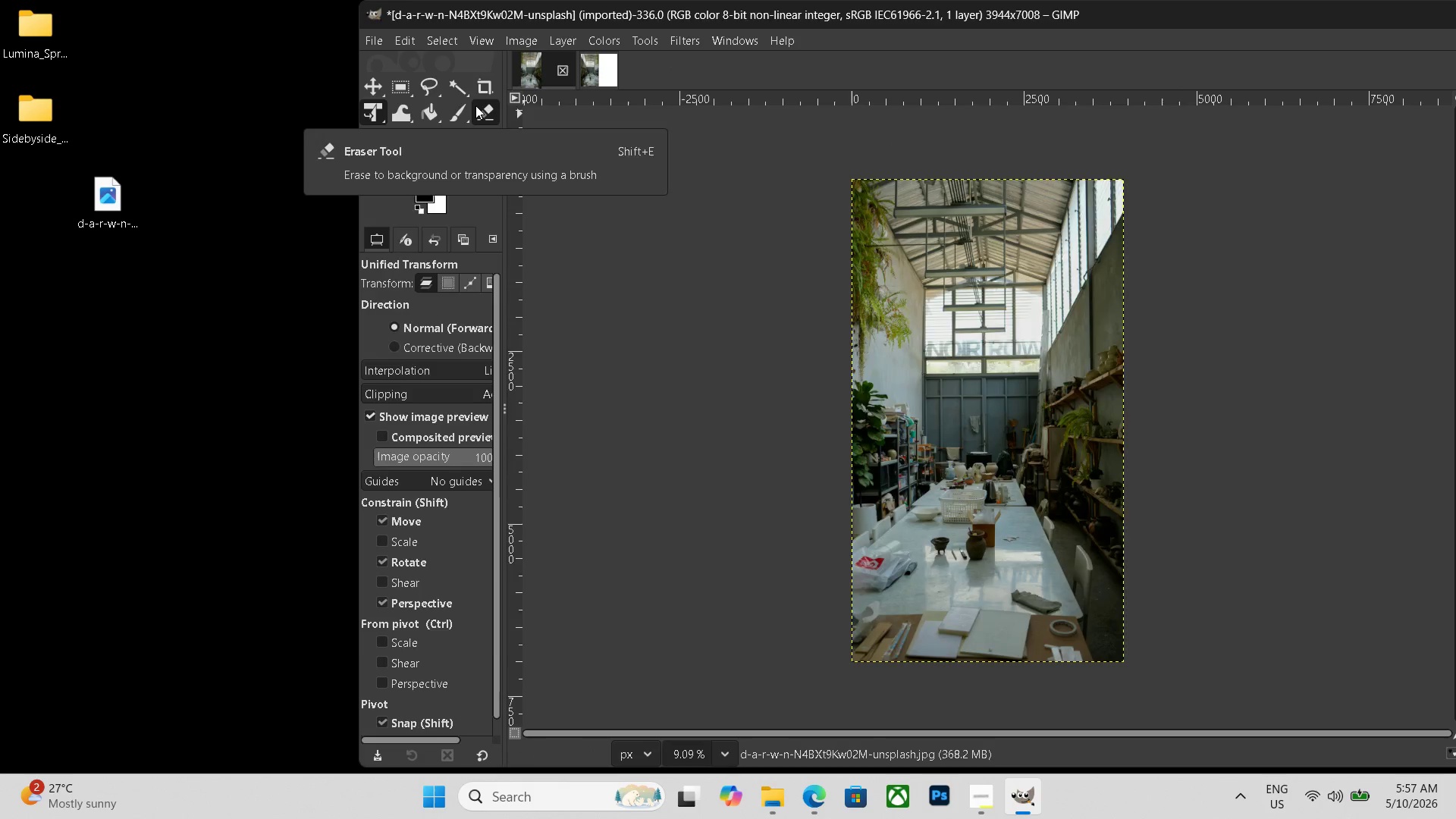 
key(Control+Shift+E)
 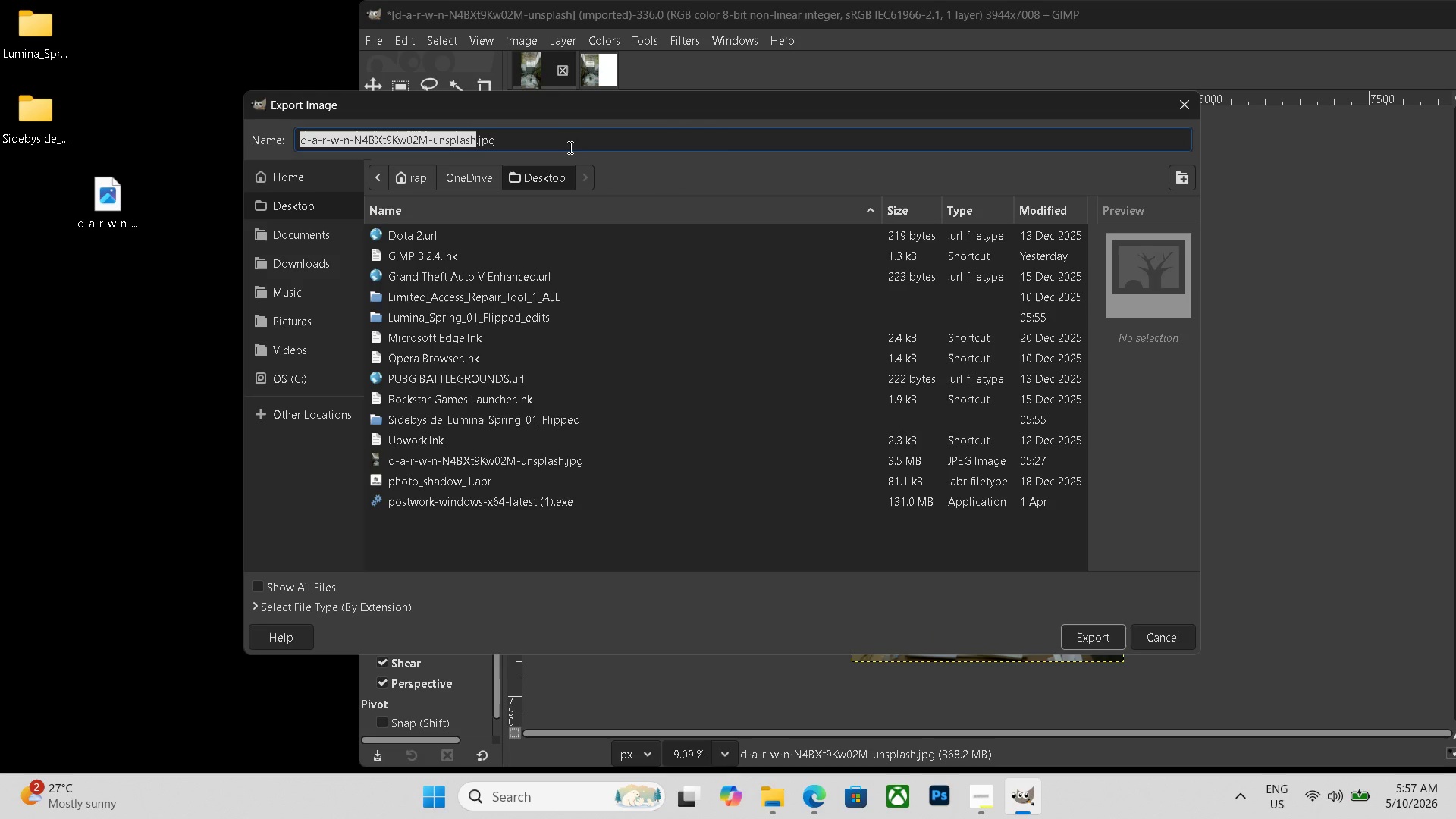 
double_click([565, 146])
 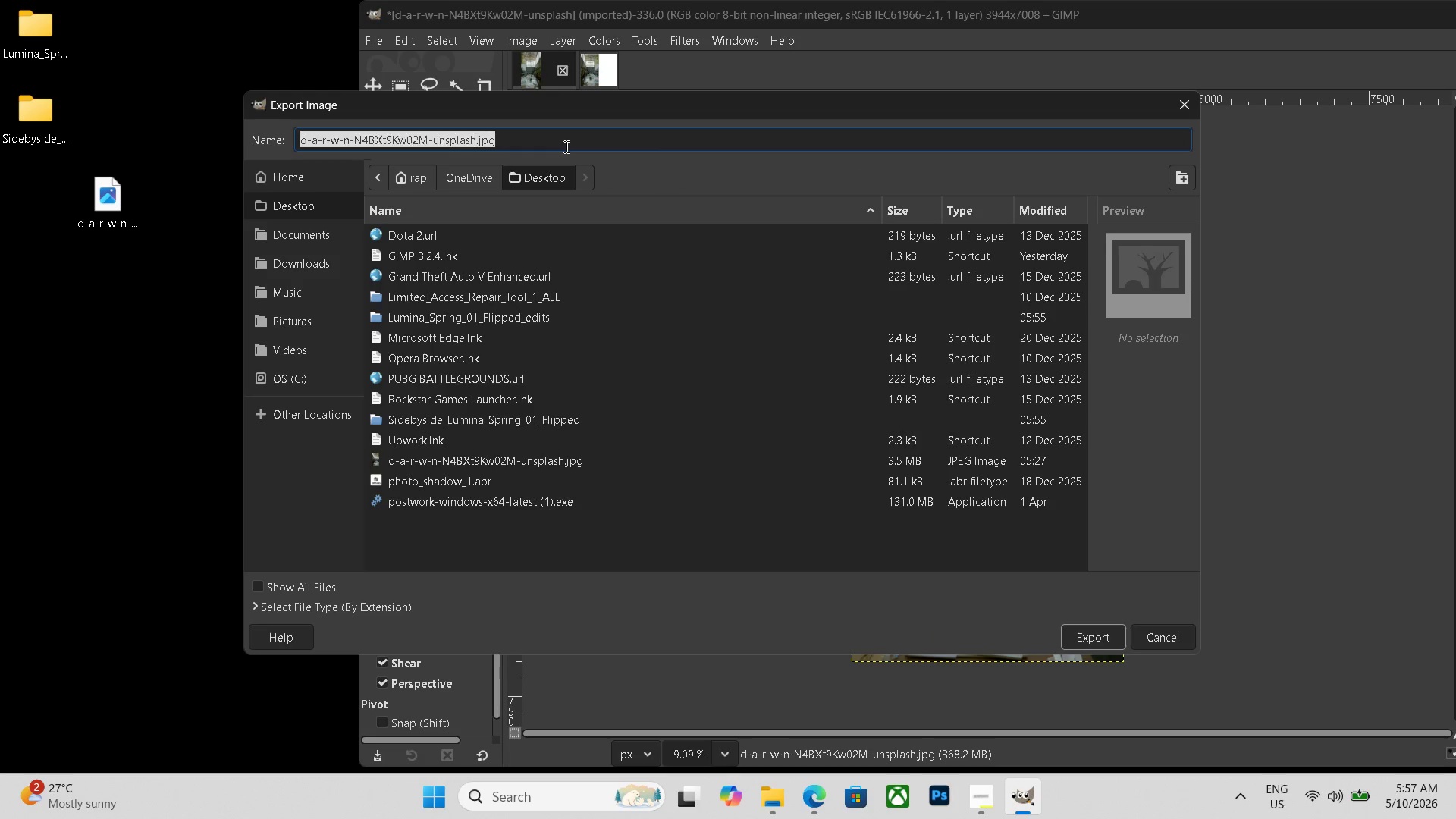 
triple_click([565, 146])
 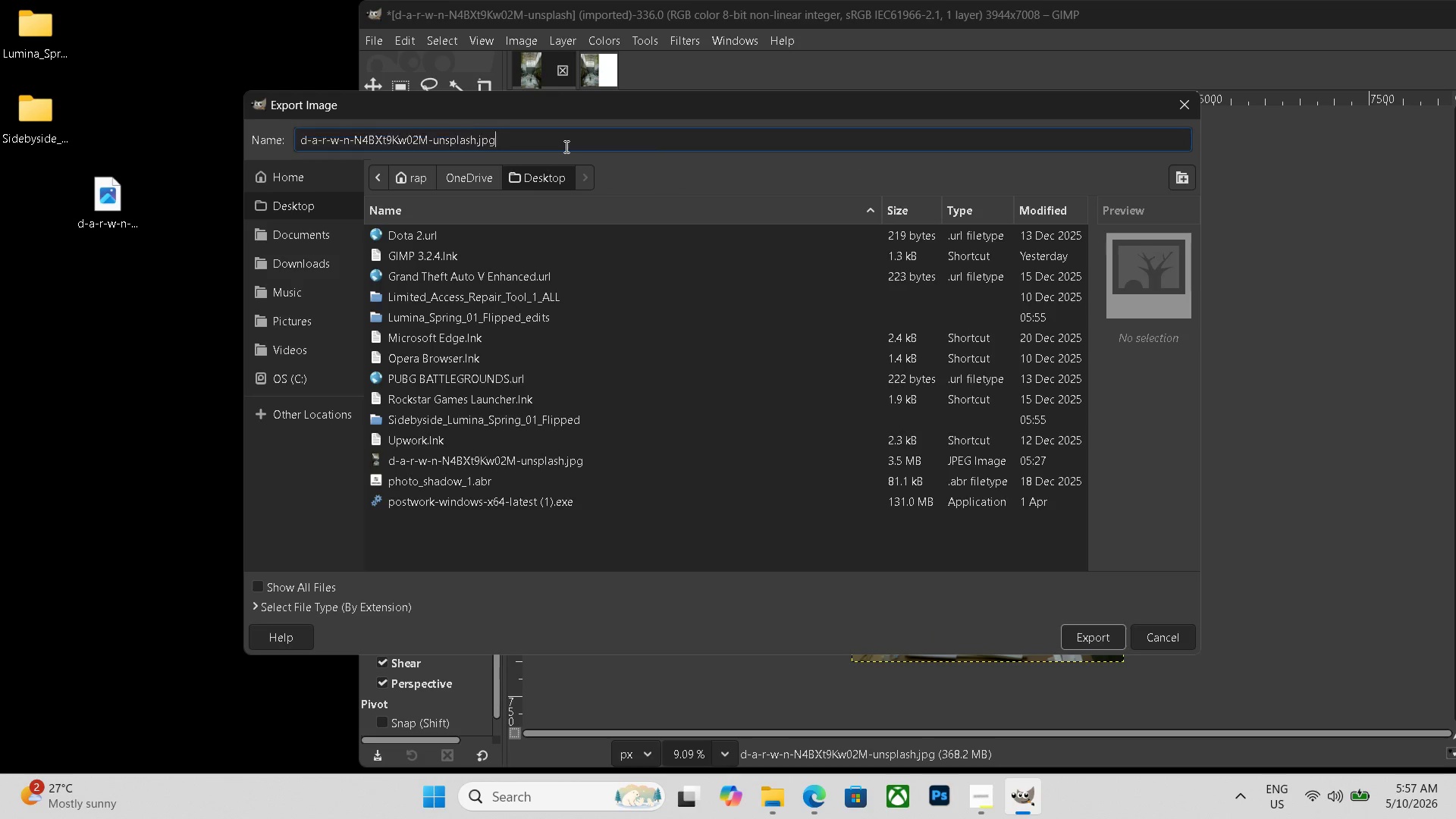 
triple_click([565, 146])
 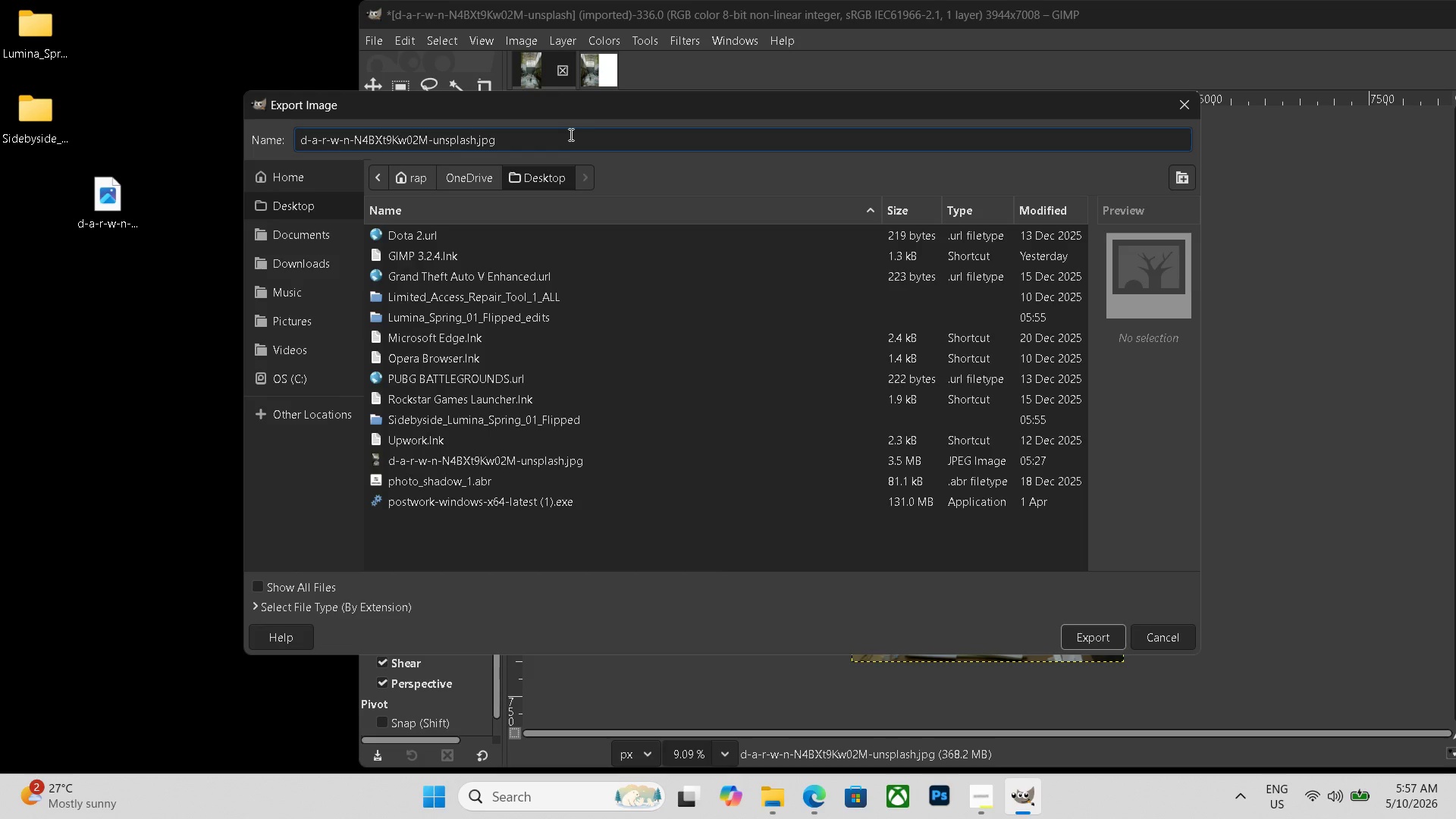 
double_click([561, 137])
 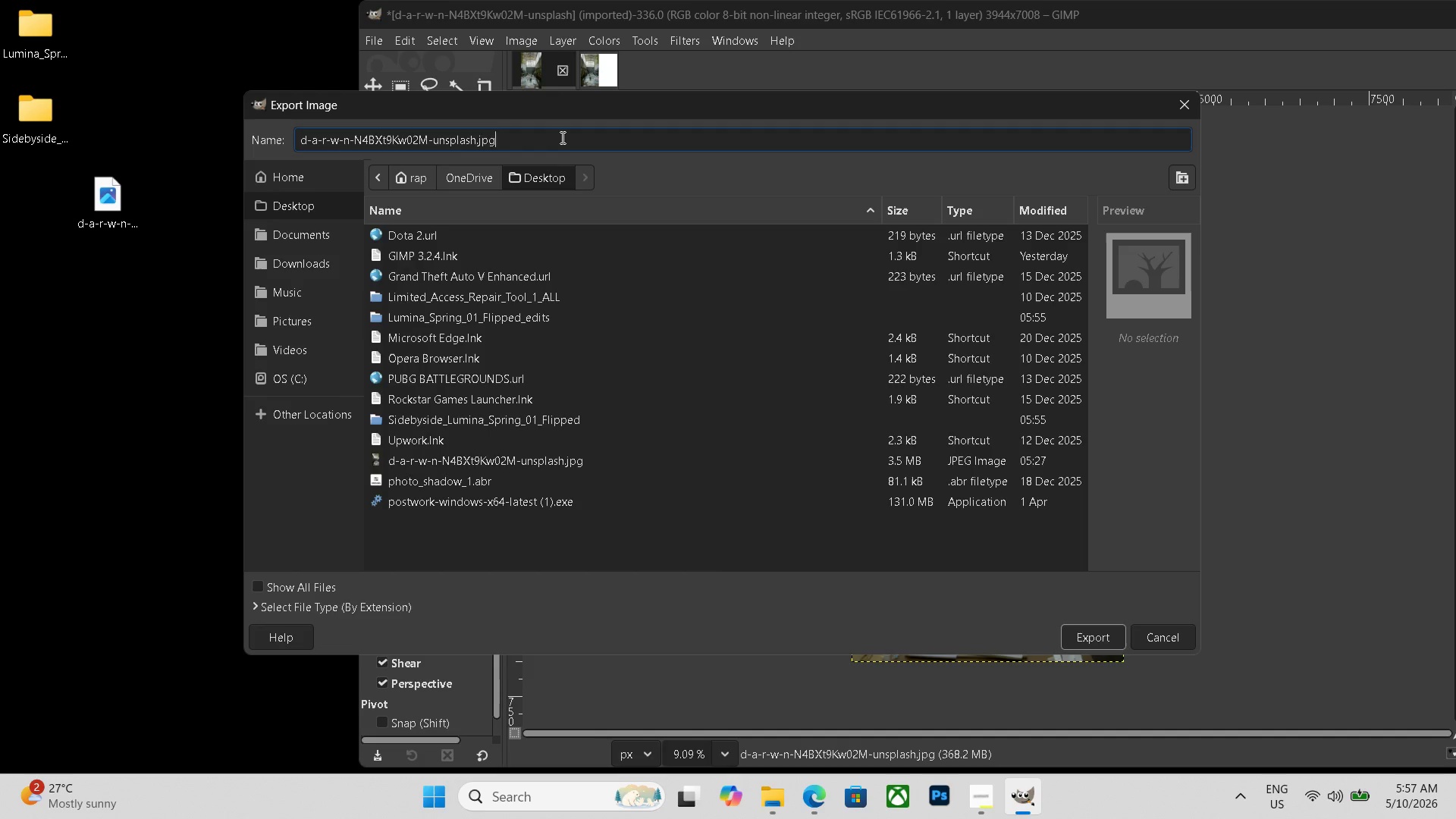 
triple_click([561, 137])
 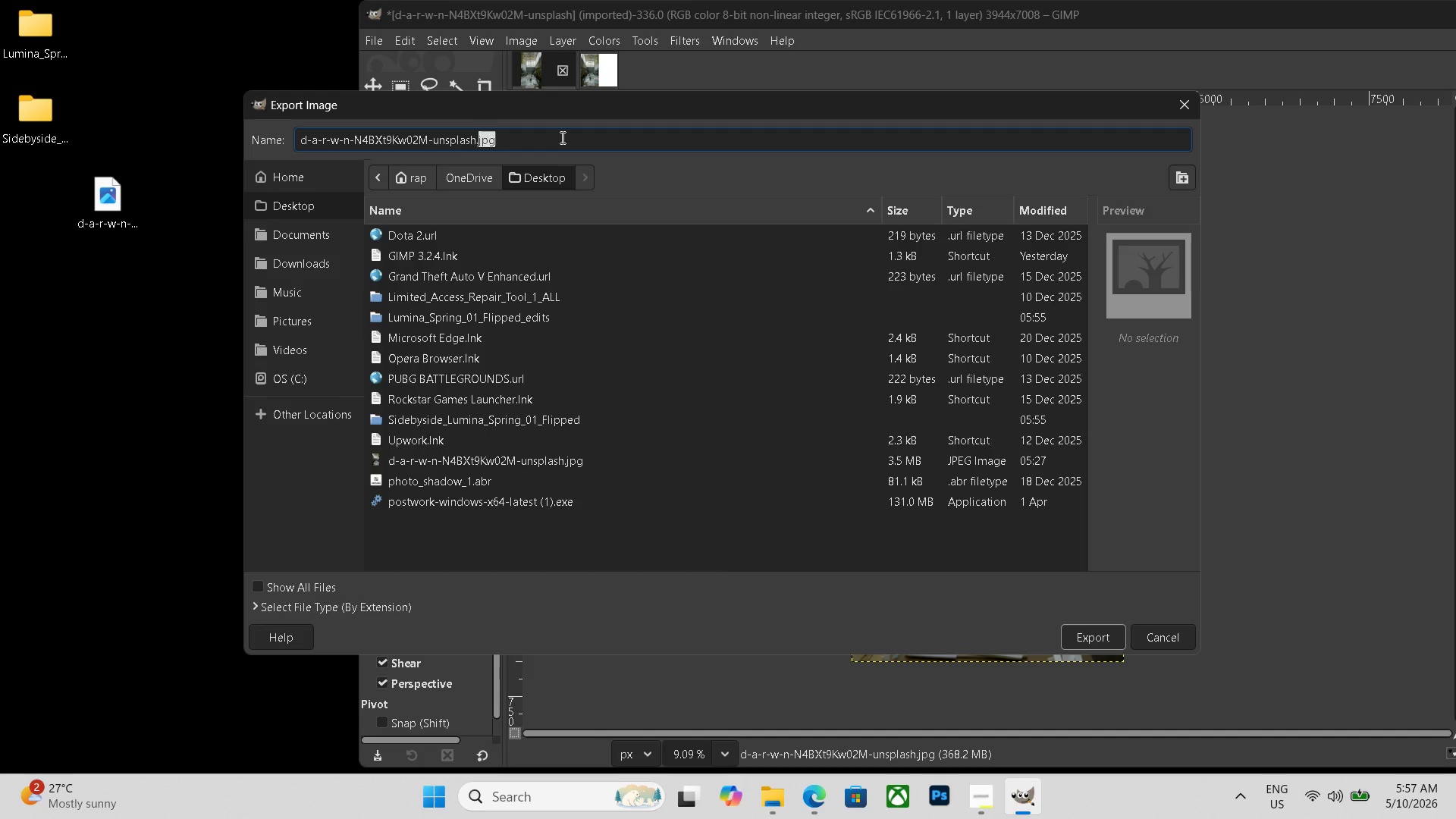 
triple_click([561, 137])
 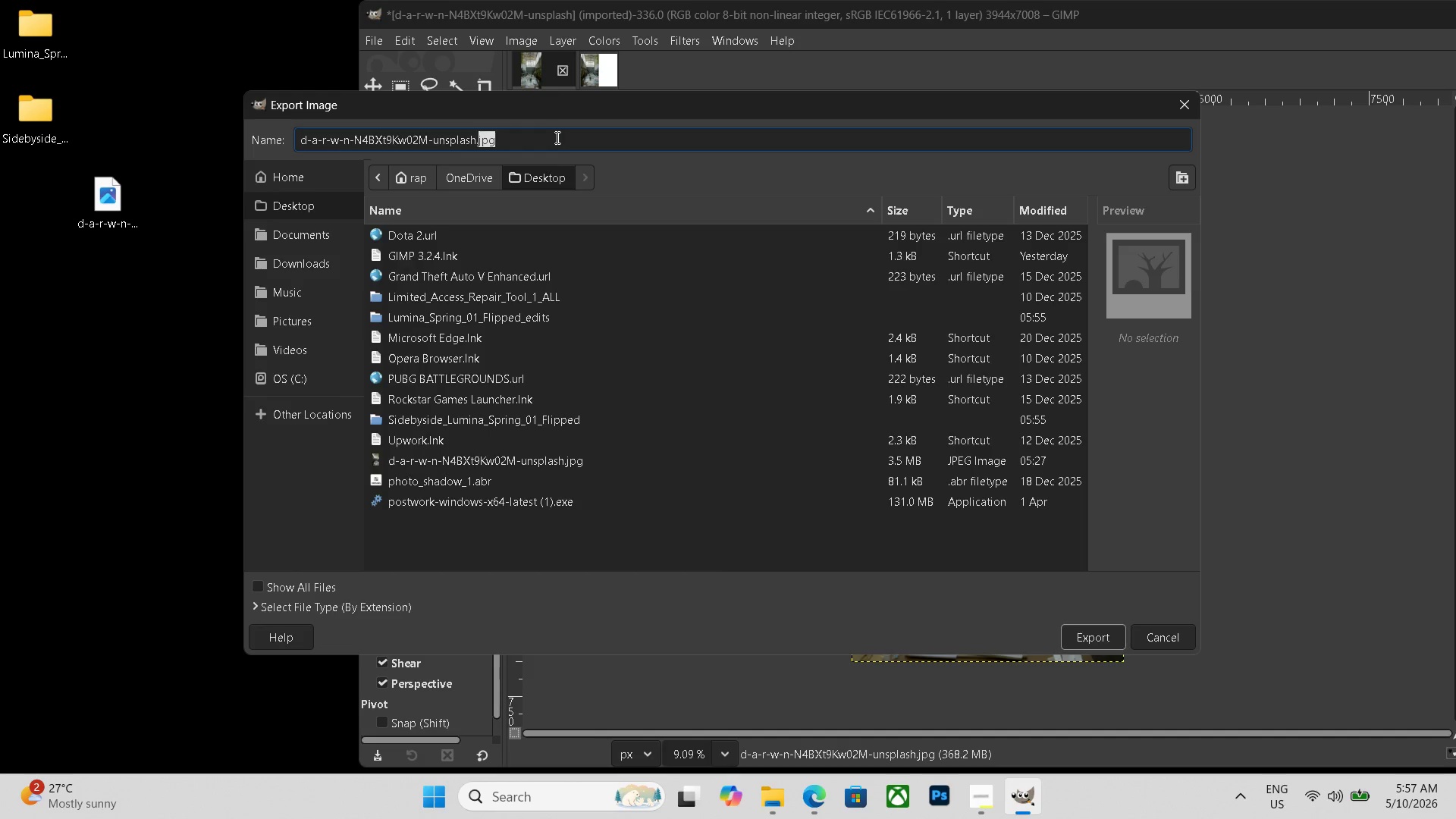 
left_click_drag(start_coordinate=[556, 137], to_coordinate=[374, 122])
 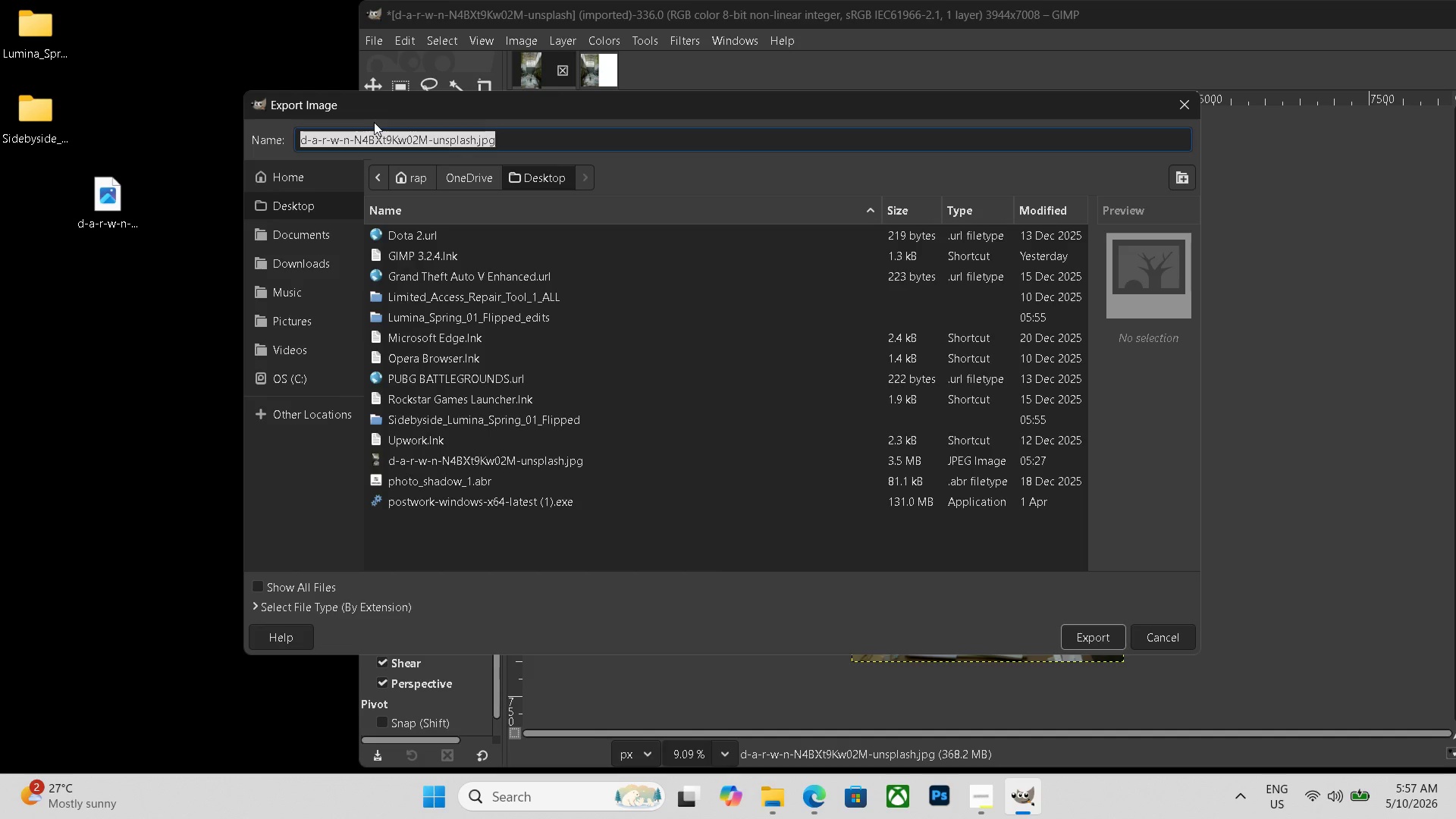 
key(Backspace)
 